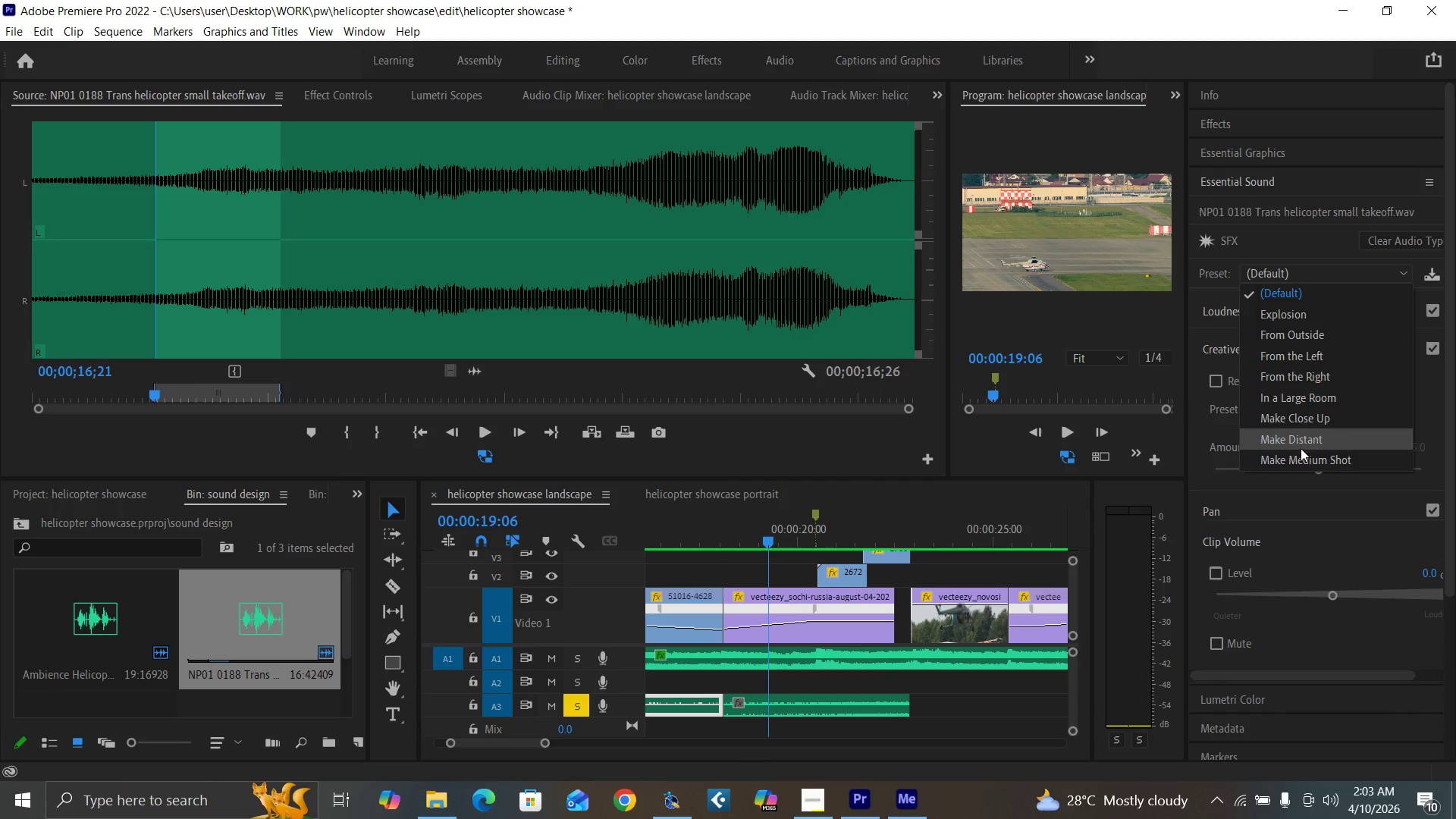 
left_click([1304, 457])
 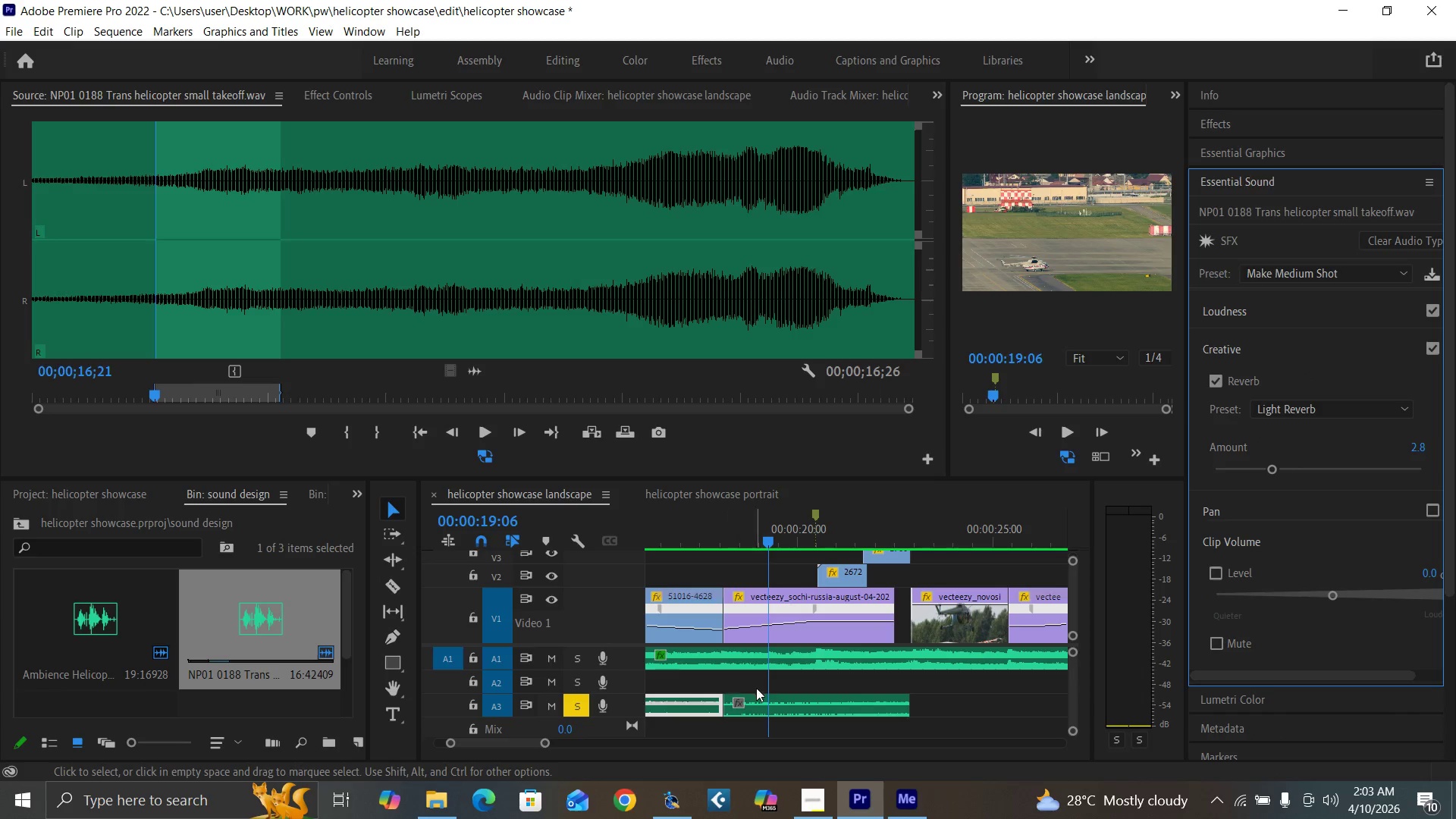 
left_click([776, 696])
 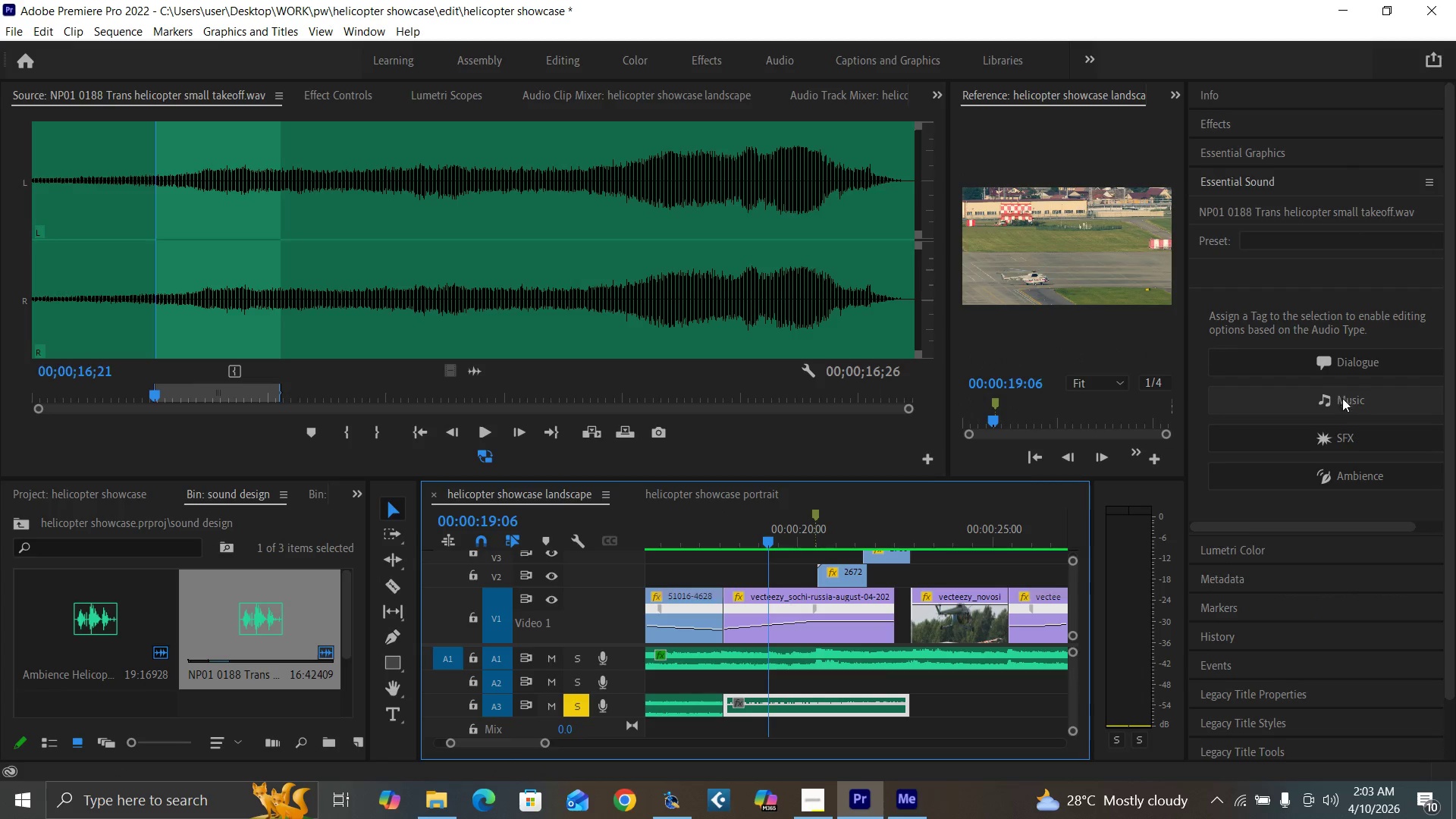 
left_click([1351, 441])
 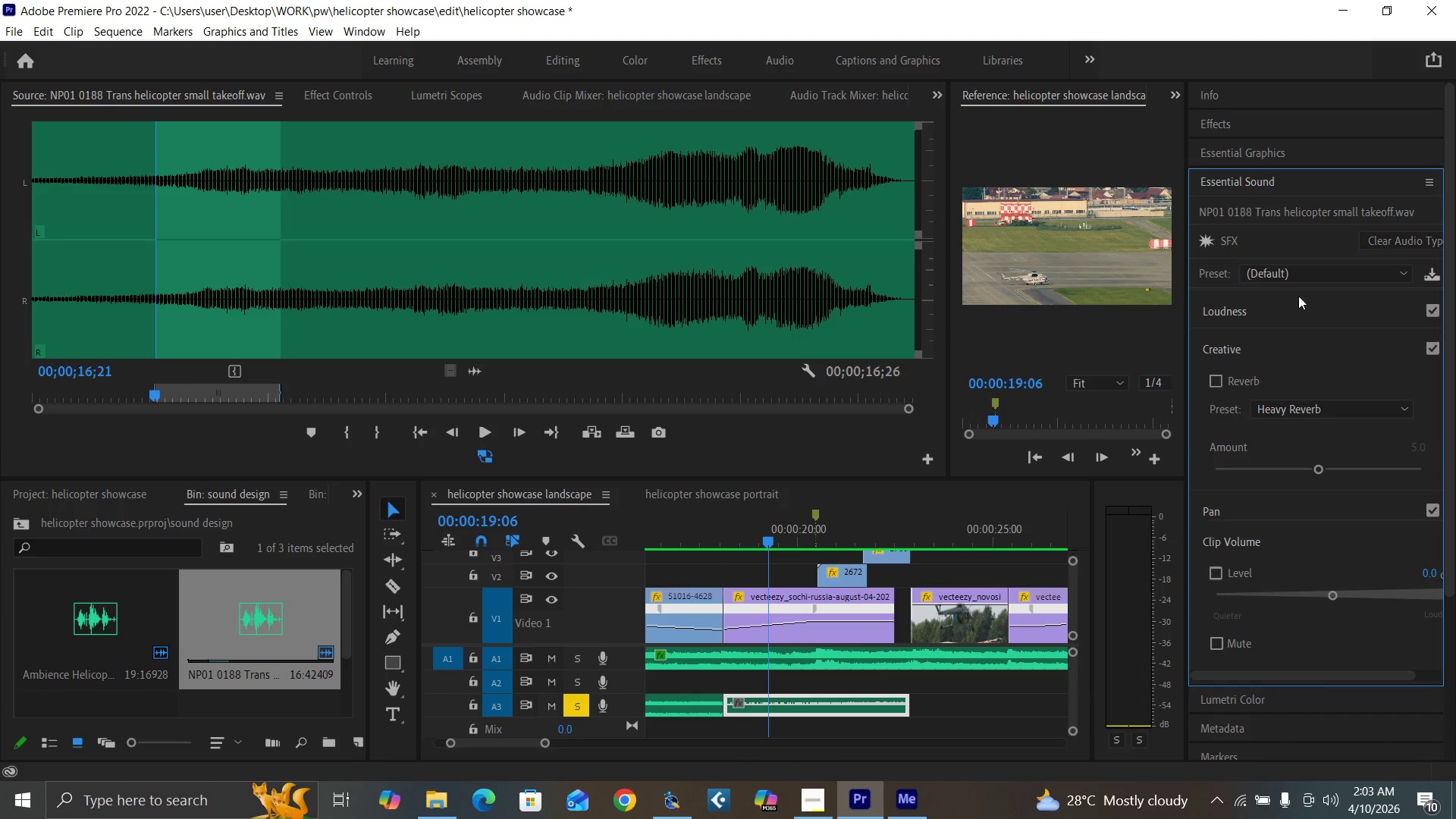 
left_click([1294, 278])
 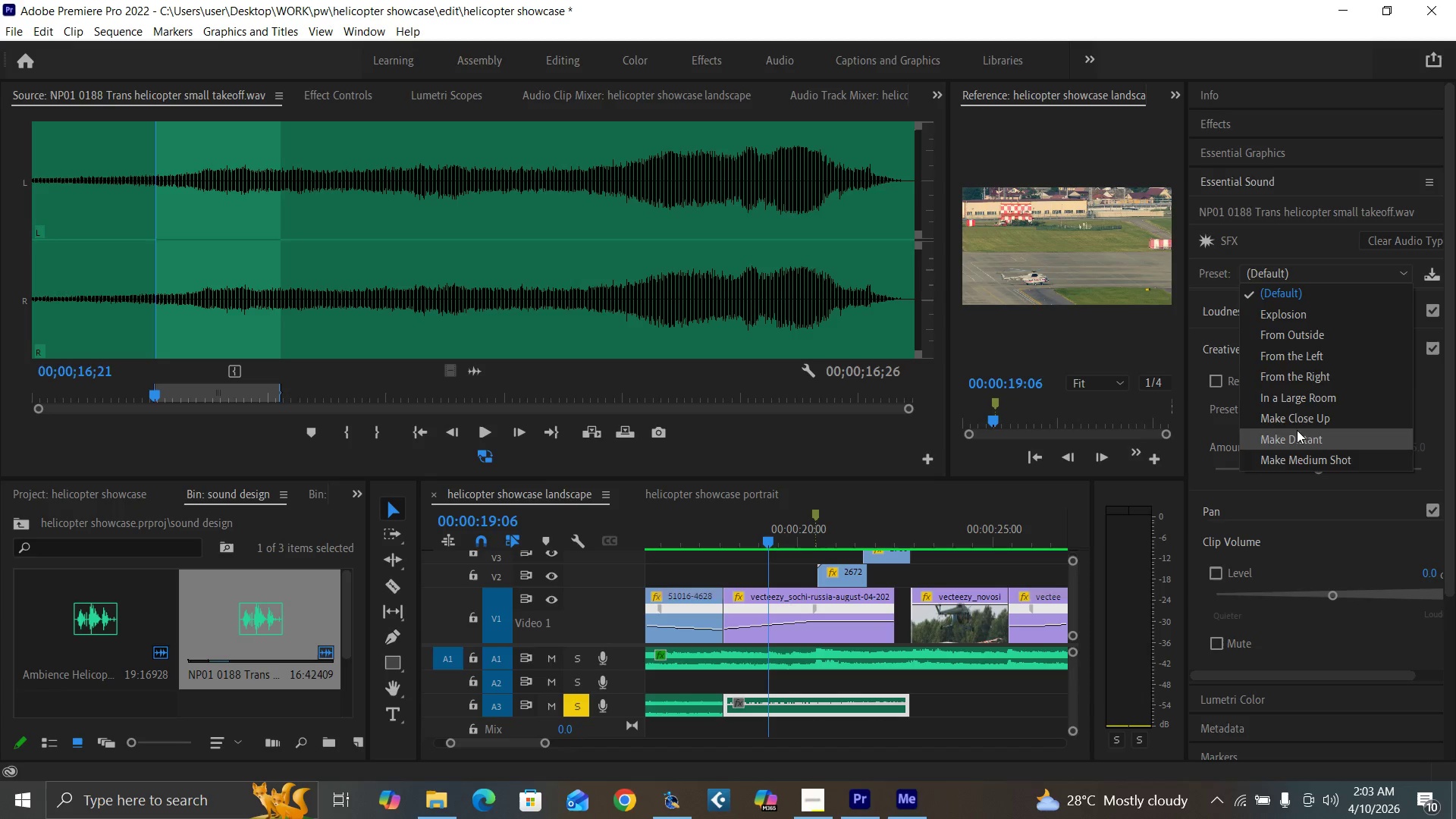 
left_click([1300, 437])
 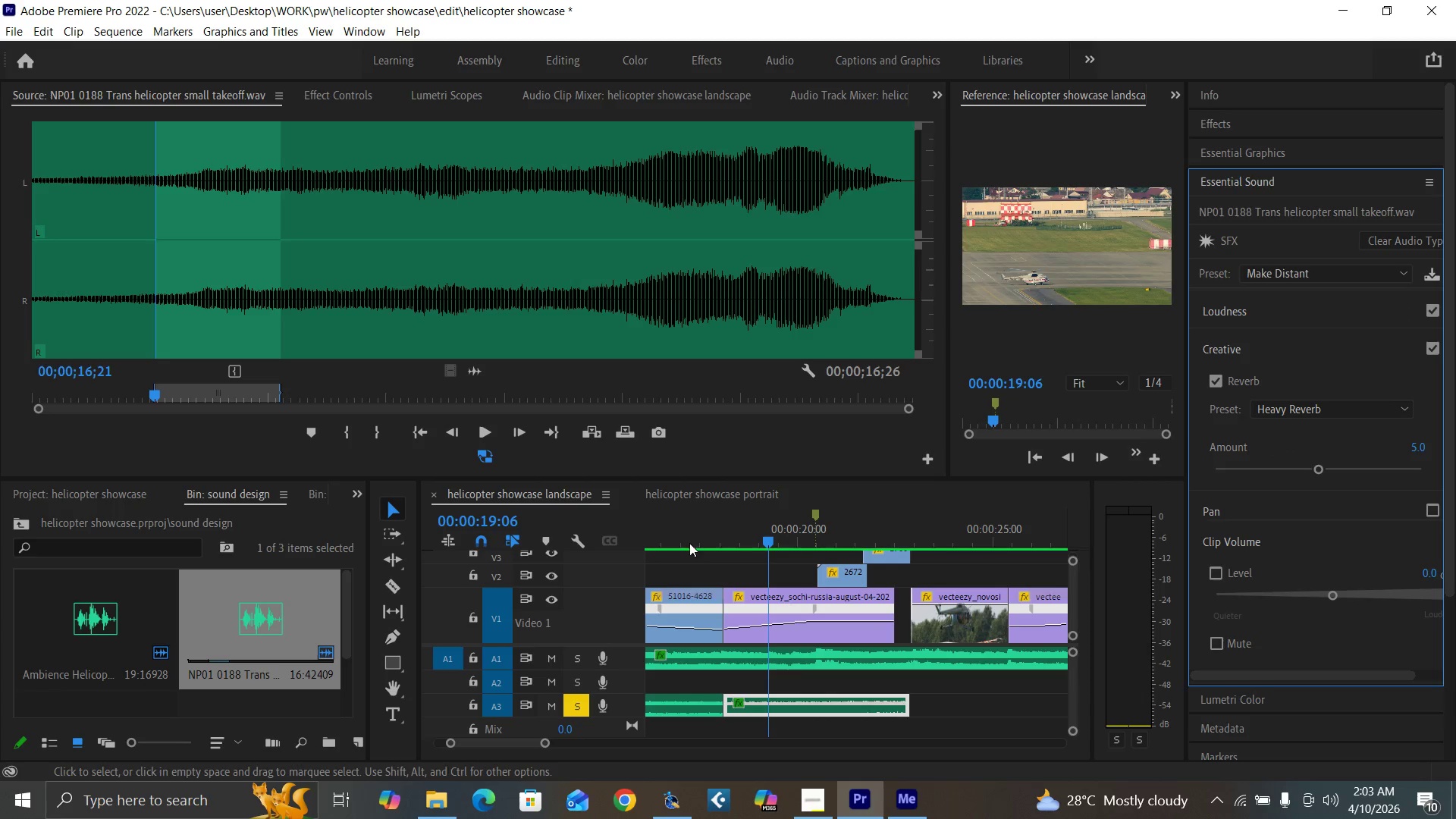 
left_click([672, 536])
 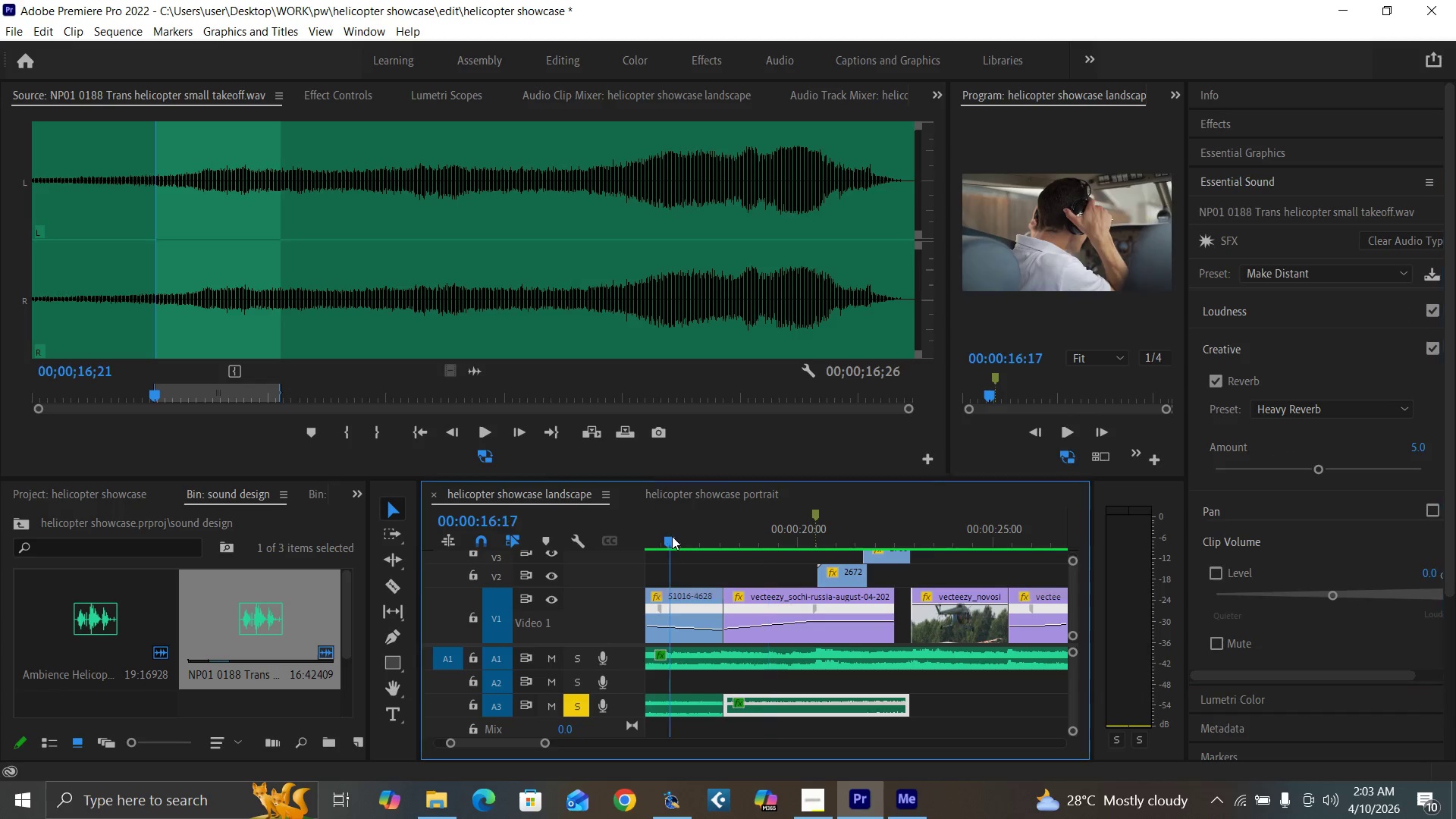 
key(Space)
 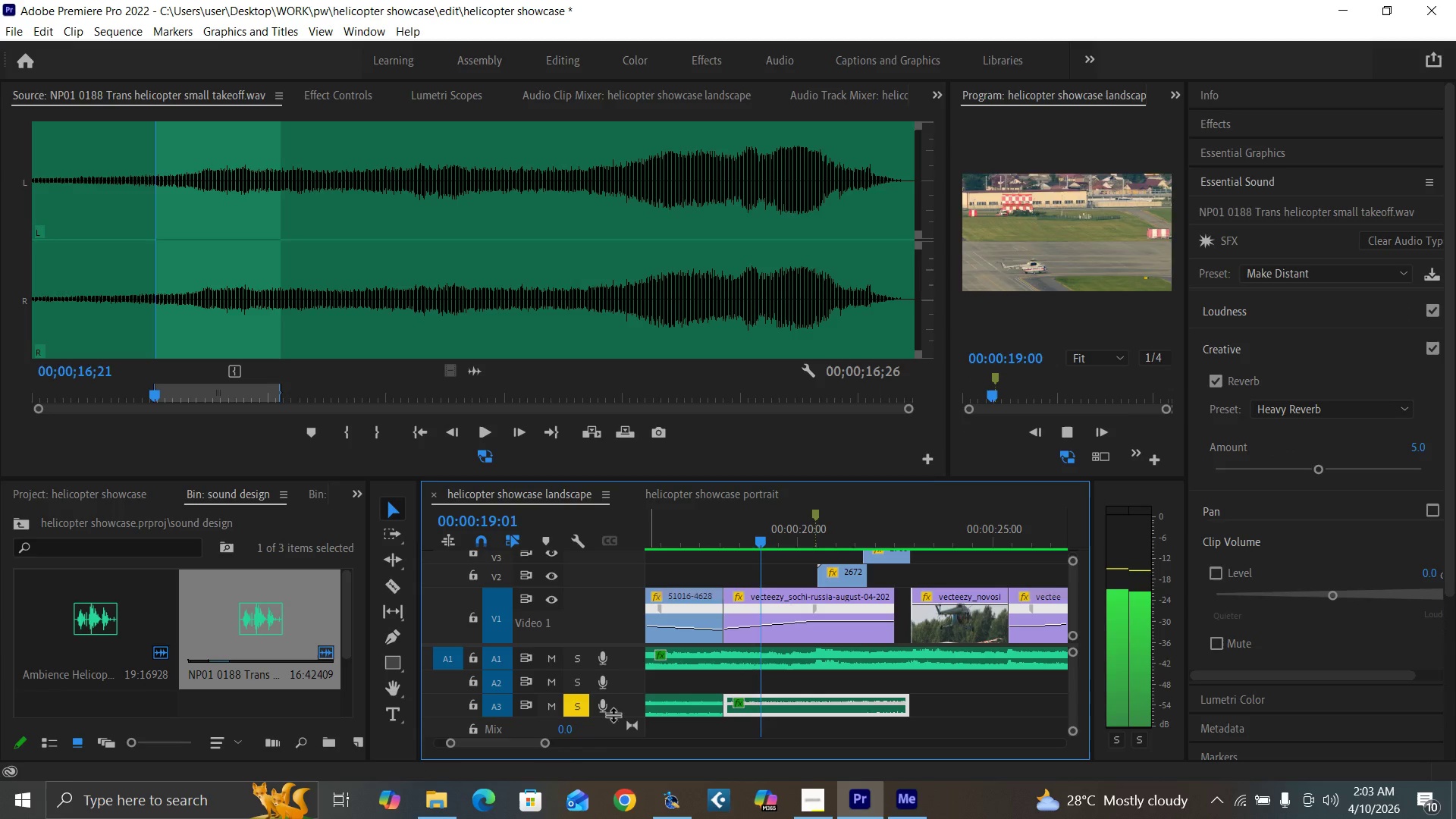 
left_click_drag(start_coordinate=[541, 740], to_coordinate=[553, 745])
 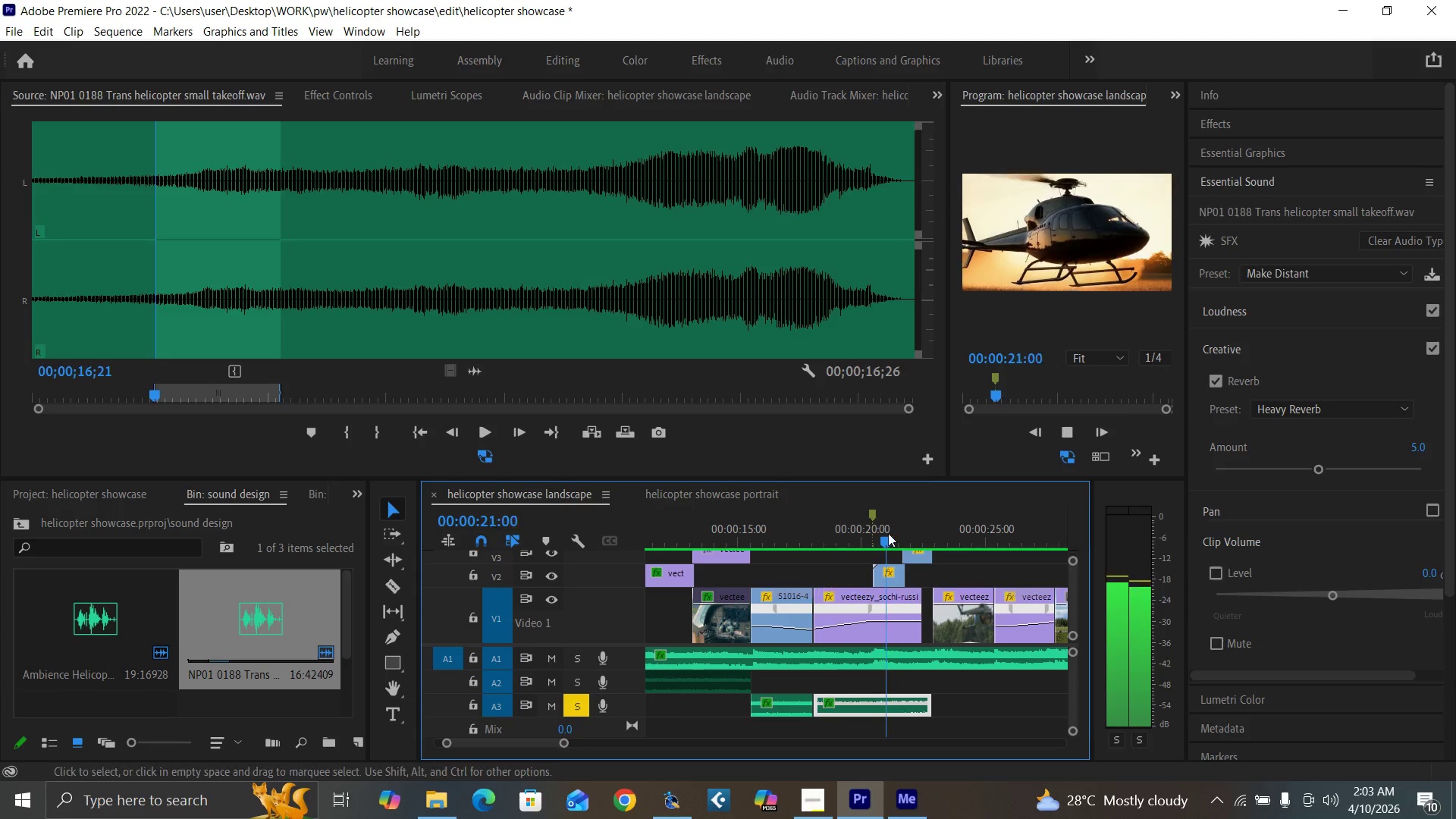 
key(Space)
 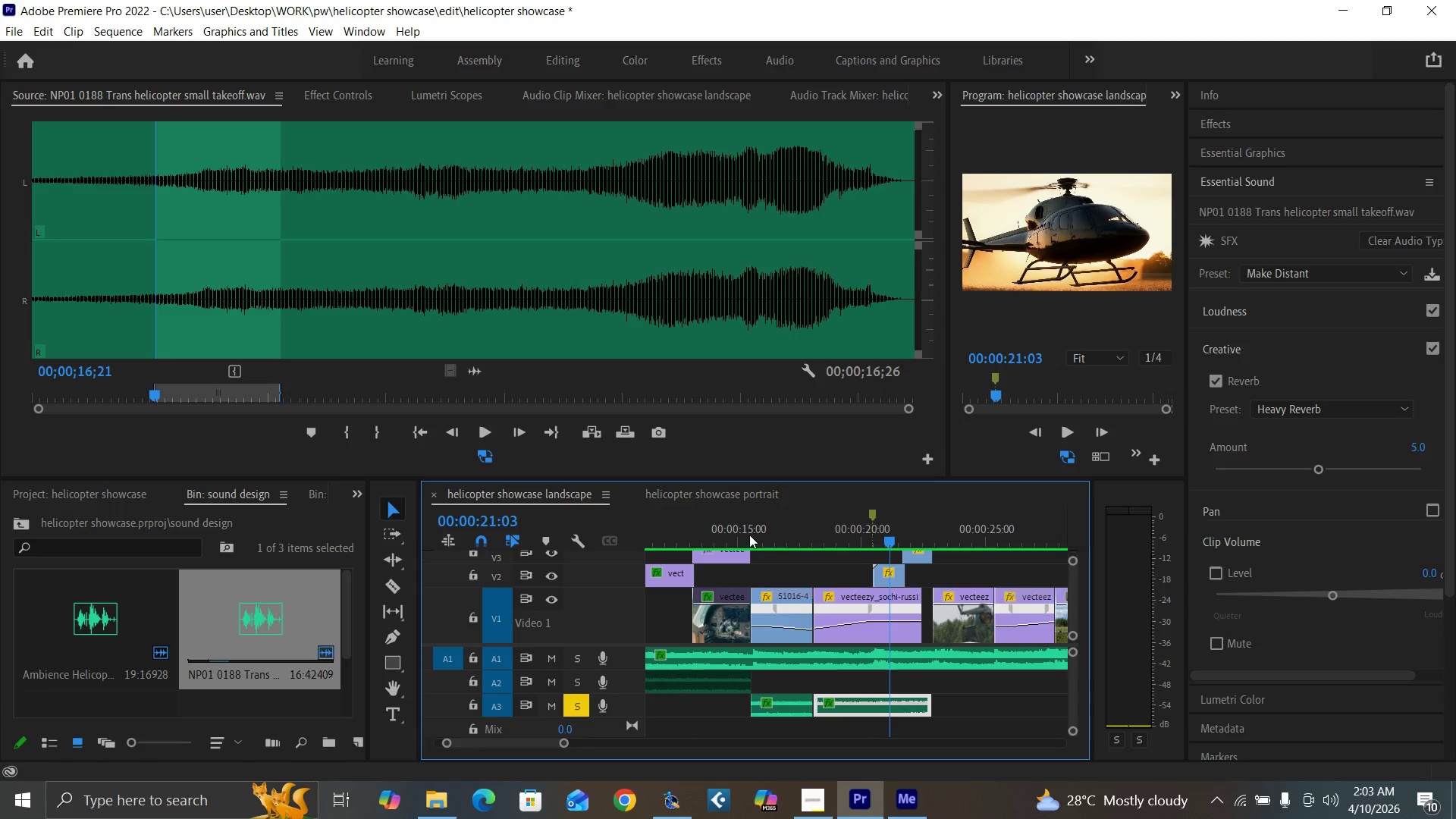 
key(Space)
 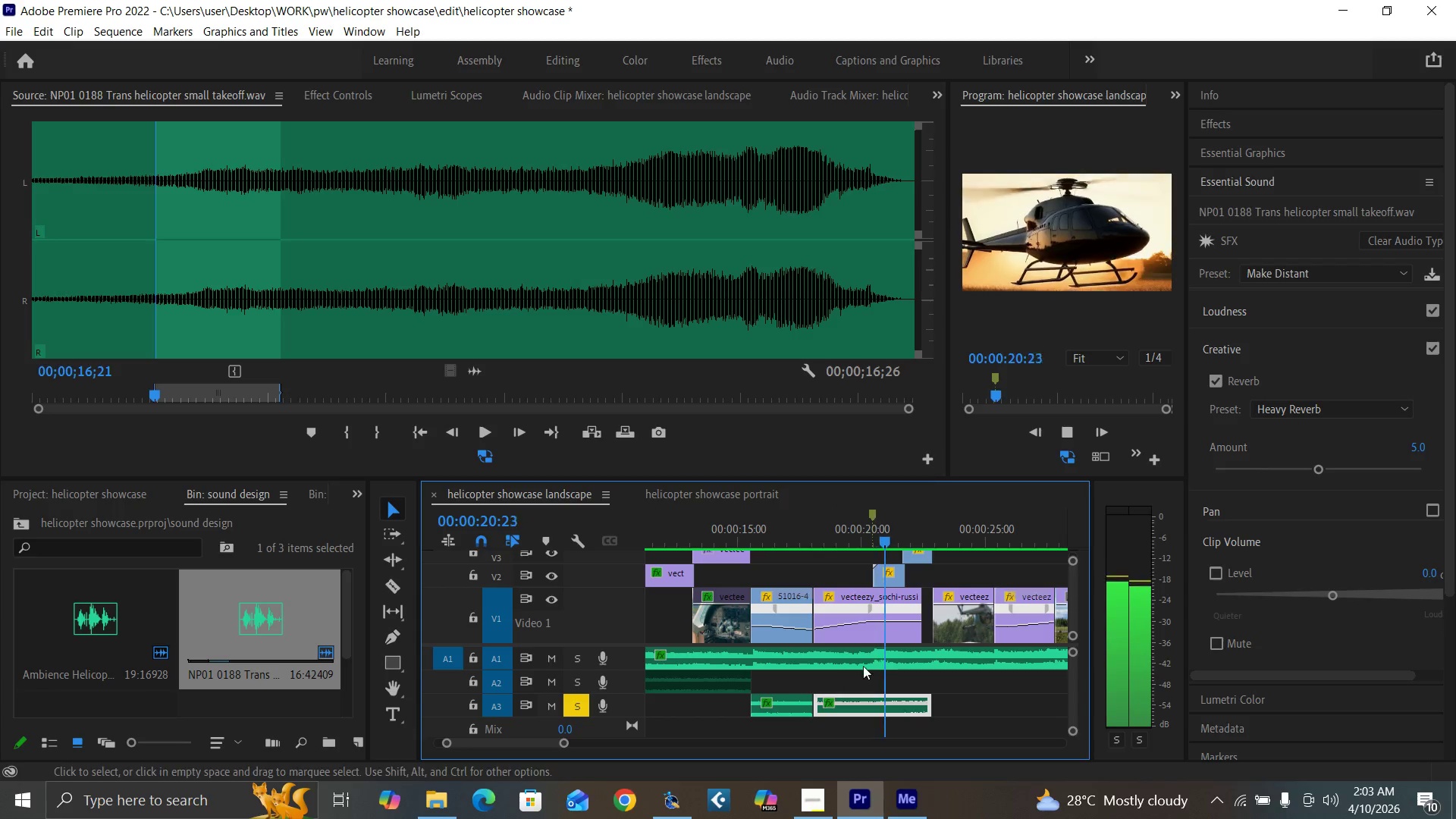 
wait(7.61)
 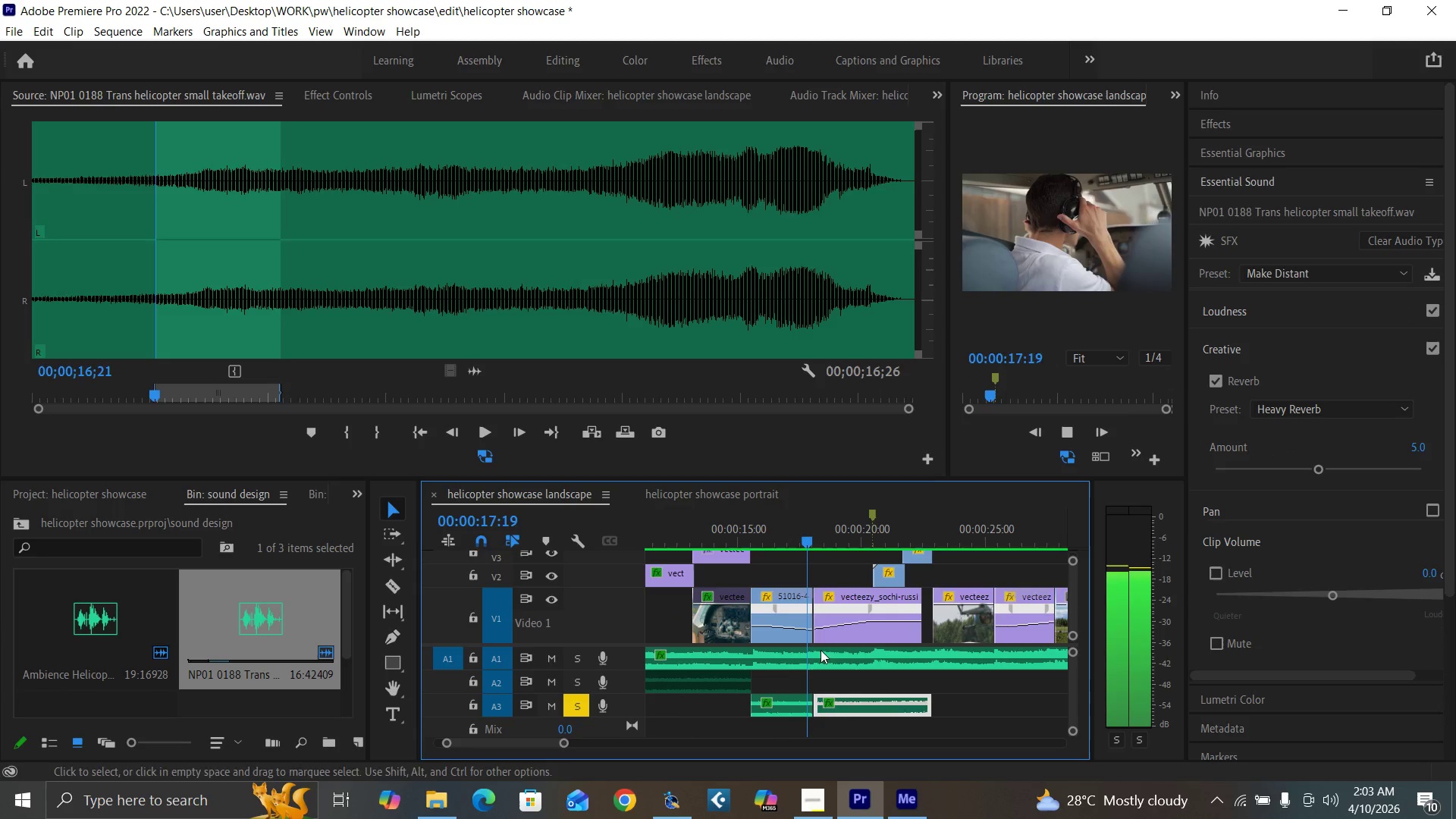 
key(Space)
 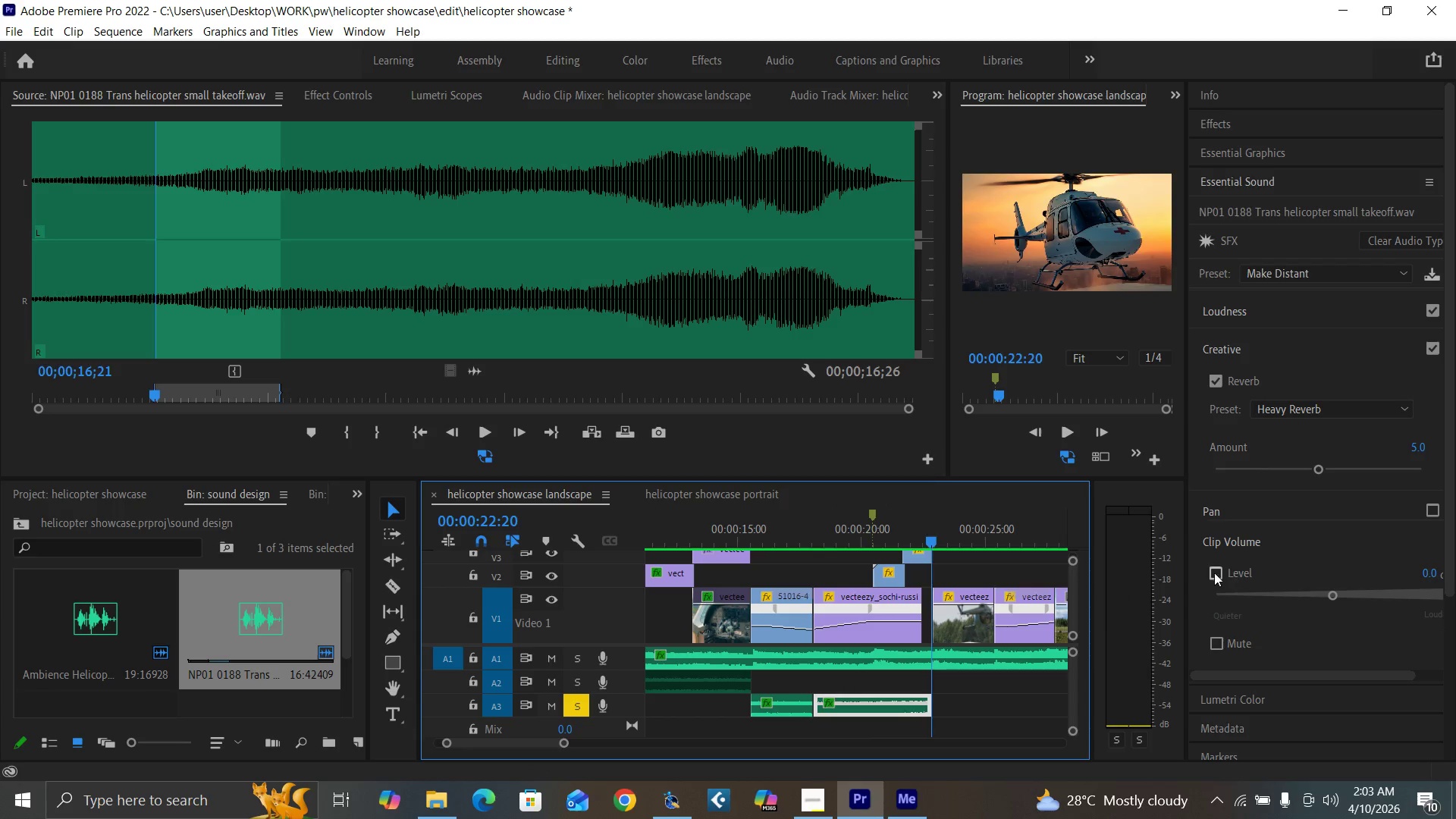 
left_click([1218, 573])
 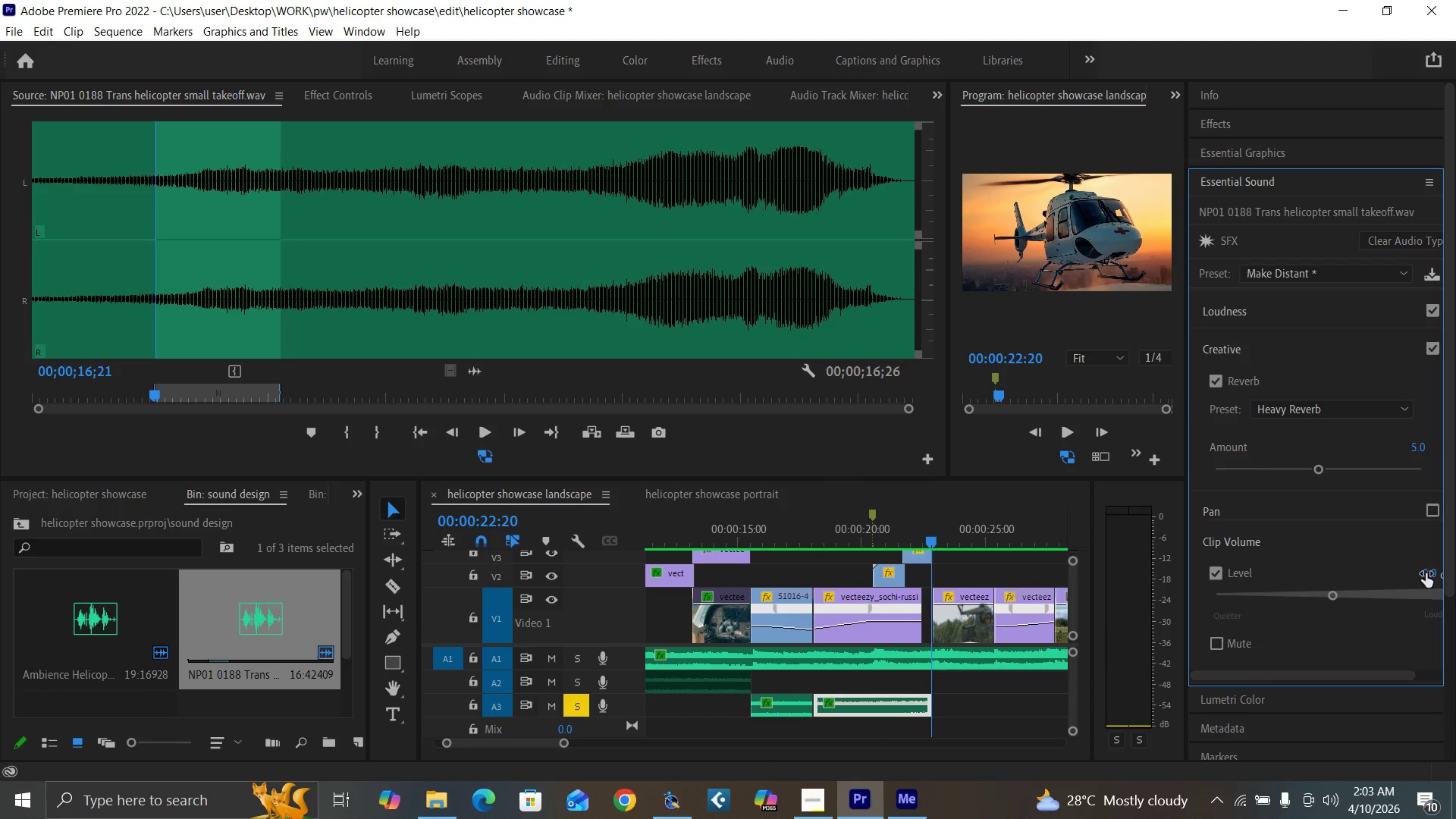 
left_click([1429, 573])
 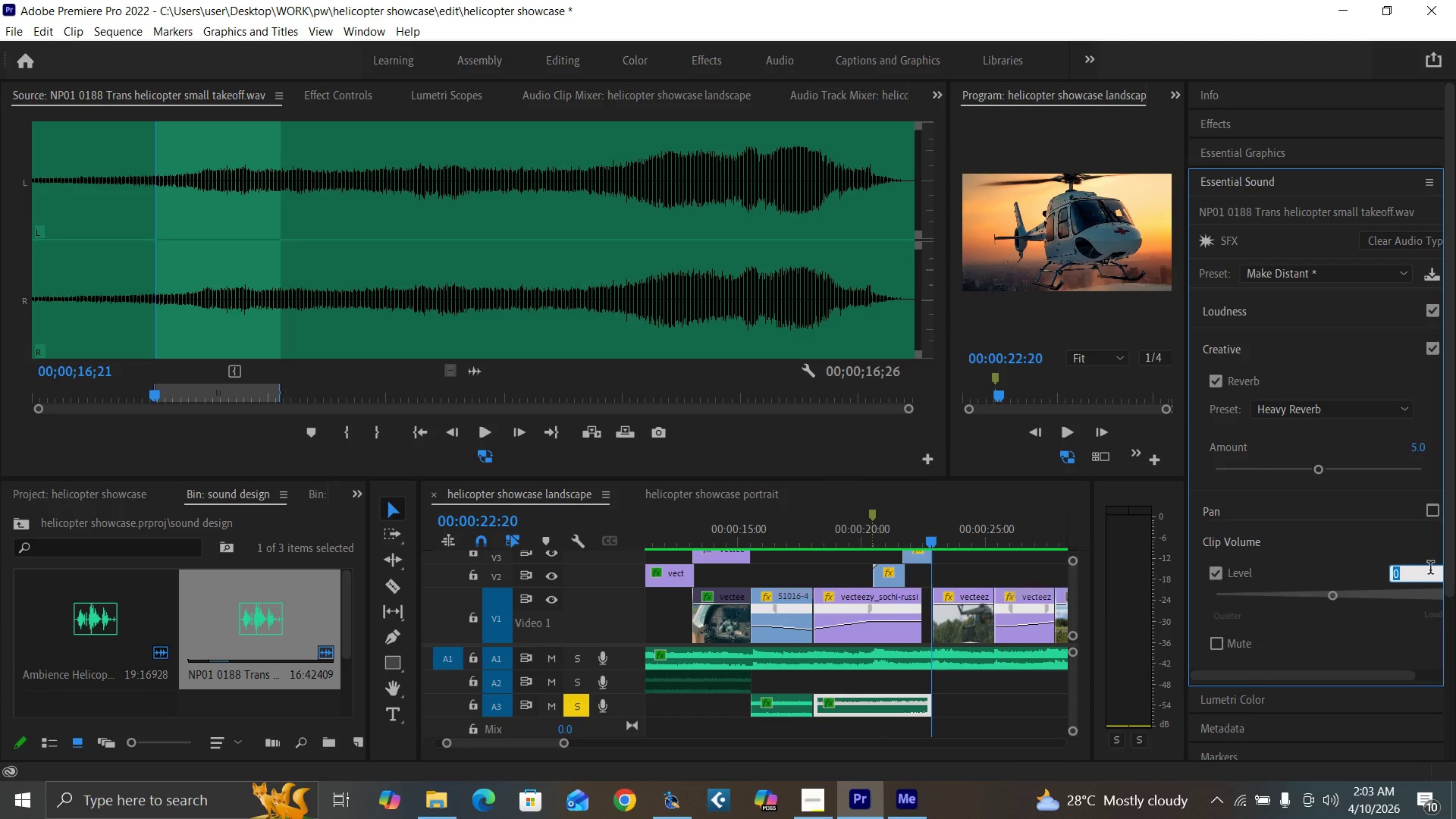 
key(Minus)
 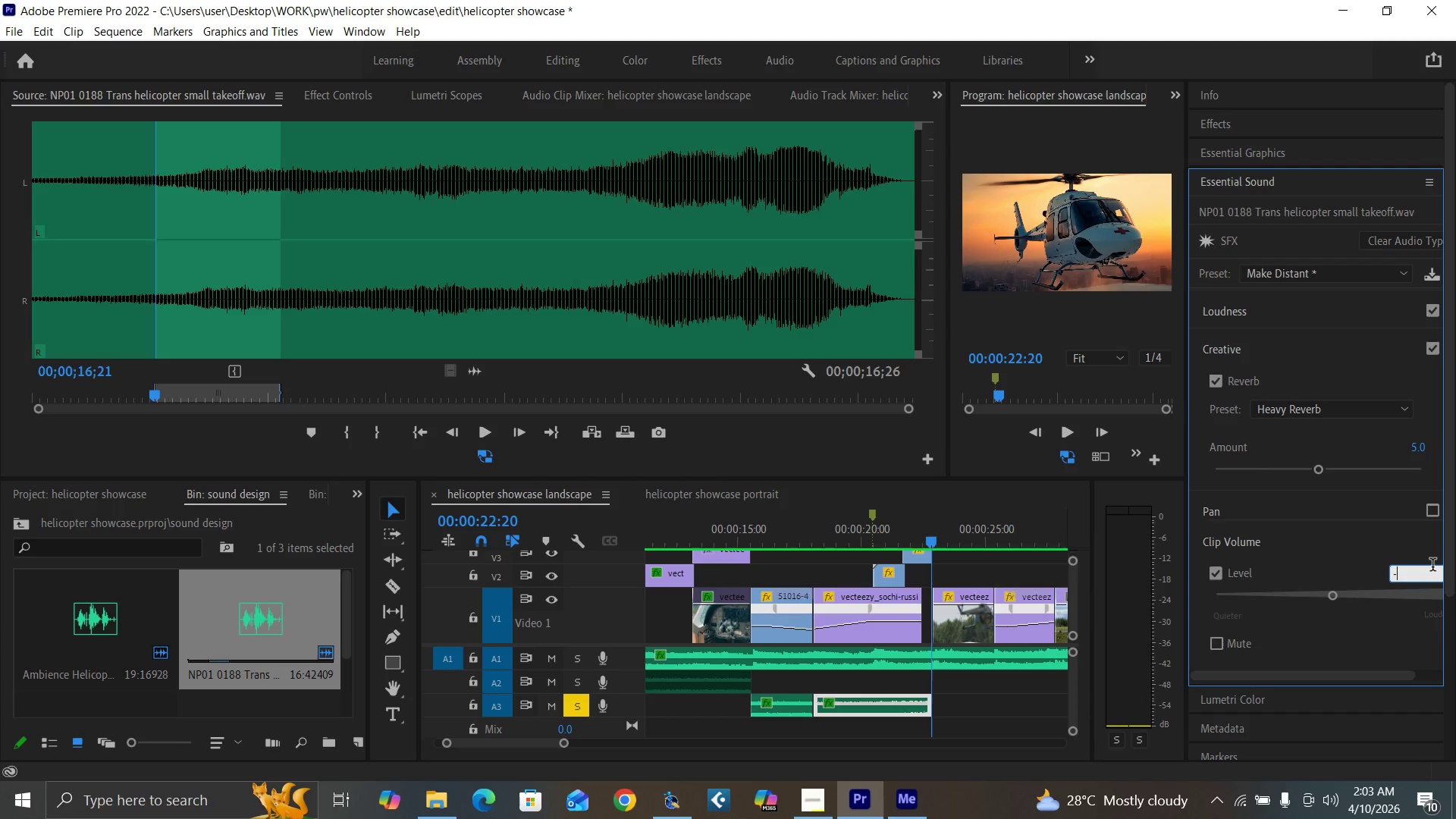 
key(8)
 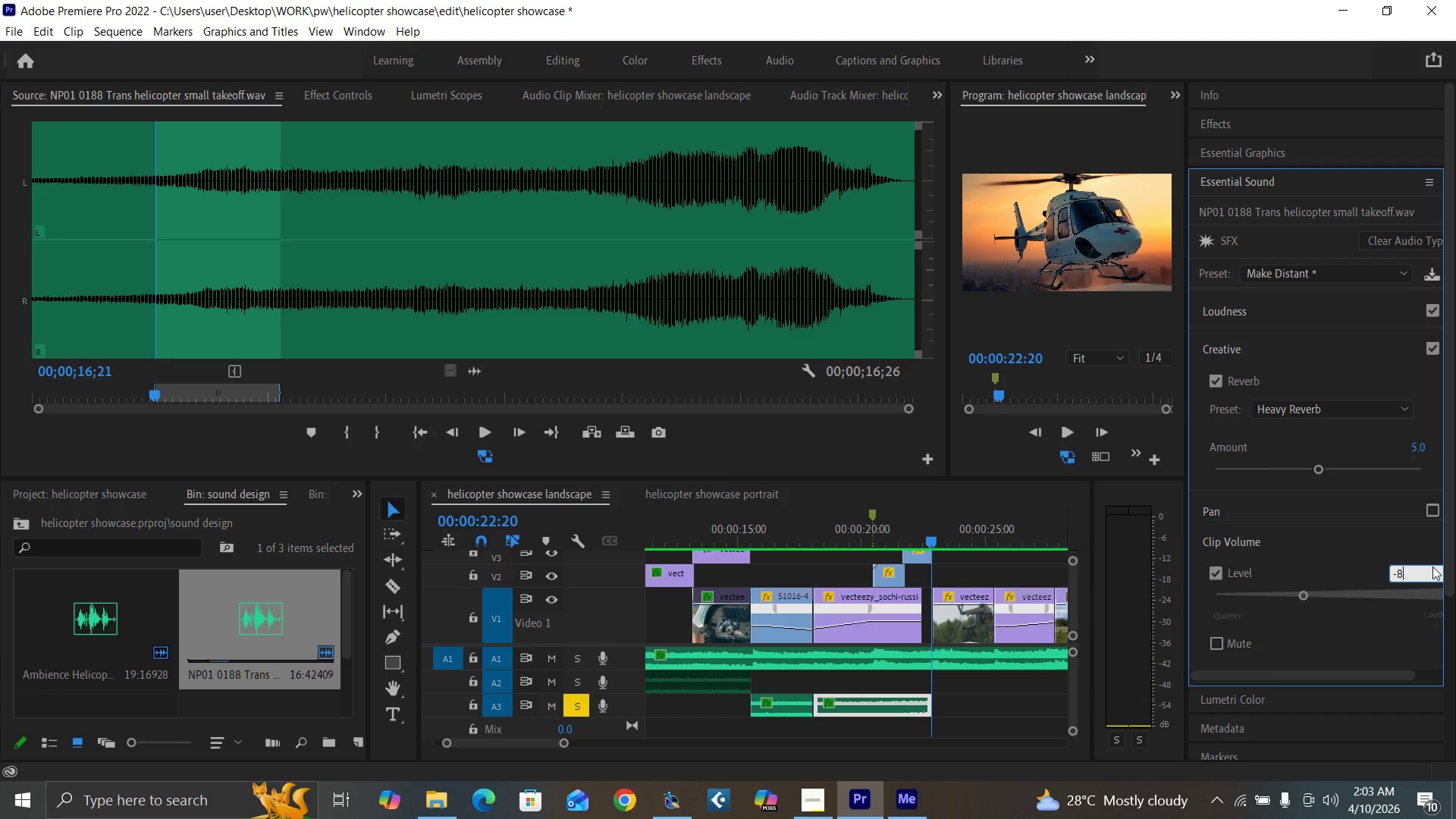 
key(Enter)
 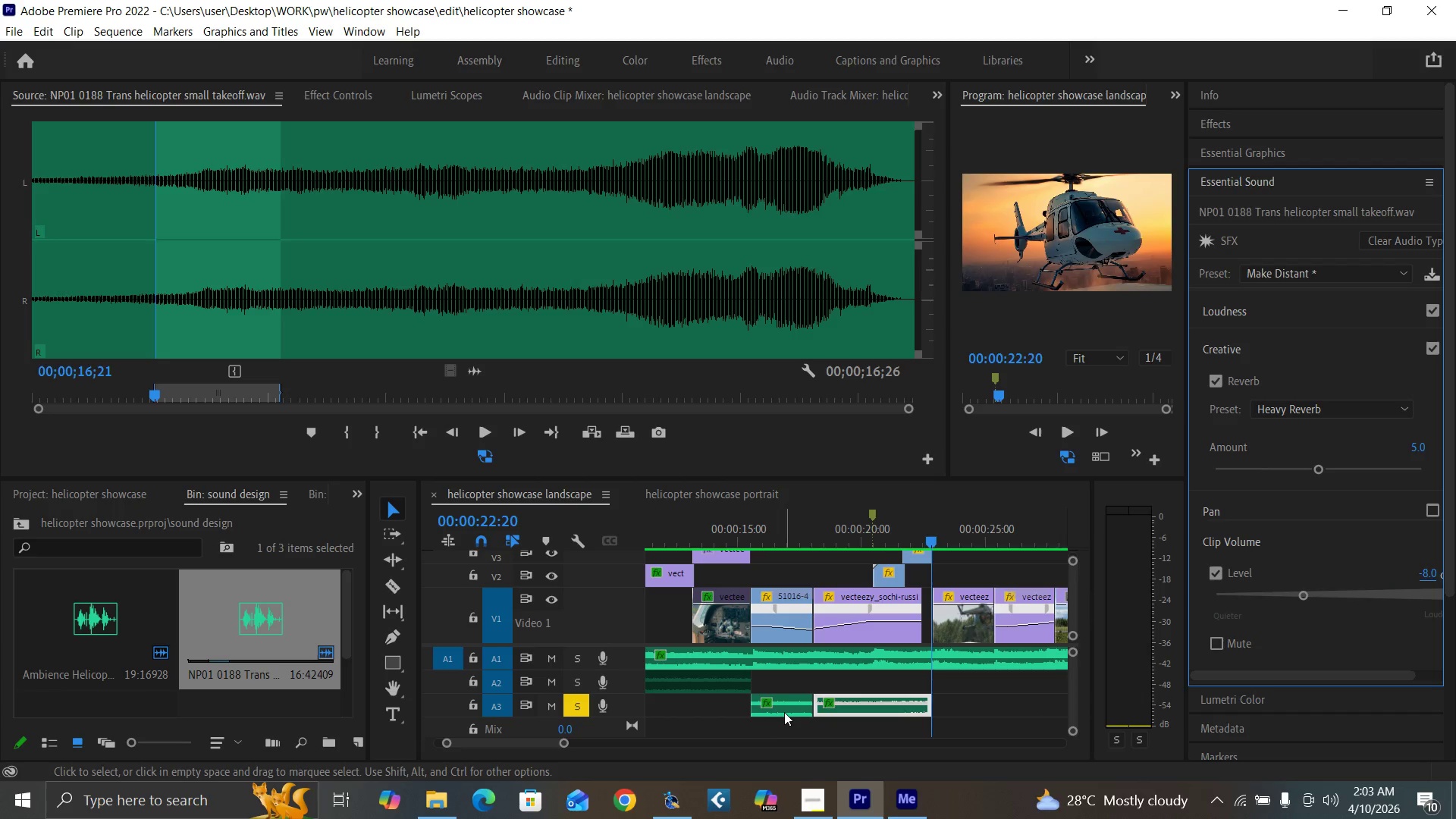 
left_click([786, 711])
 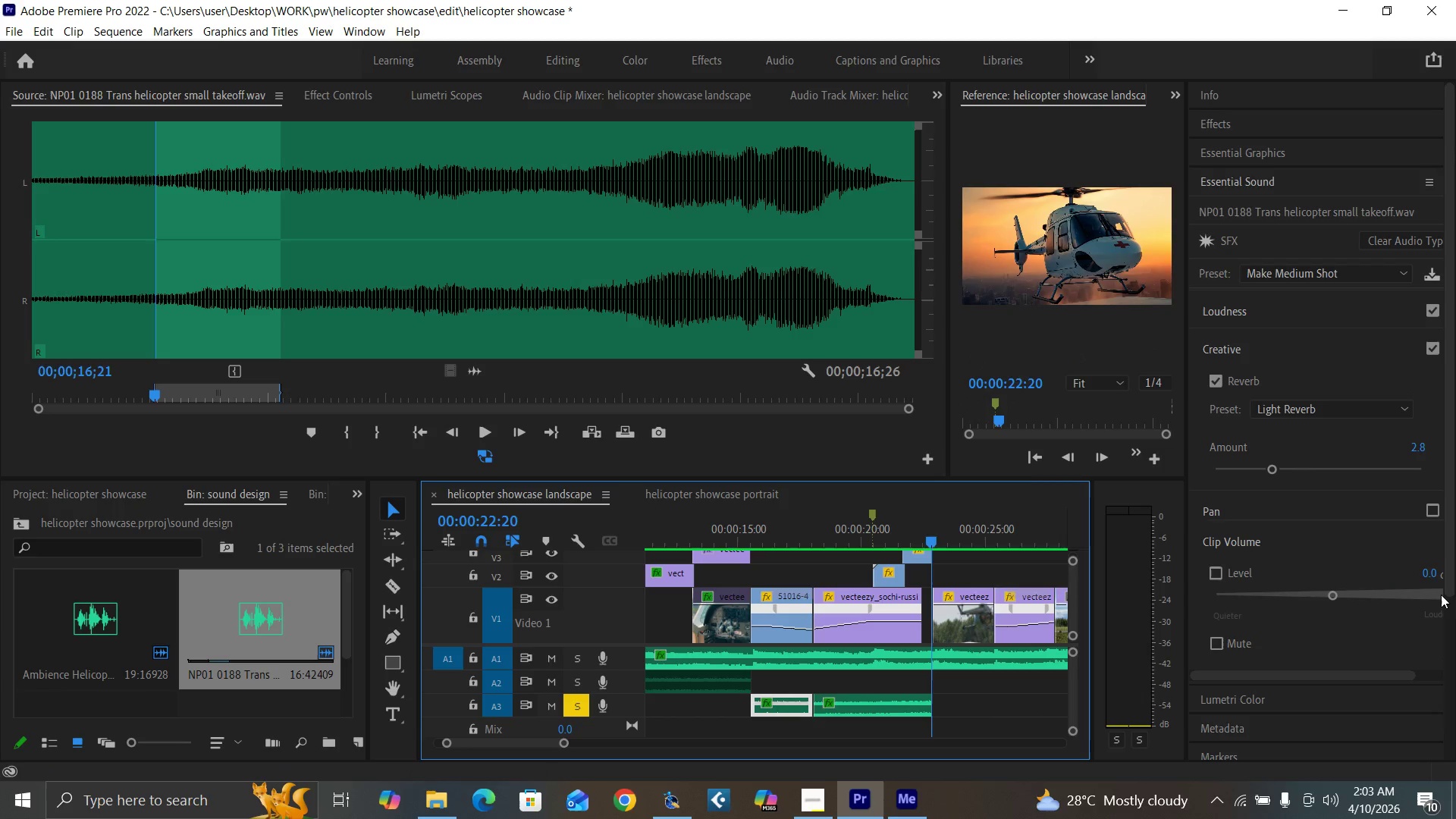 
mouse_move([1401, 576])
 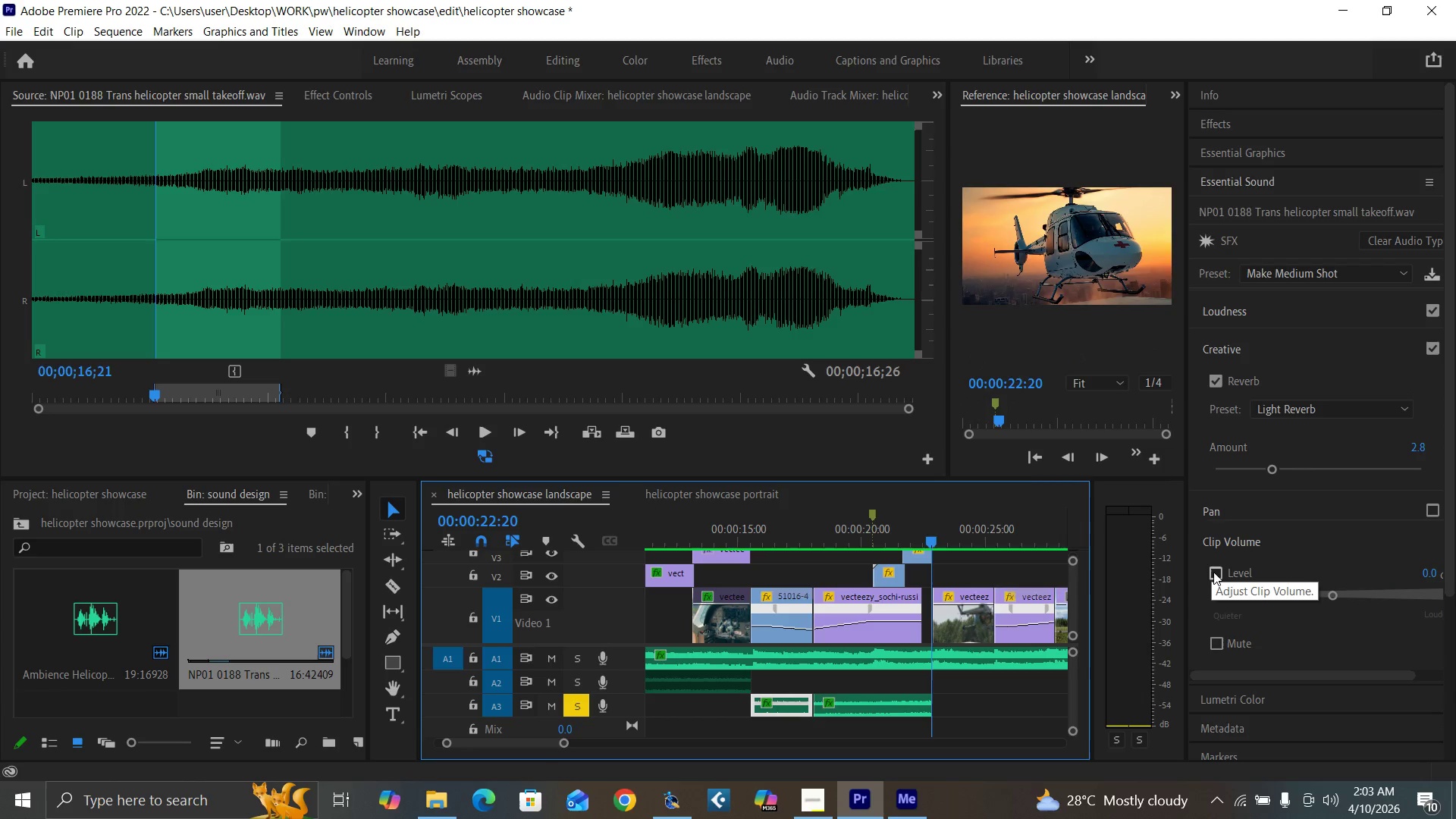 
left_click([1214, 573])
 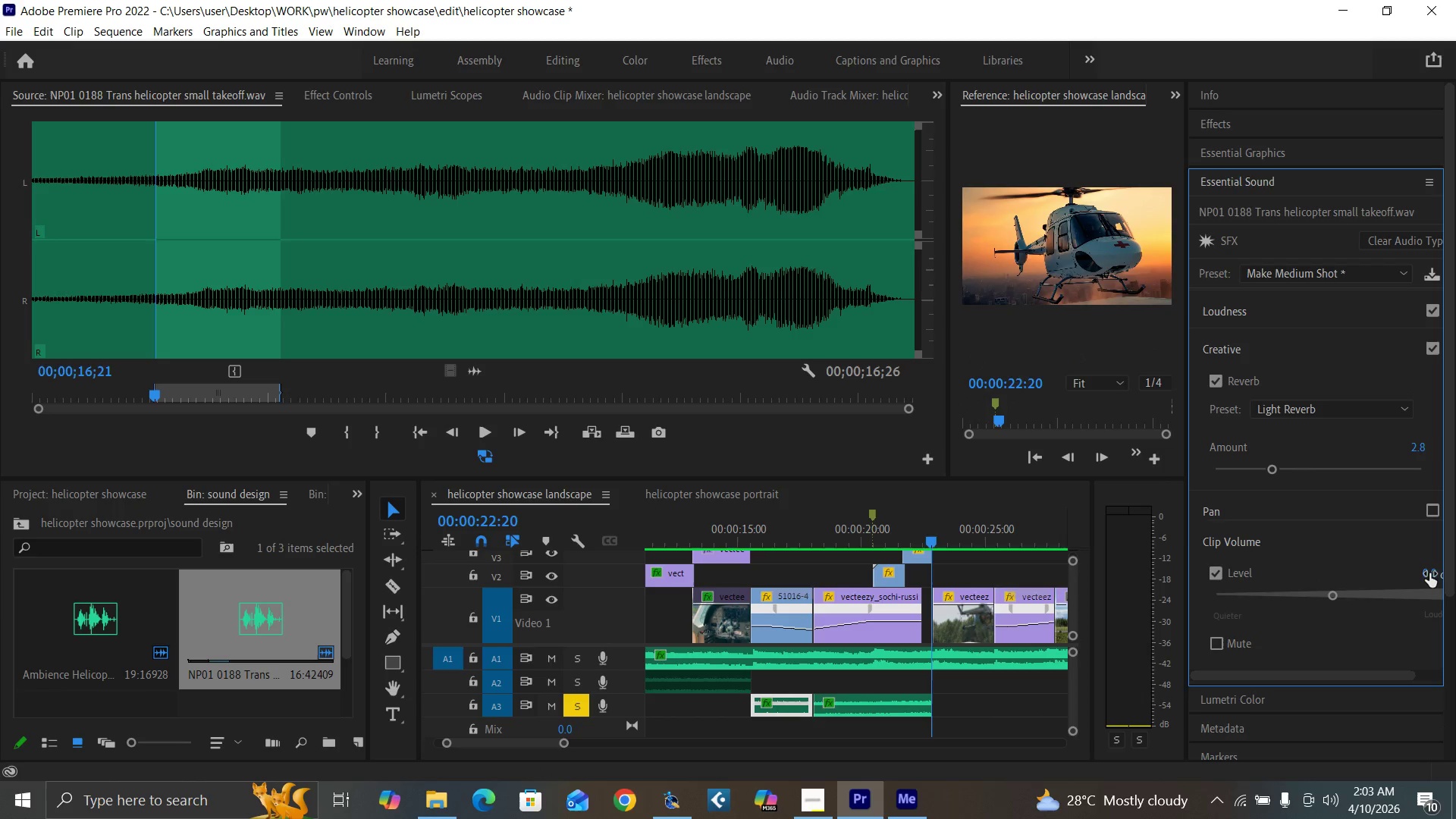 
left_click([1429, 573])
 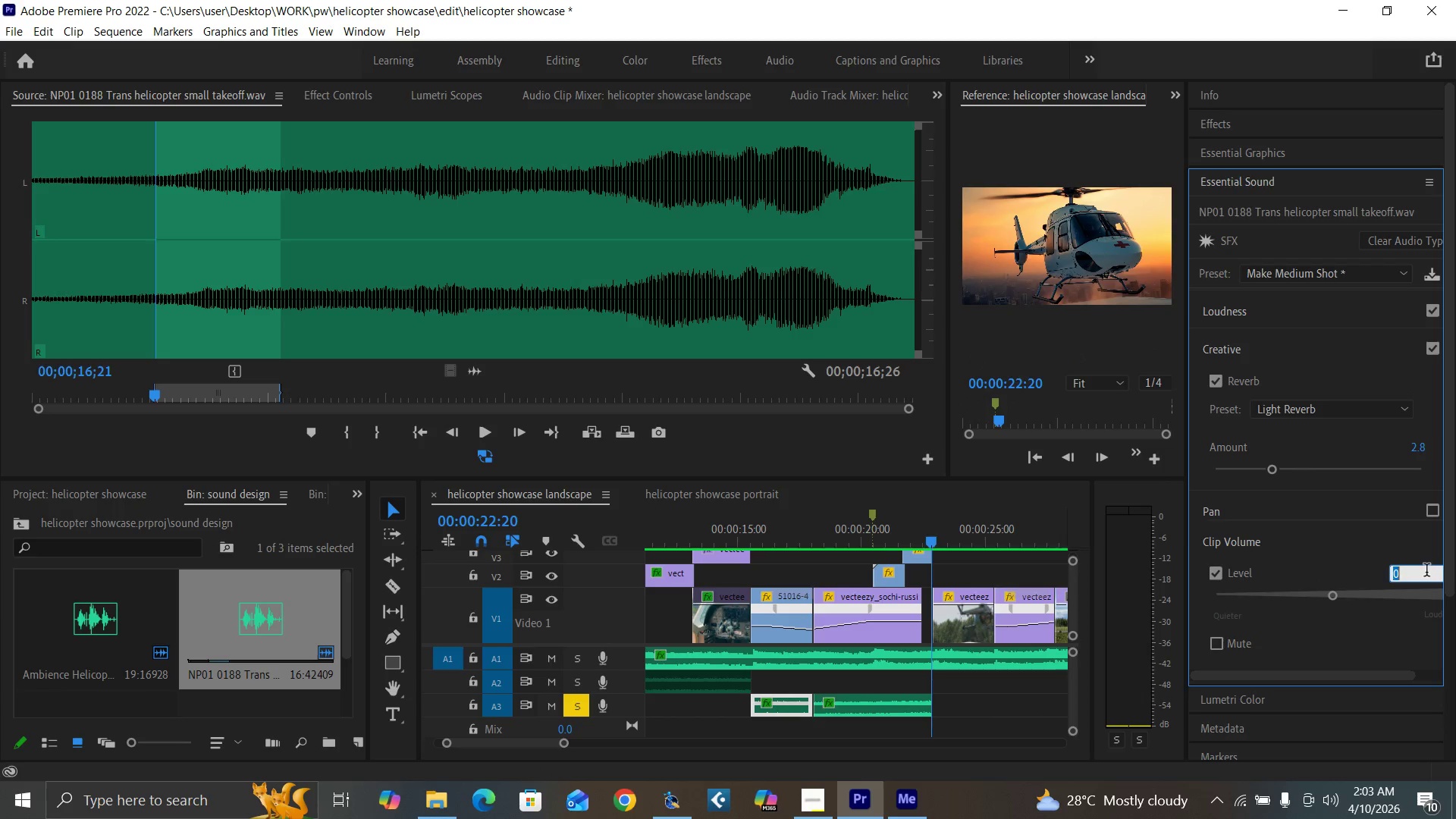 
key(Minus)
 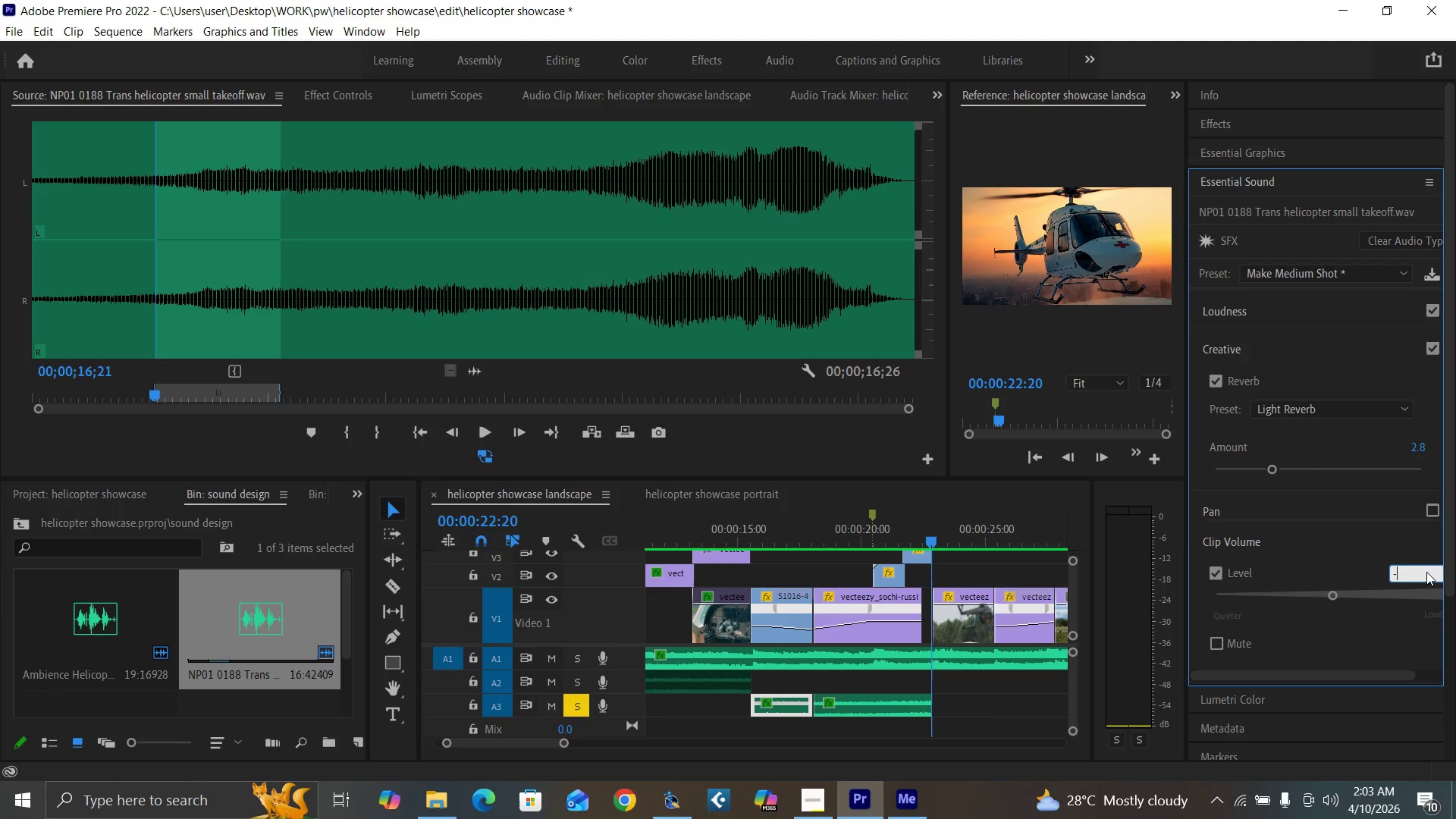 
key(8)
 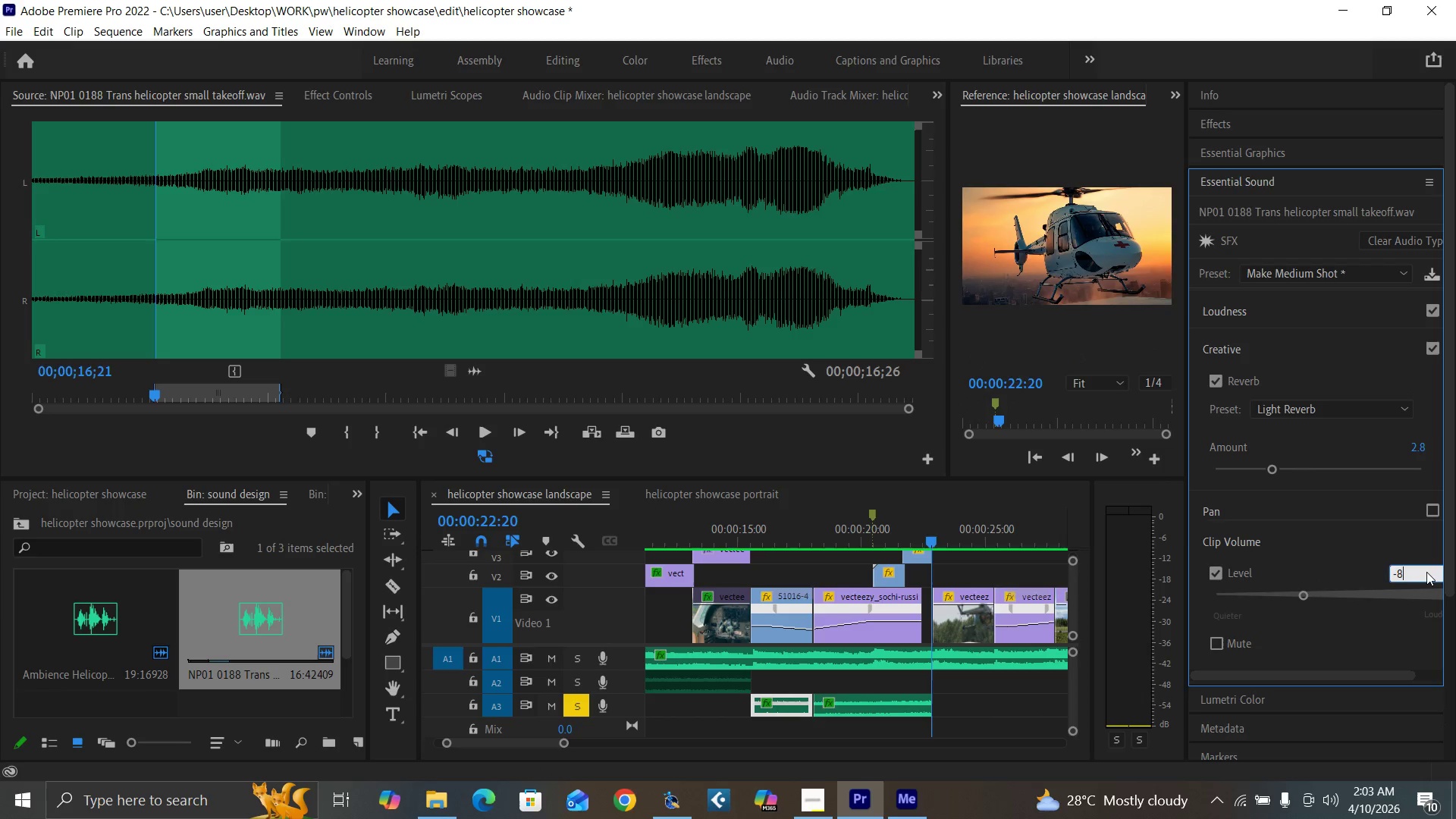 
key(Enter)
 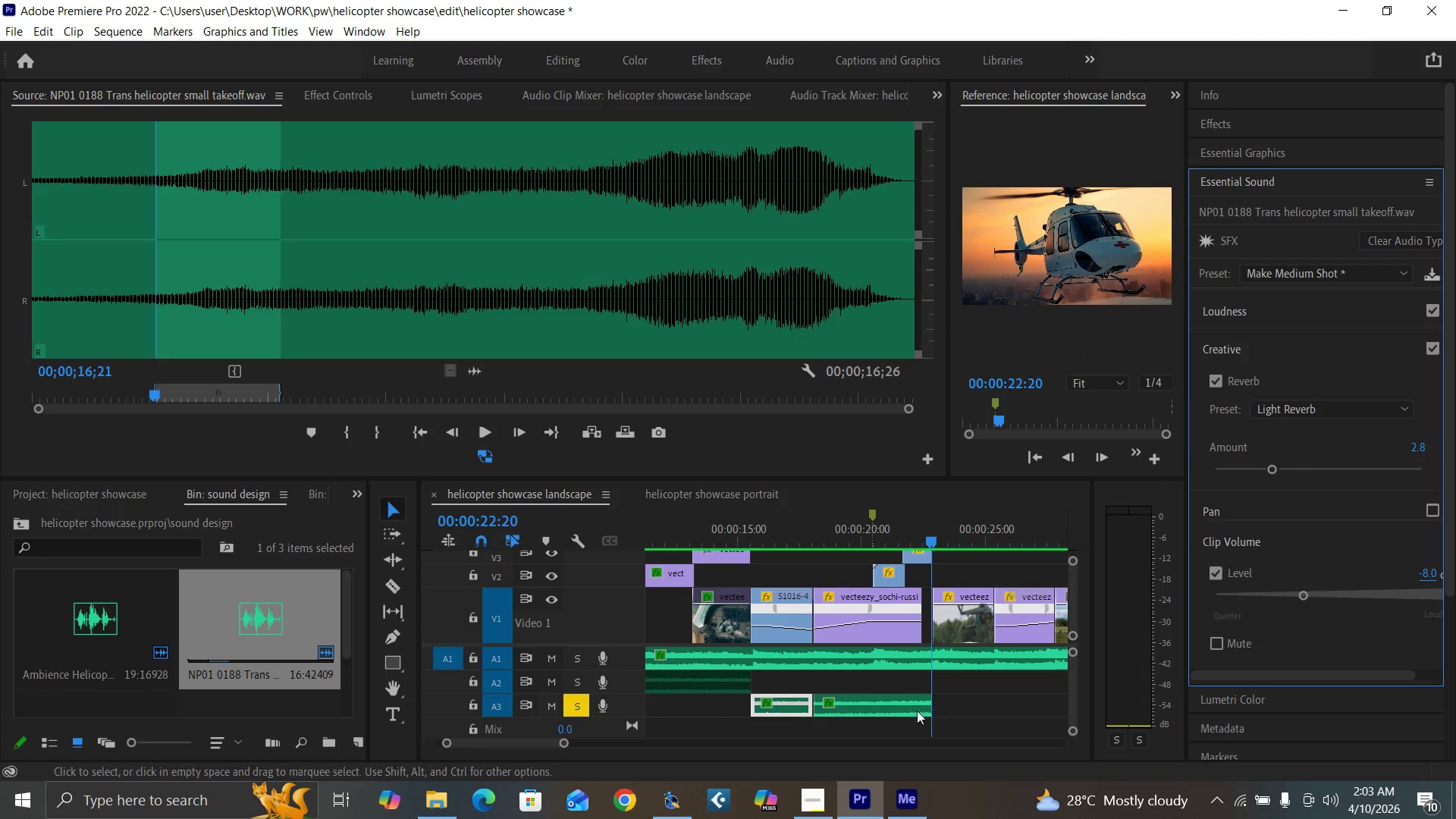 
left_click([892, 708])
 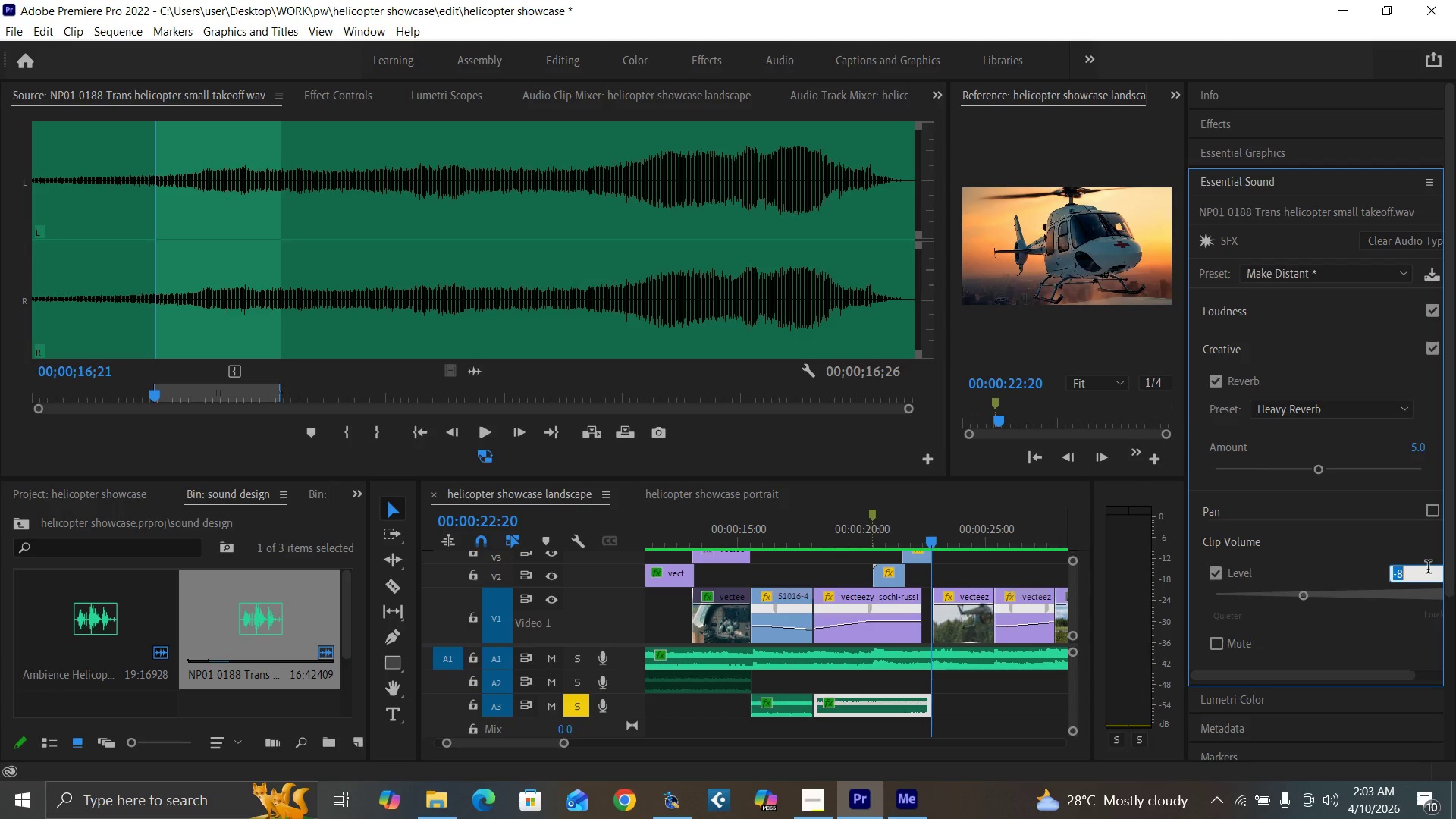 
type(-14)
 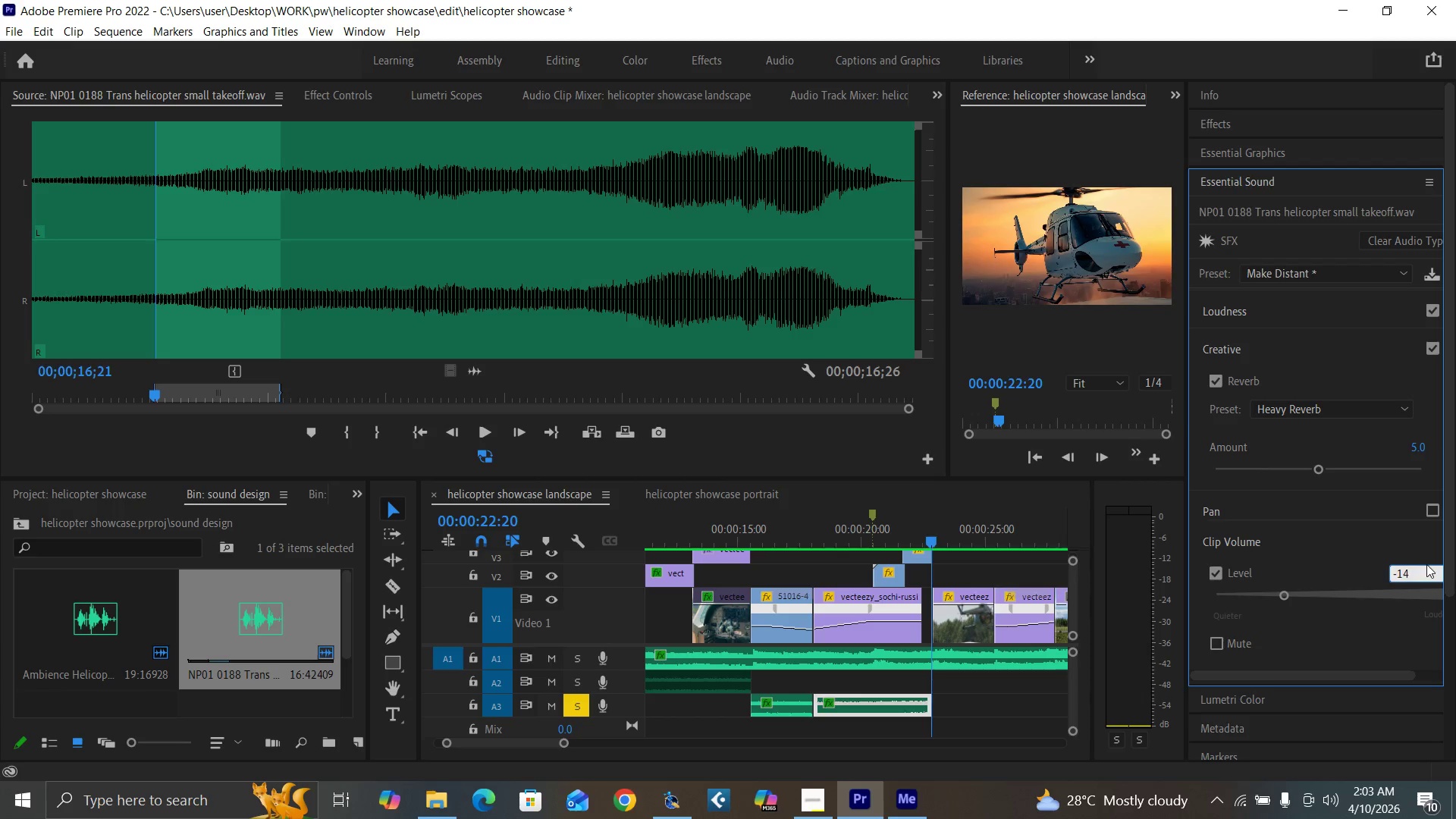 
key(Enter)
 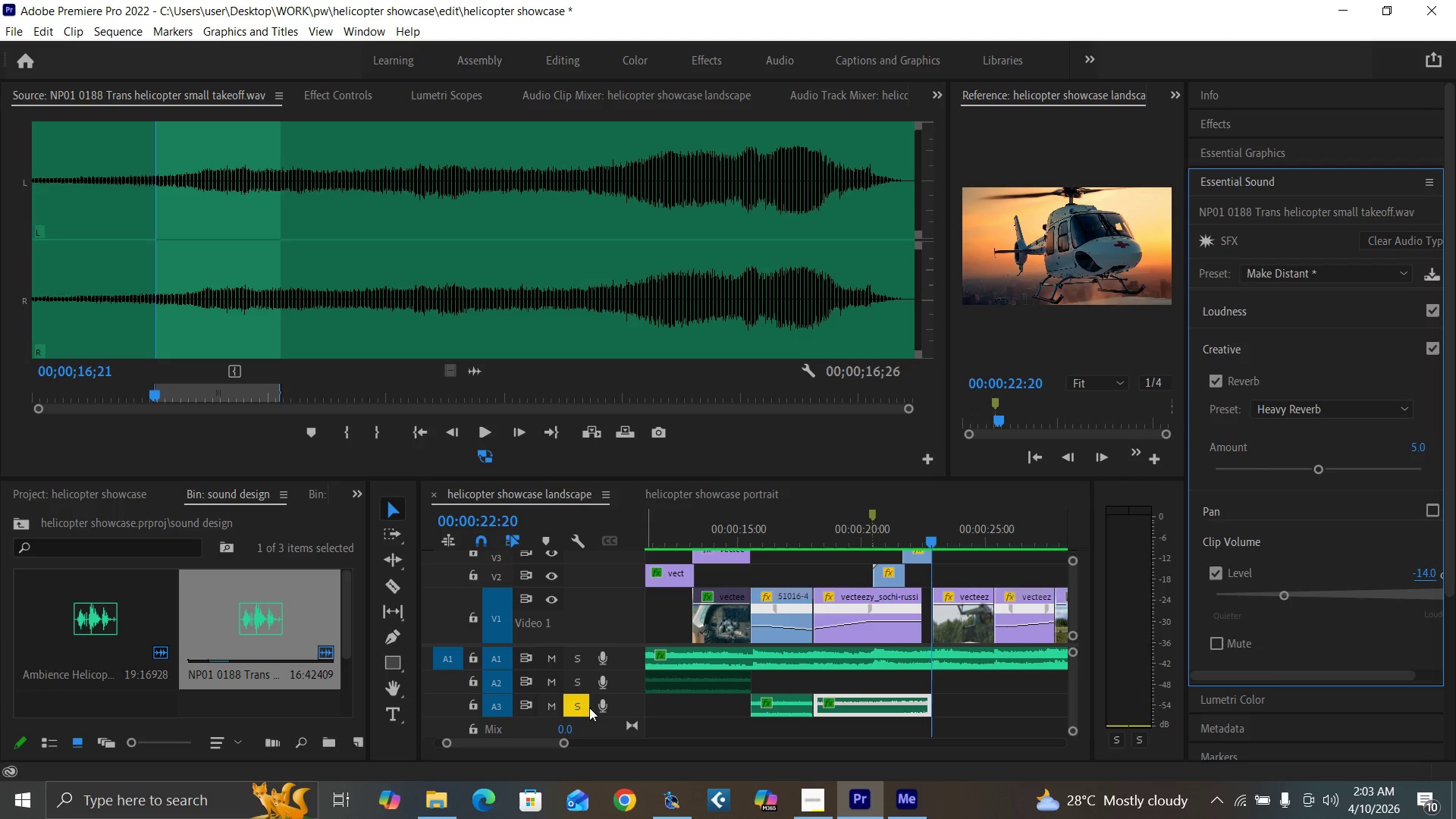 
left_click([579, 704])
 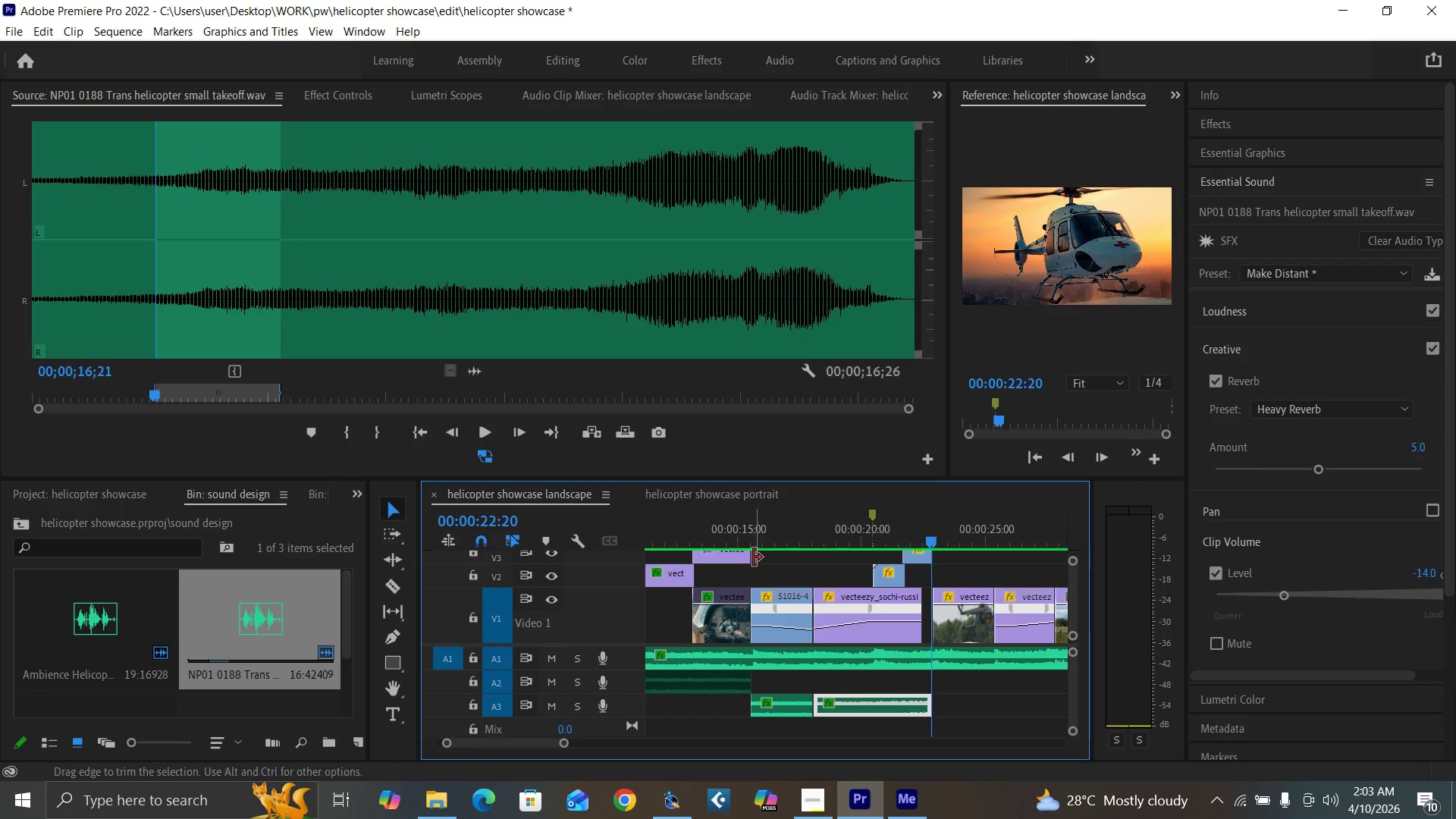 
left_click([744, 541])
 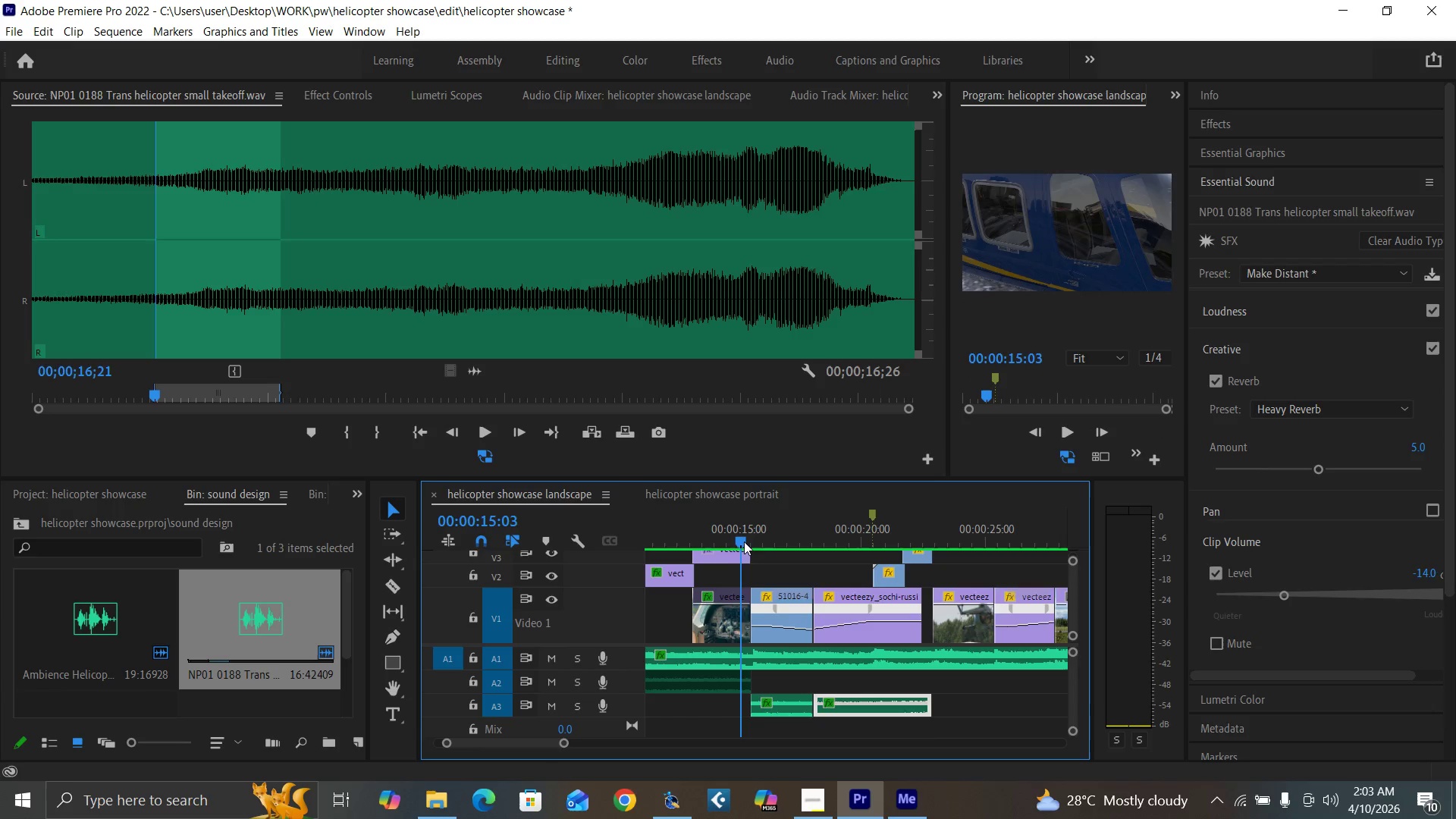 
key(Space)
 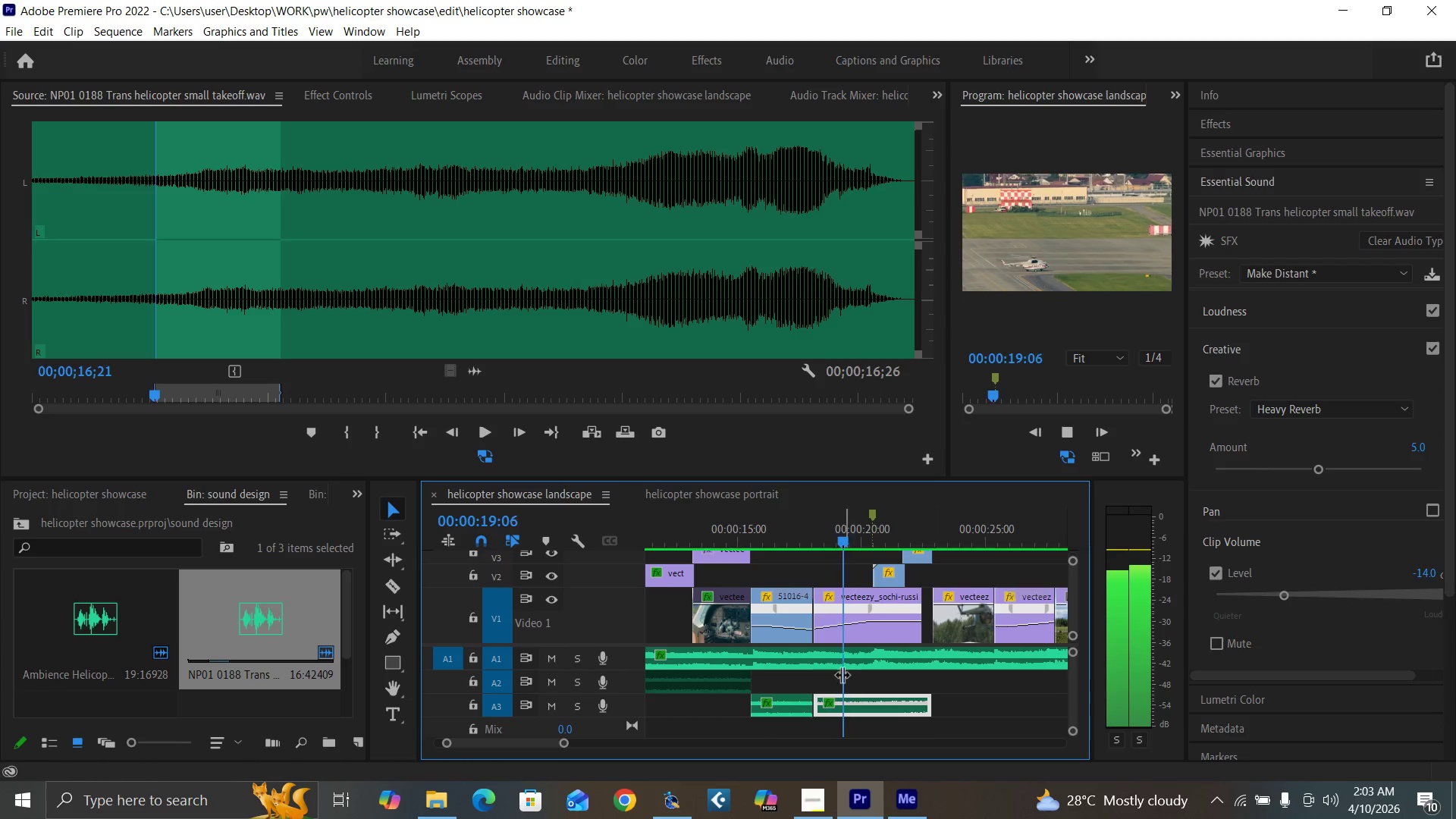 
wait(5.58)
 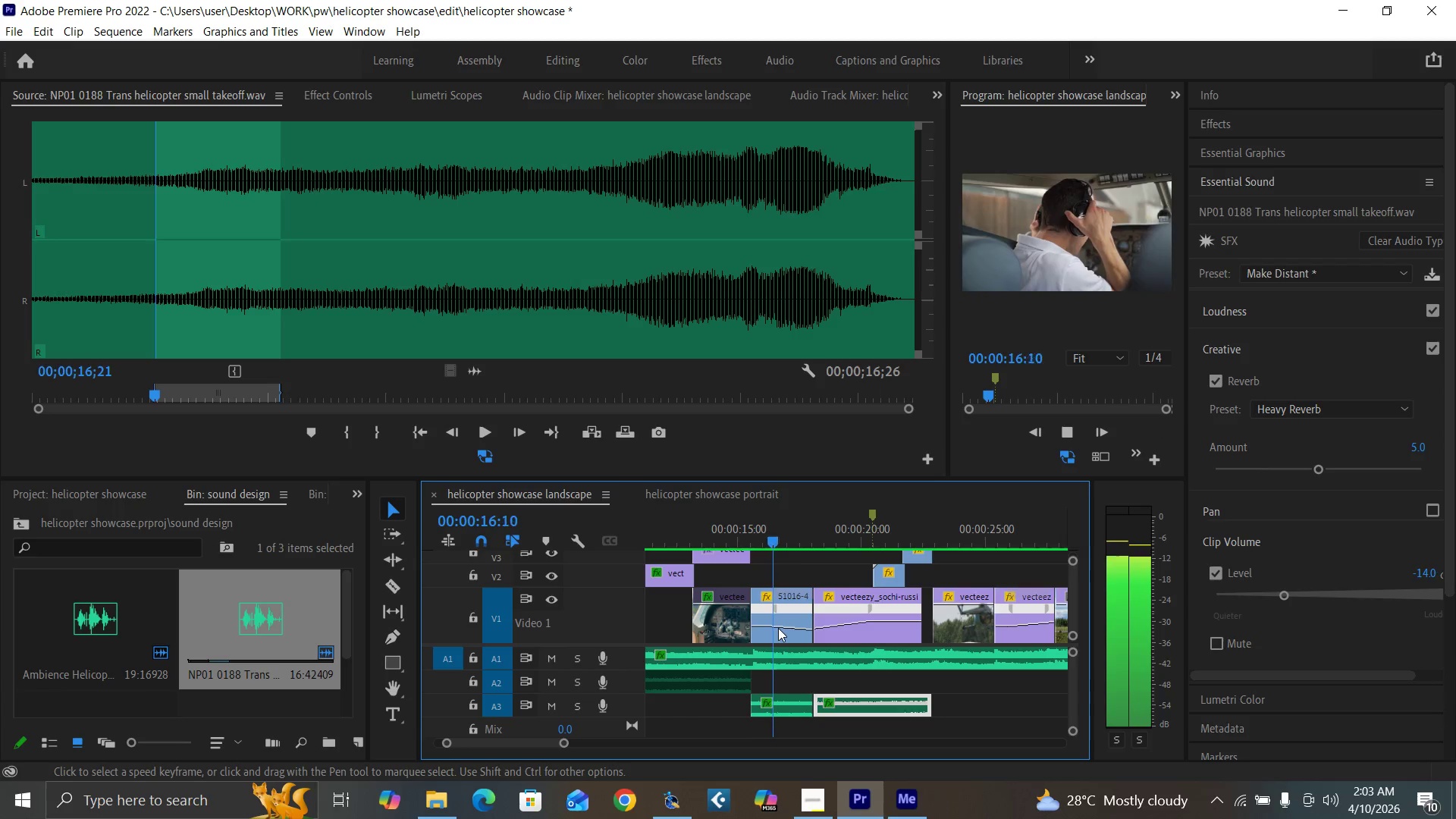 
key(Space)
 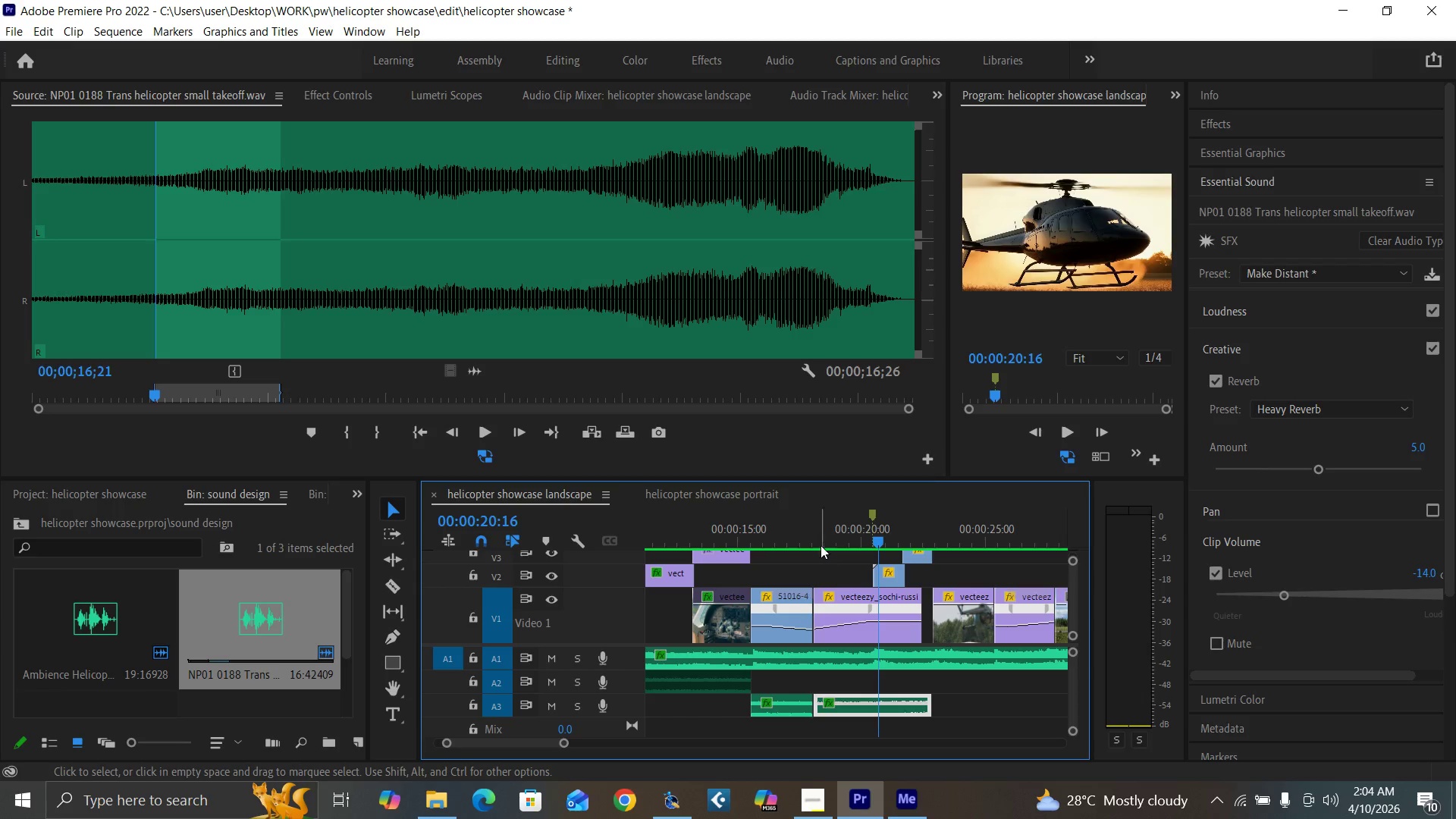 
left_click([812, 538])
 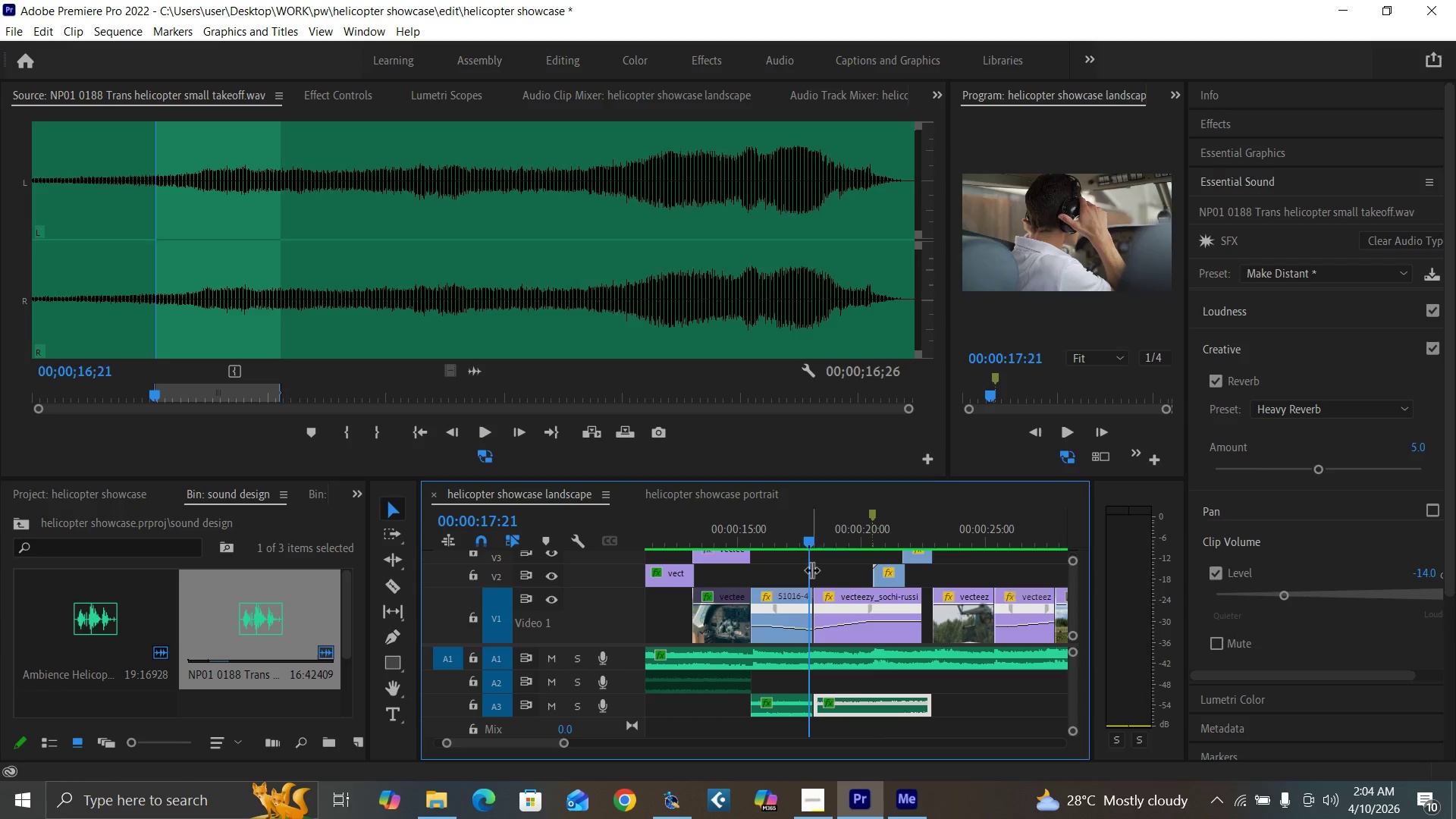 
key(Space)
 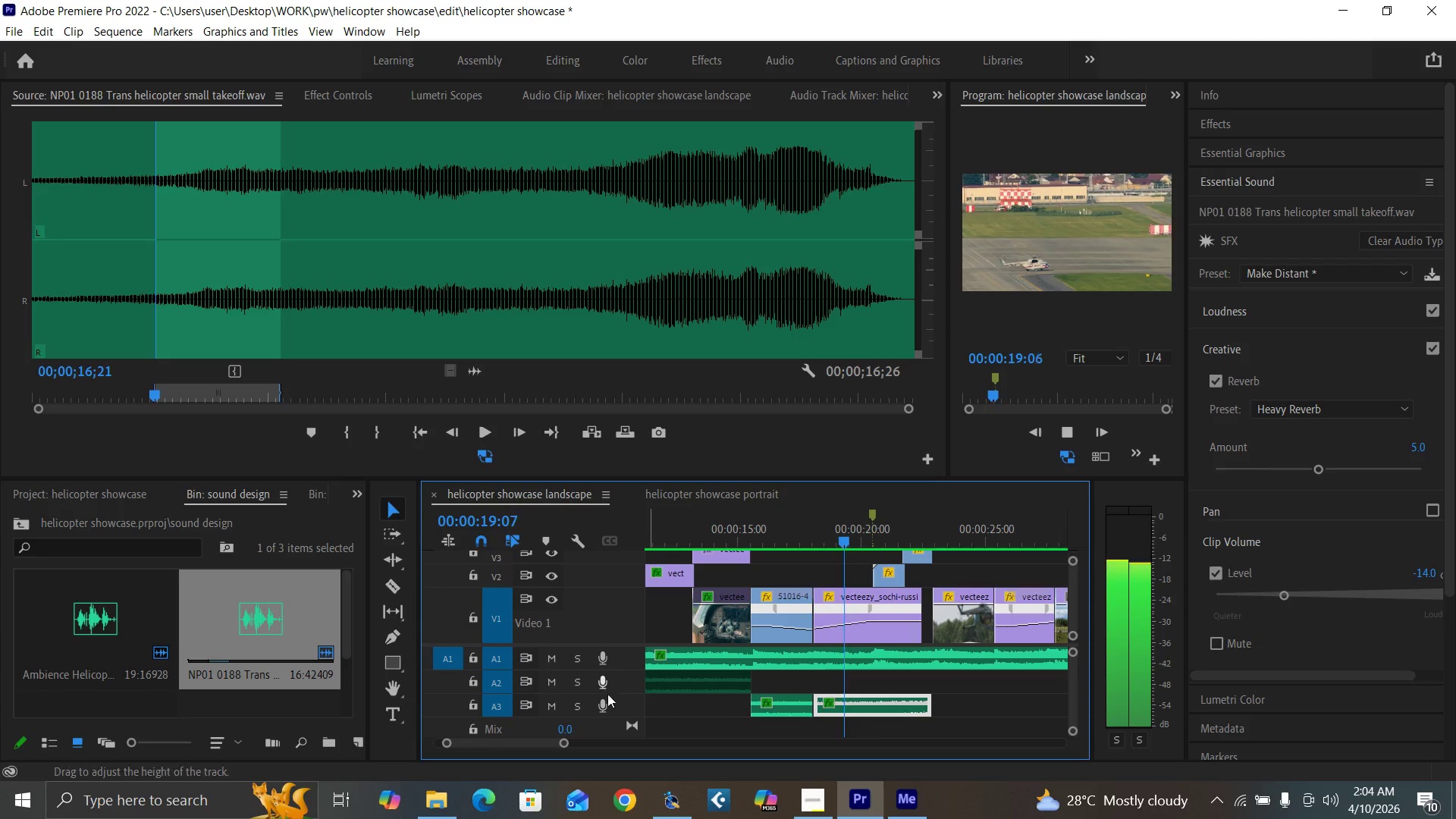 
left_click([572, 705])
 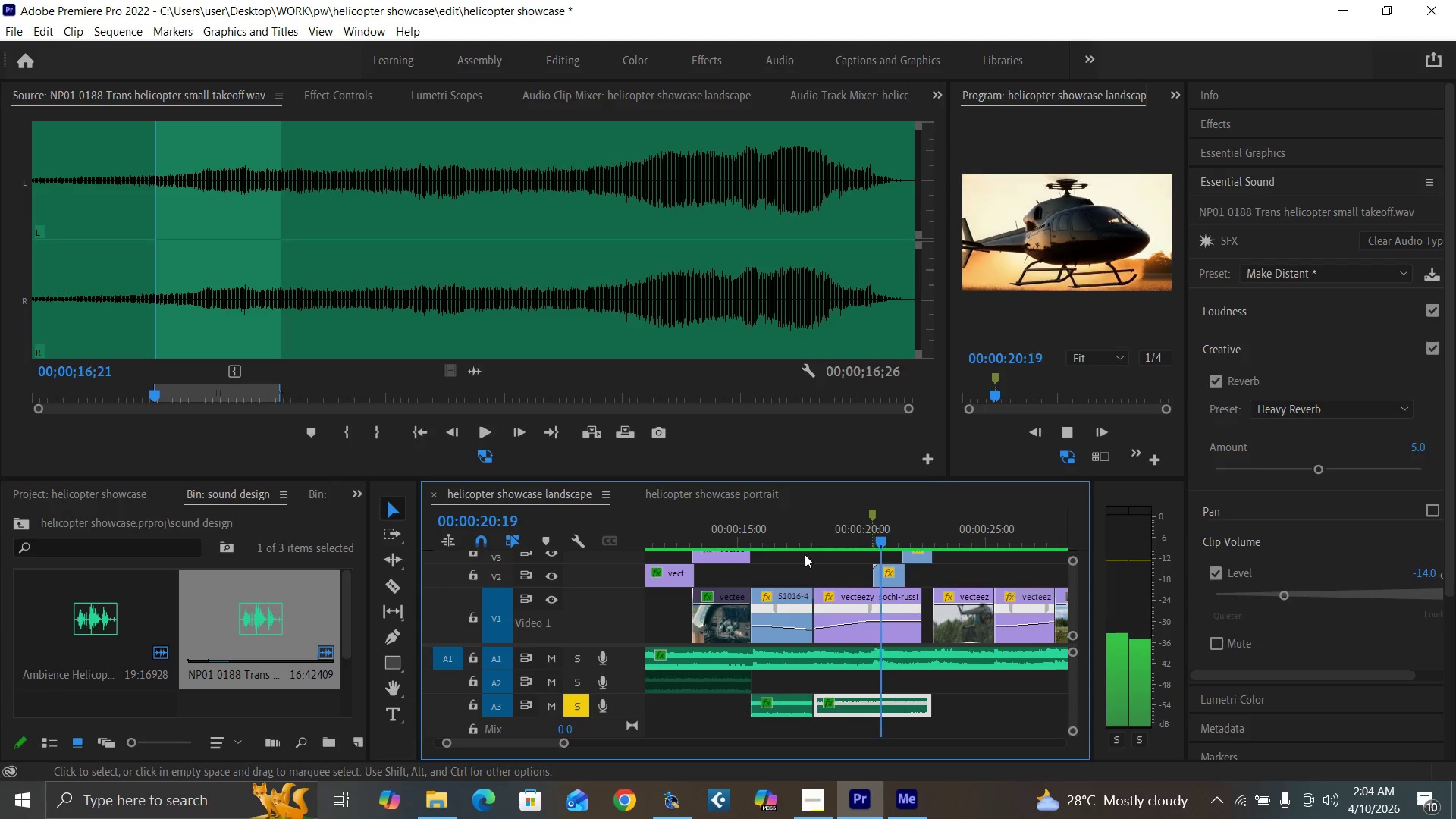 
left_click([803, 544])
 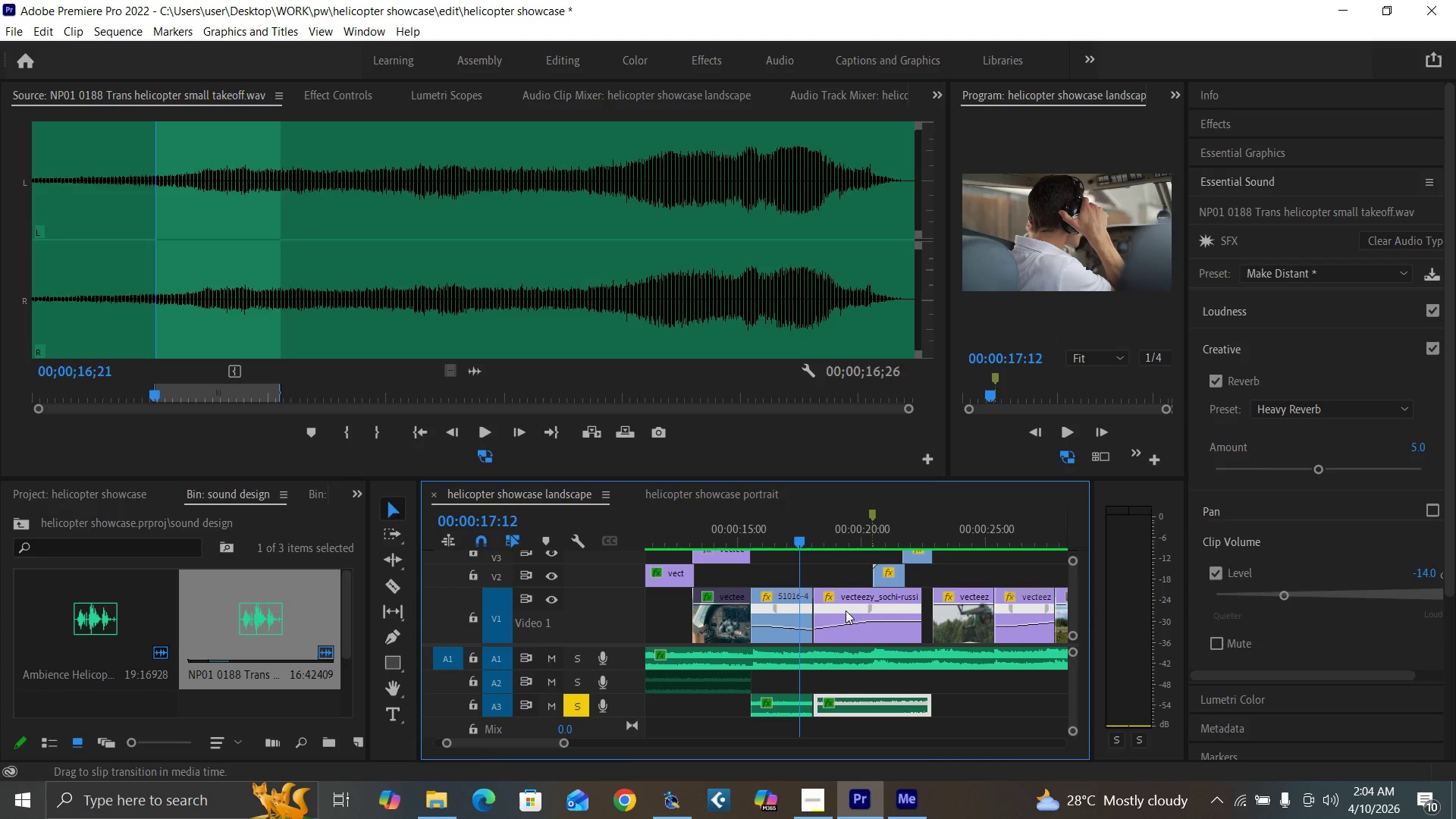 
key(Space)
 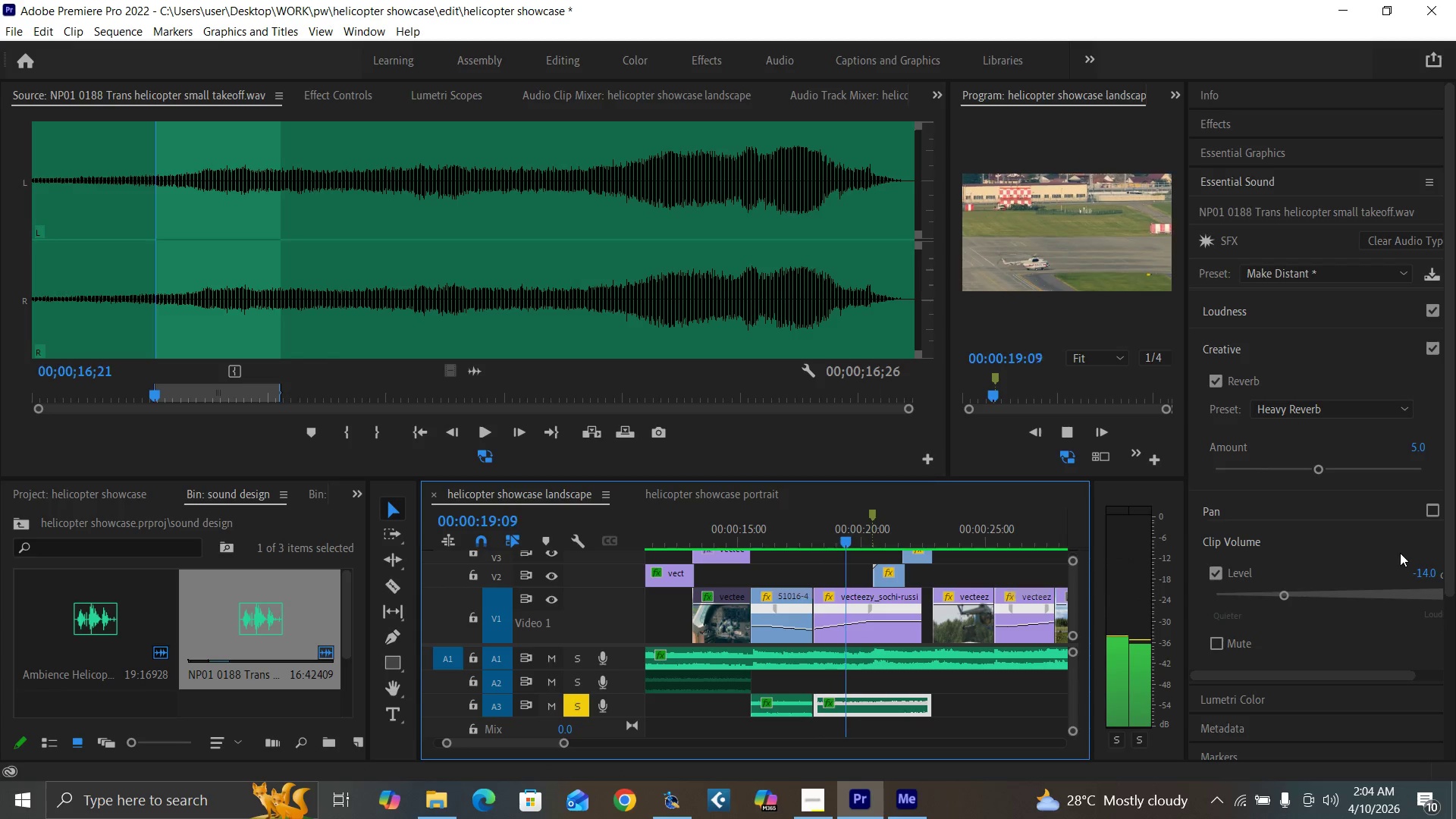 
key(Space)
 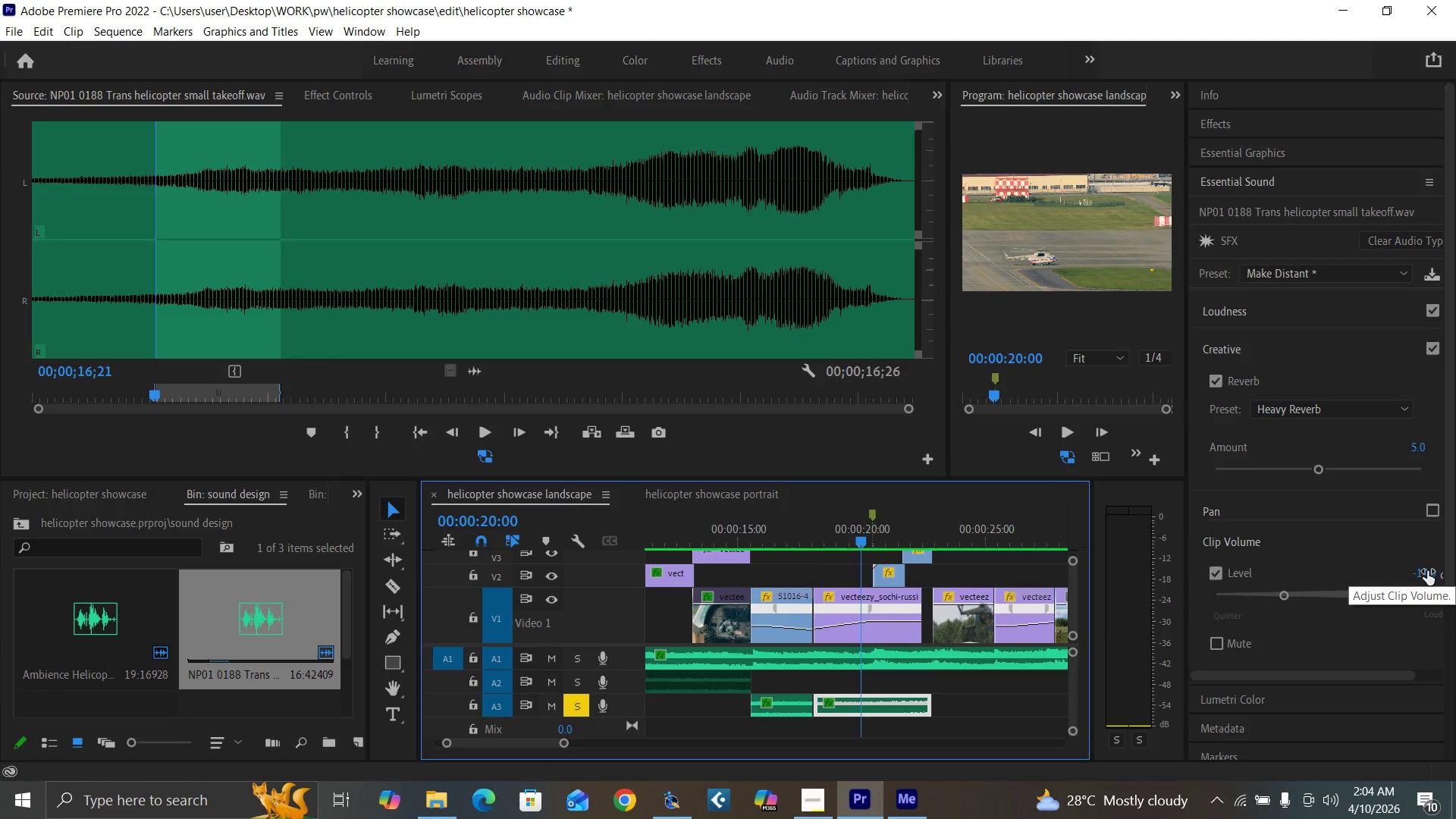 
left_click([1427, 571])
 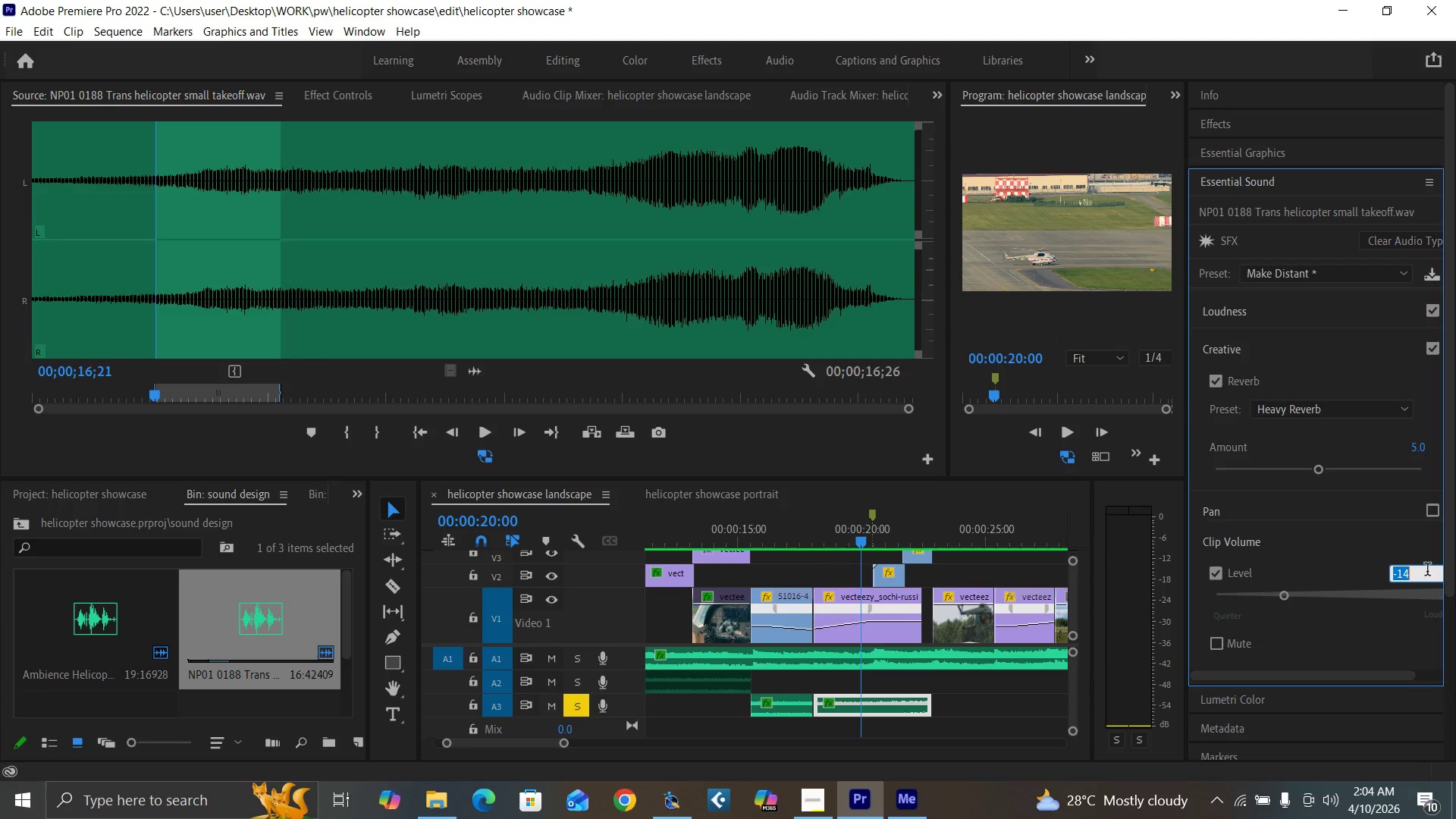 
key(Minus)
 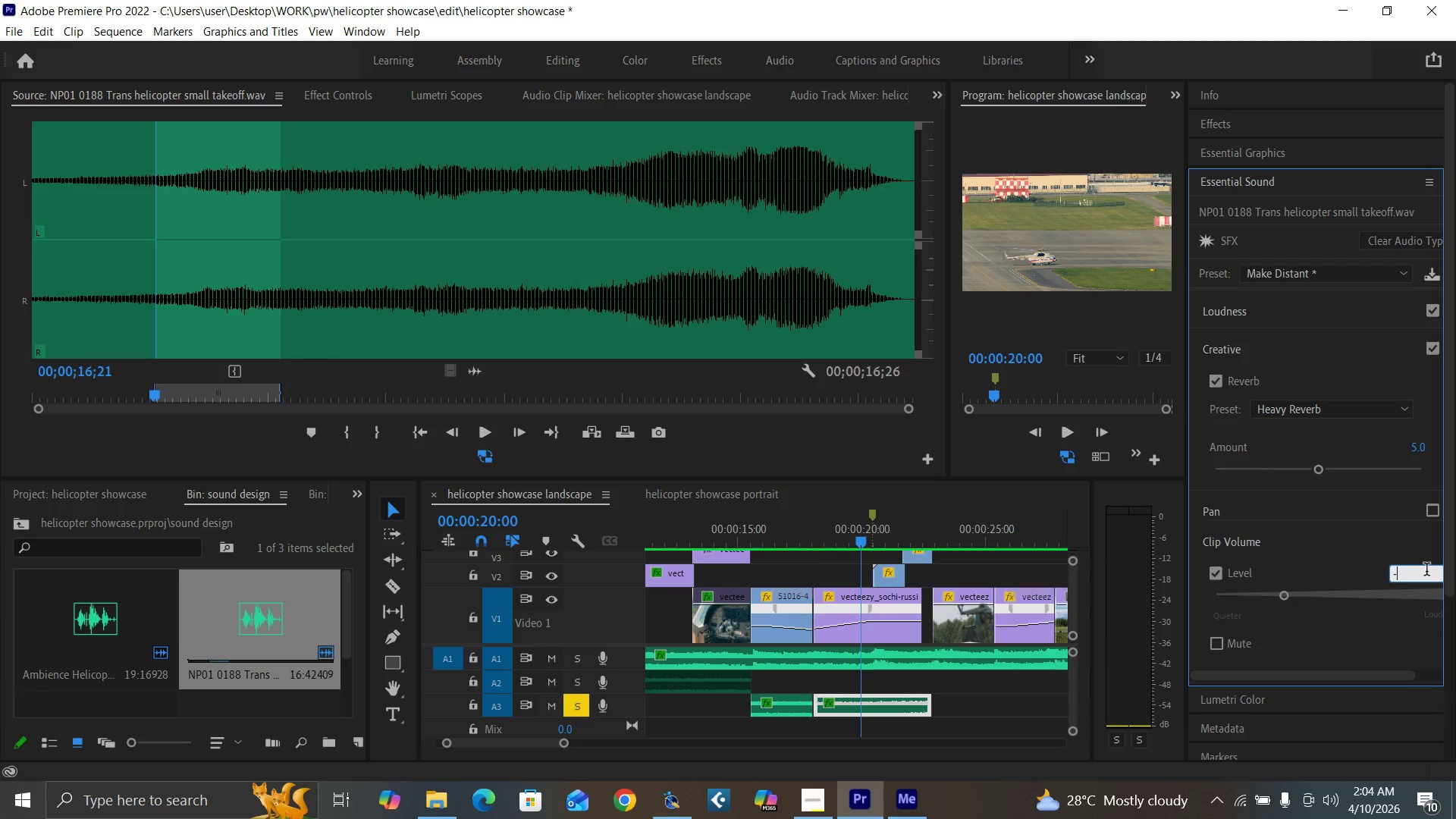 
key(8)
 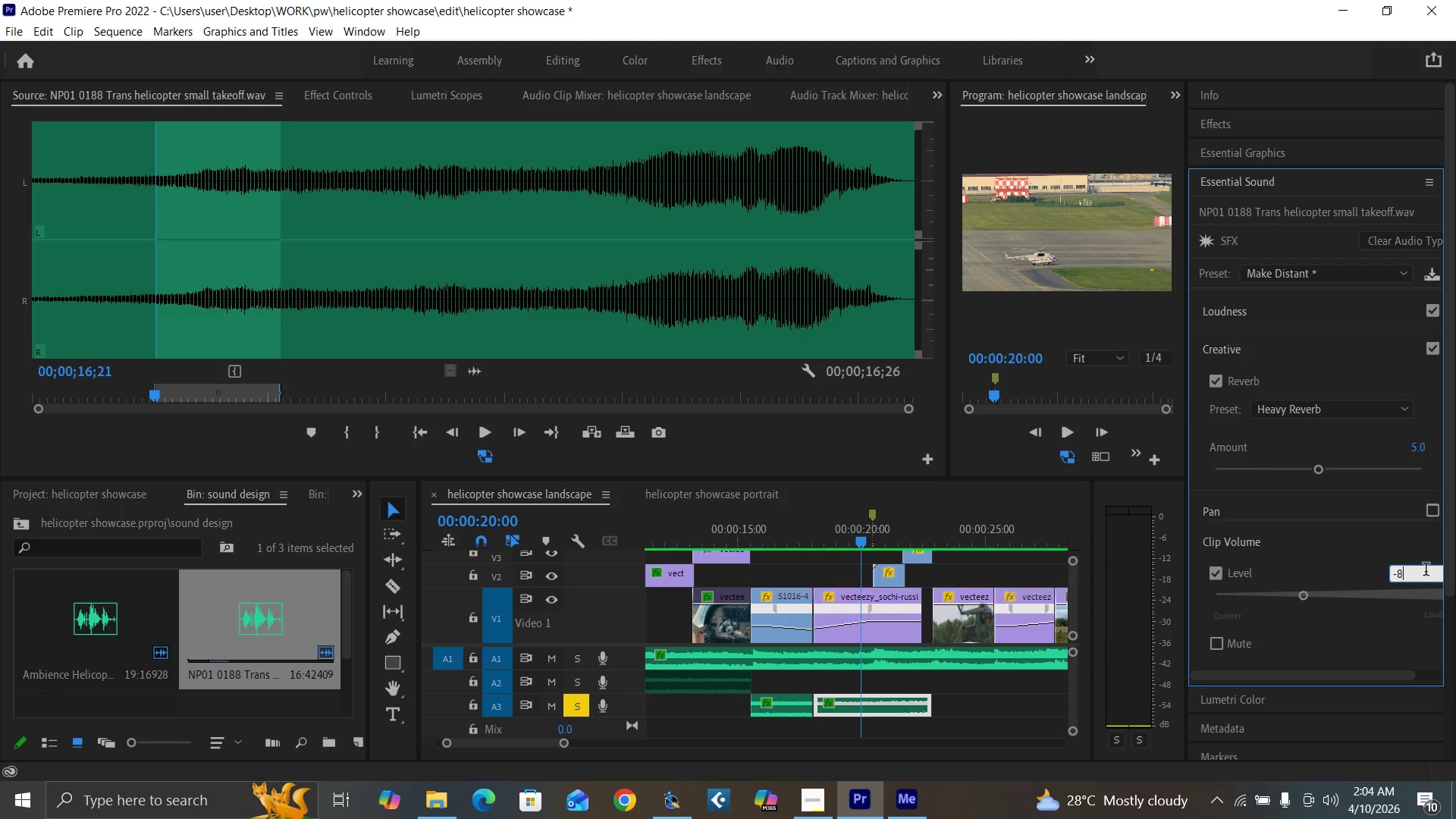 
key(Enter)
 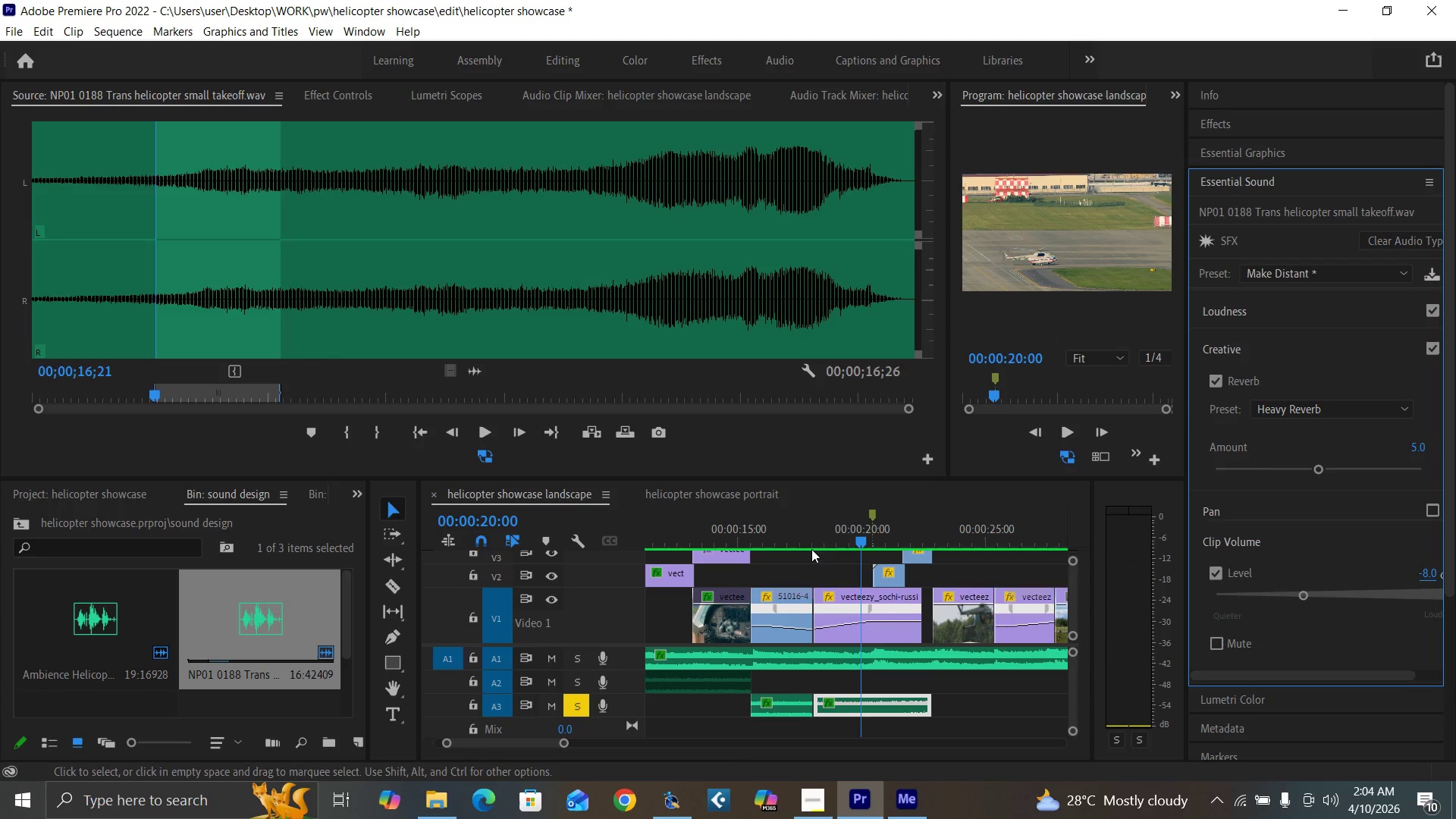 
left_click([799, 535])
 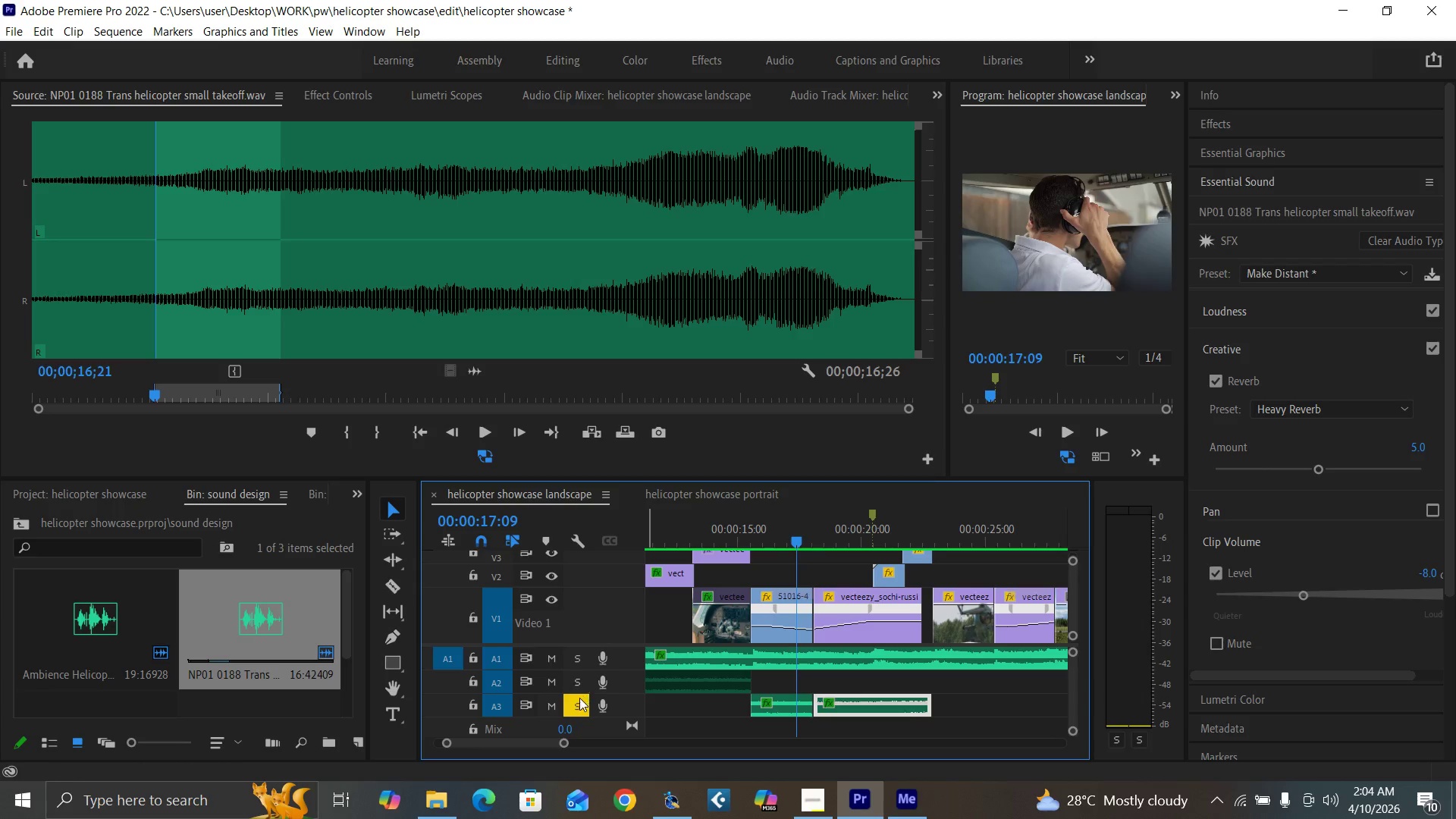 
key(Space)
 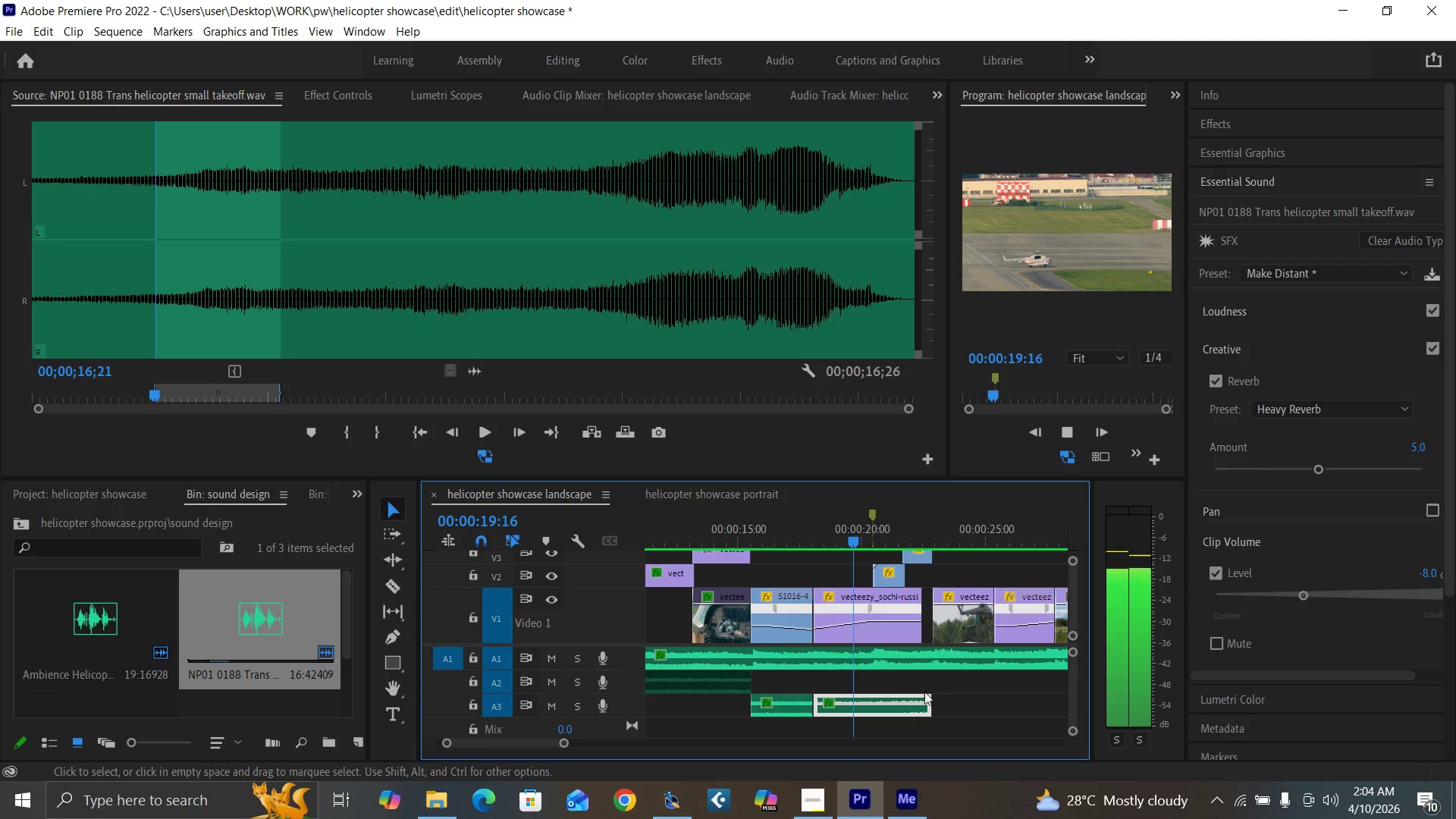 
key(Space)
 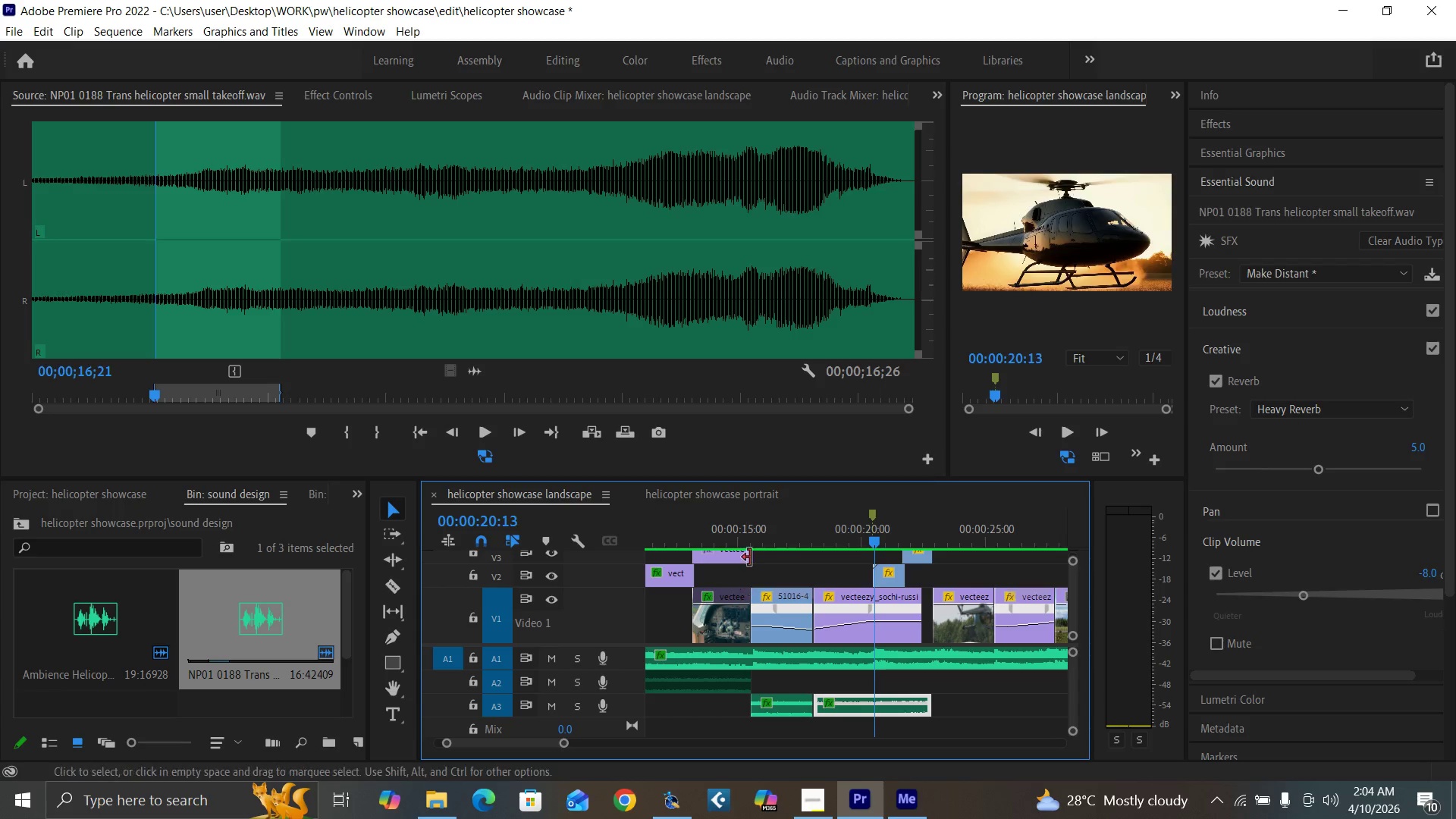 
left_click([745, 539])
 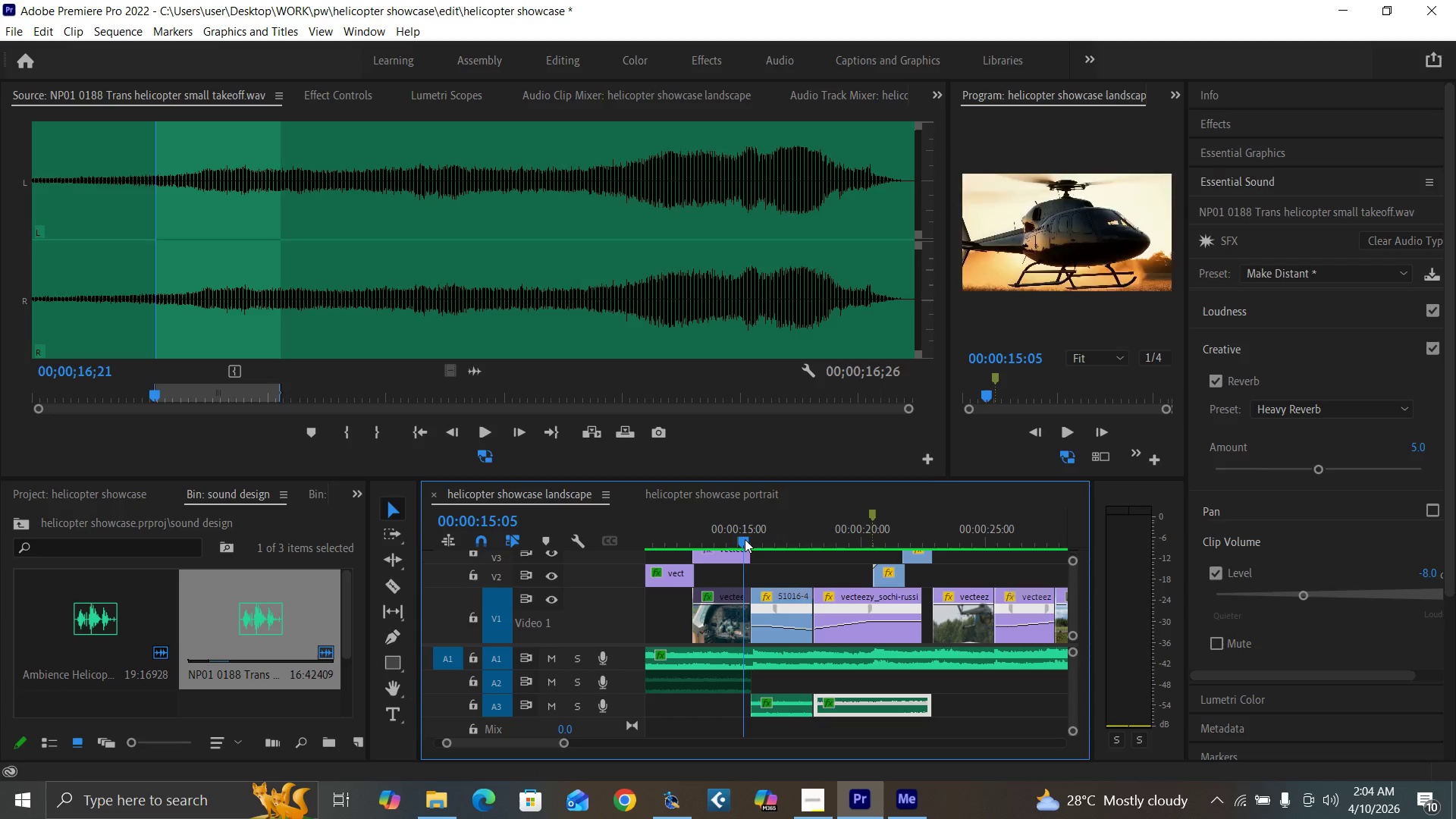 
key(Space)
 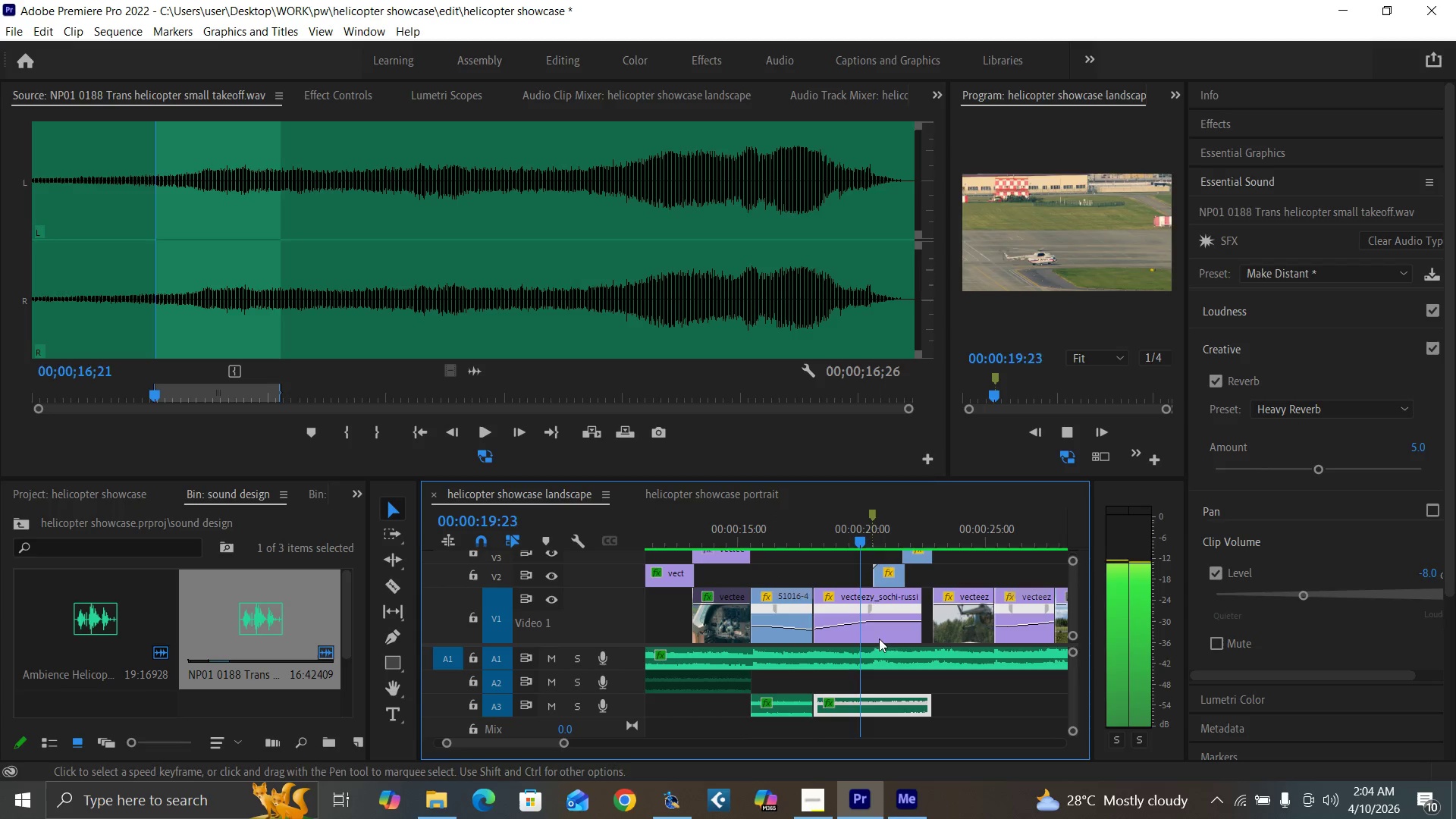 
wait(6.59)
 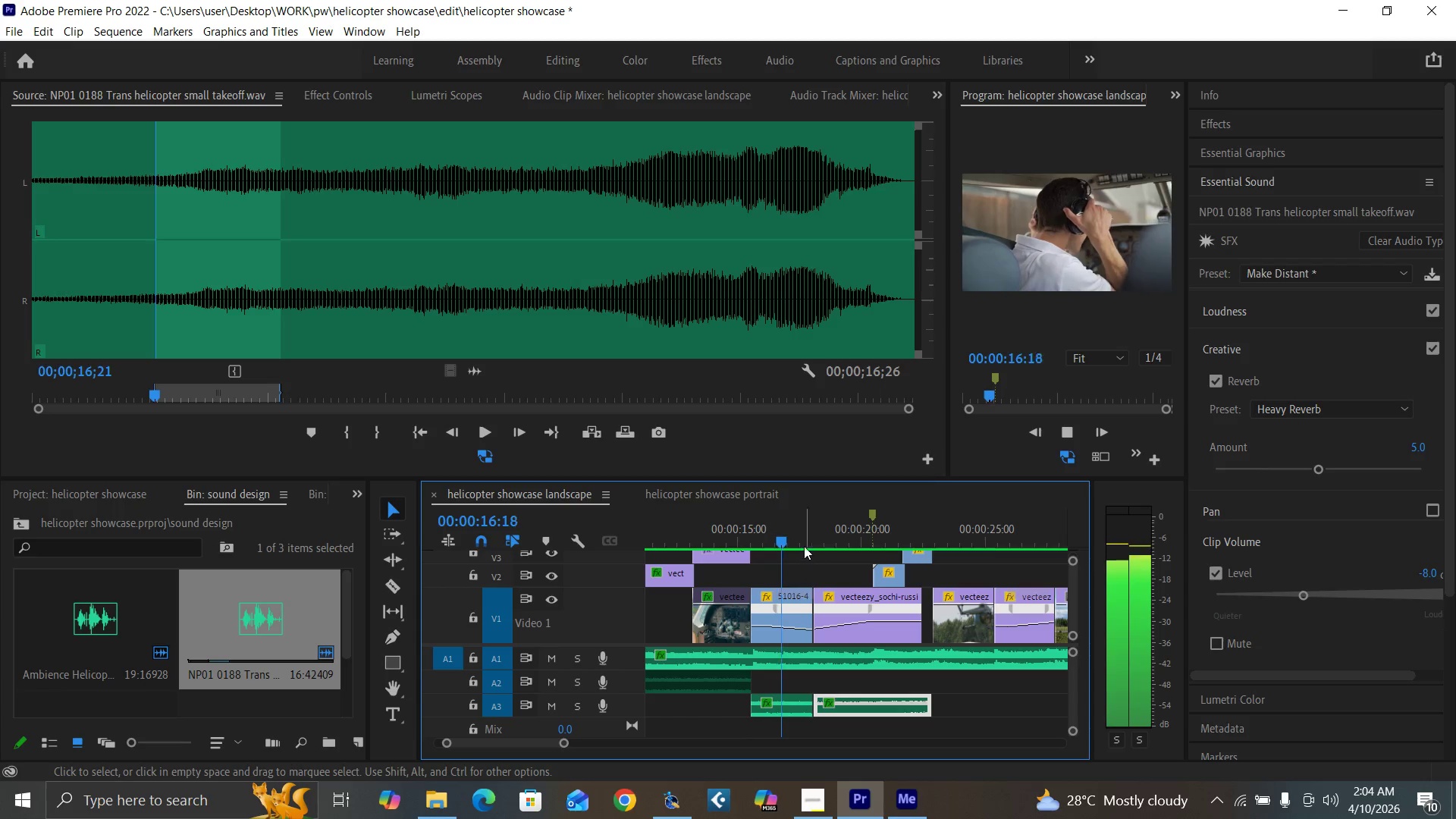 
key(Space)
 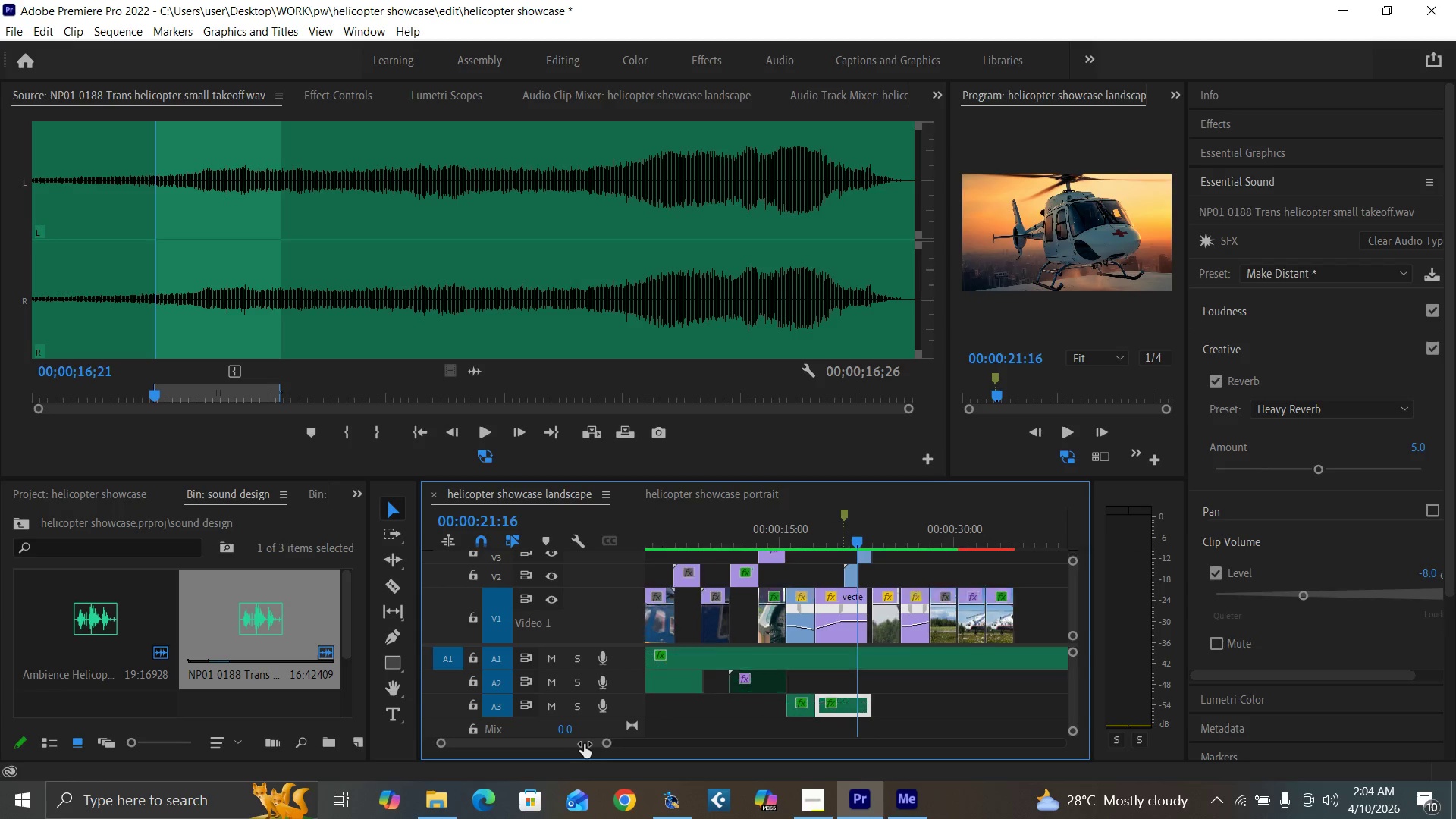 
left_click([564, 742])
 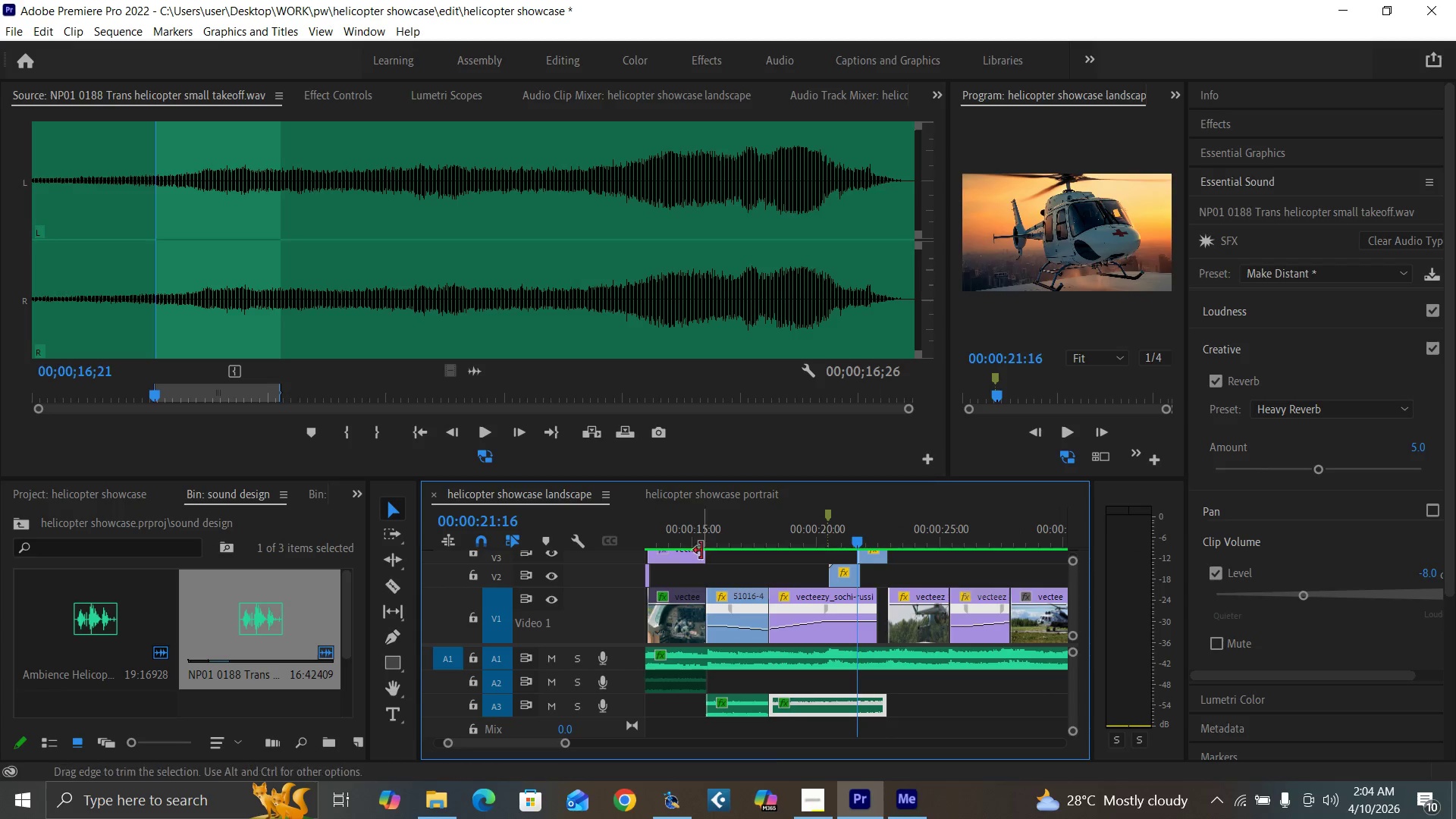 
left_click([704, 543])
 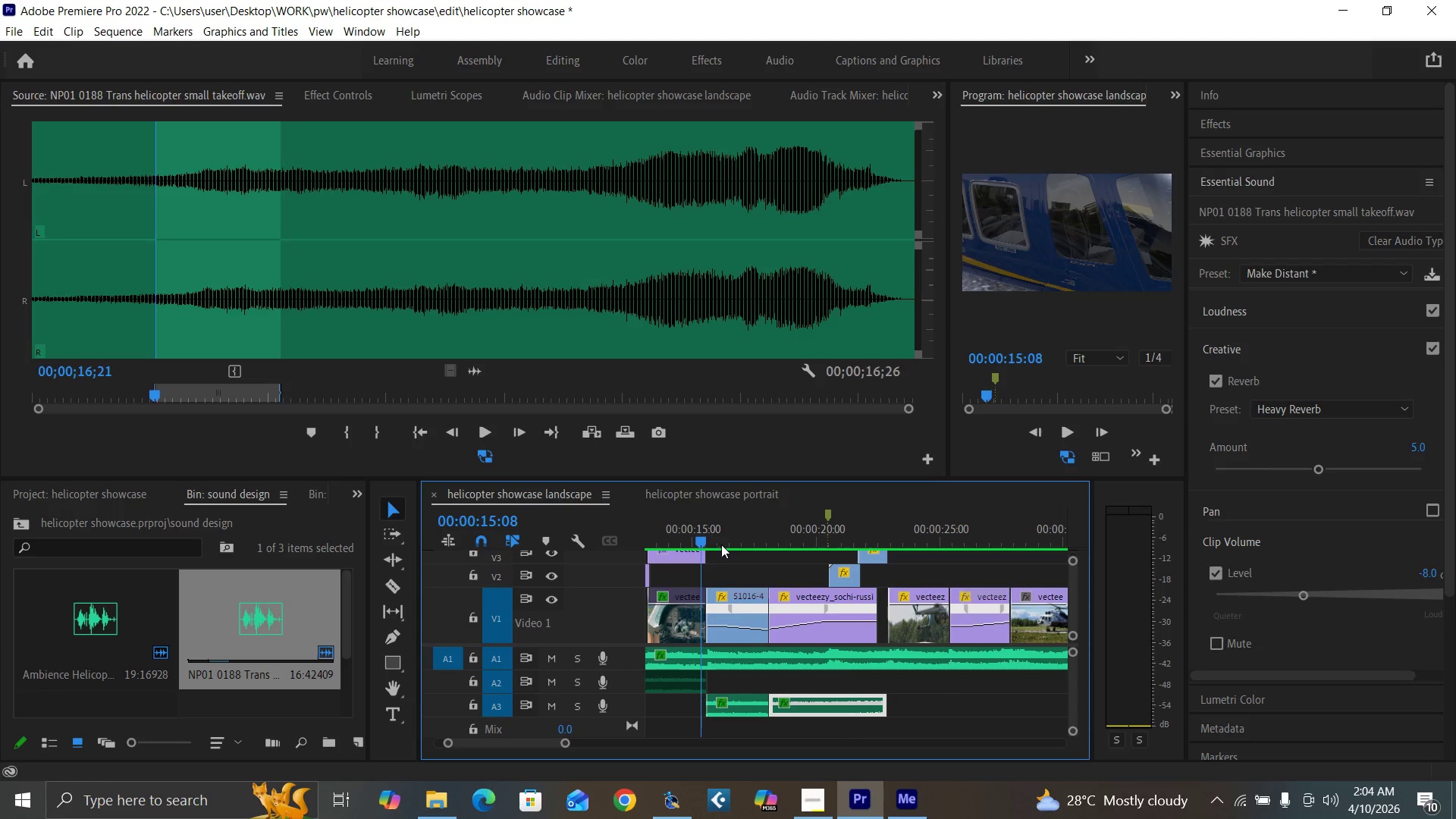 
key(Equal)
 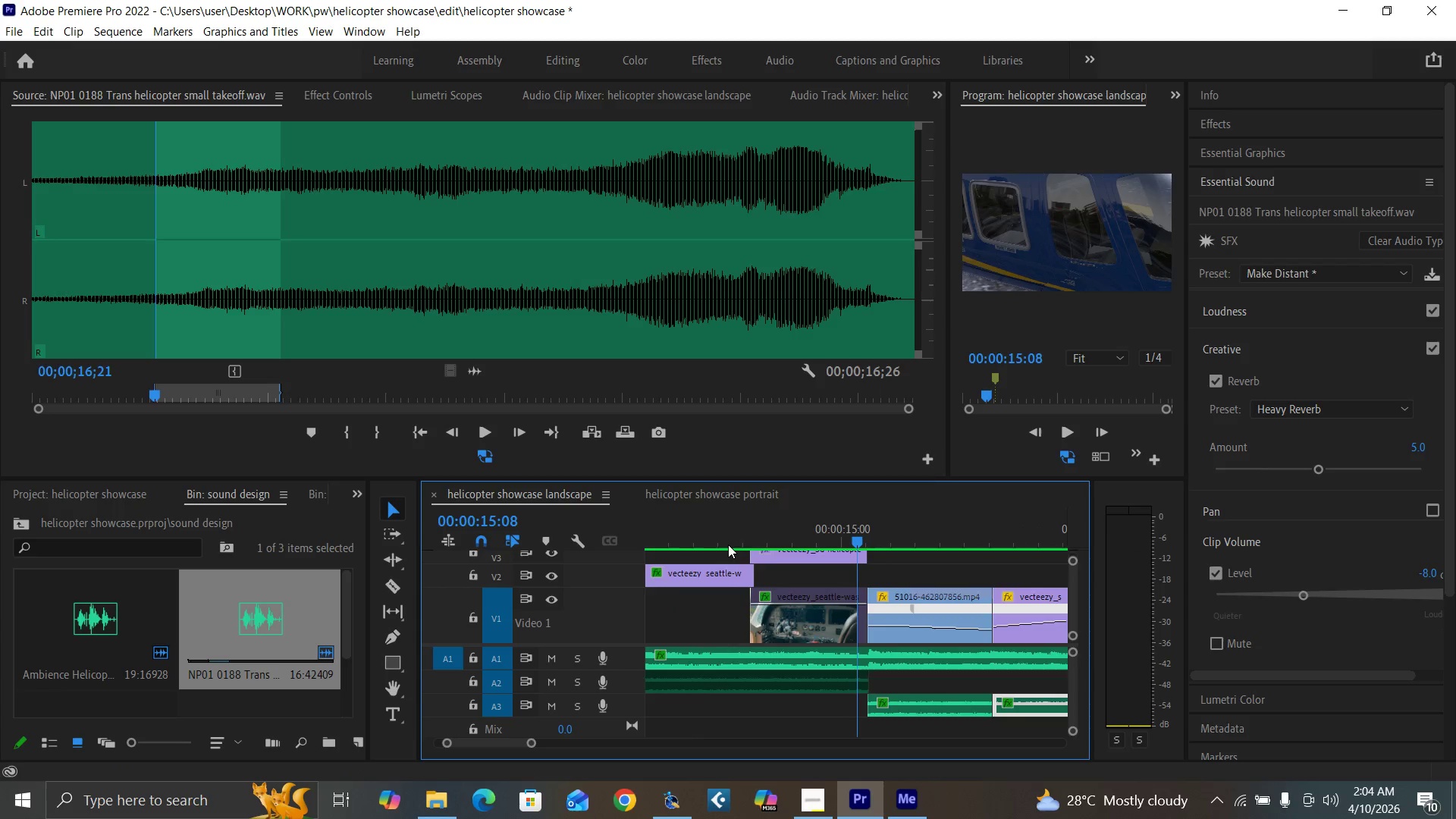 
key(Equal)
 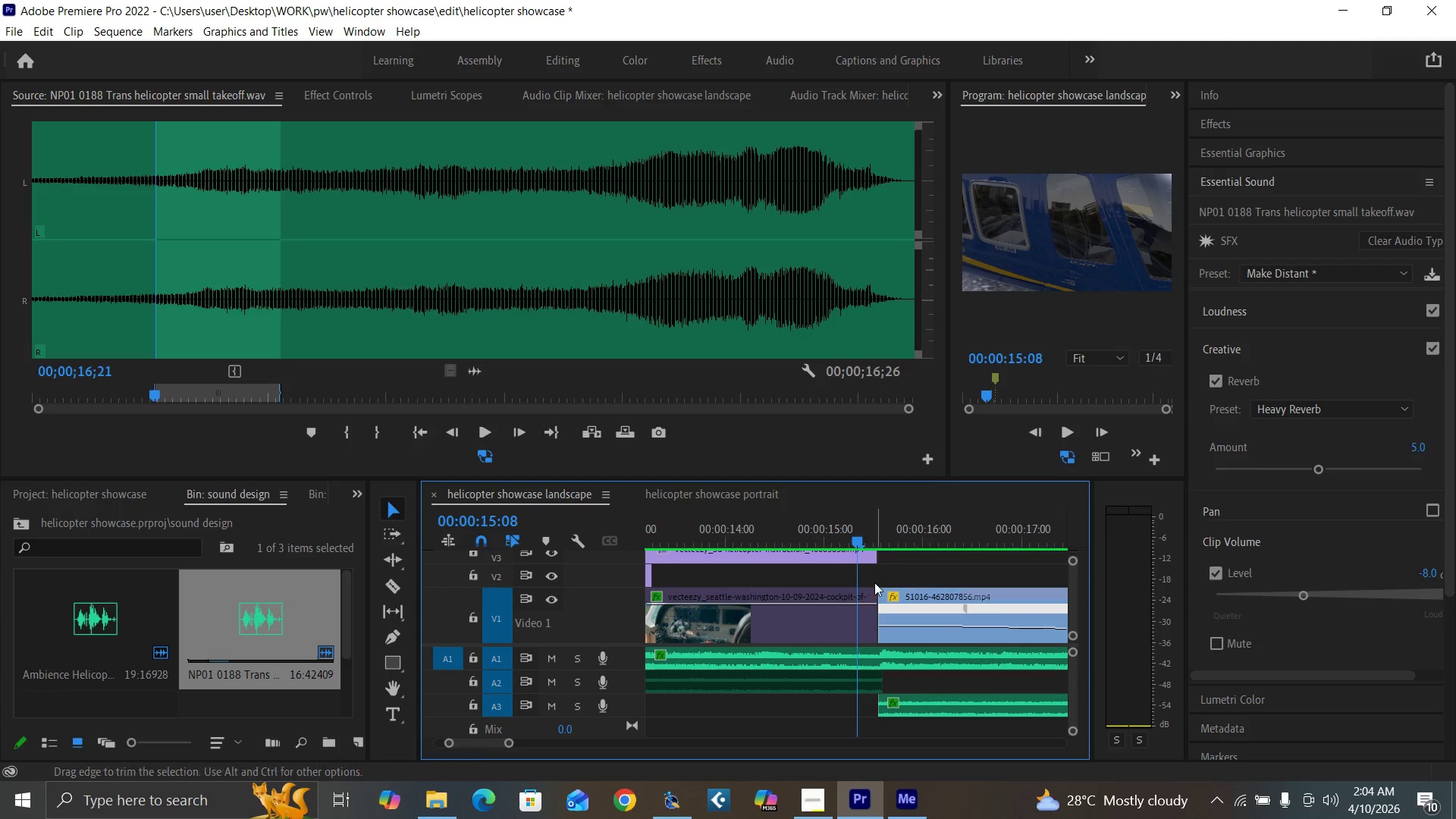 
left_click([879, 540])
 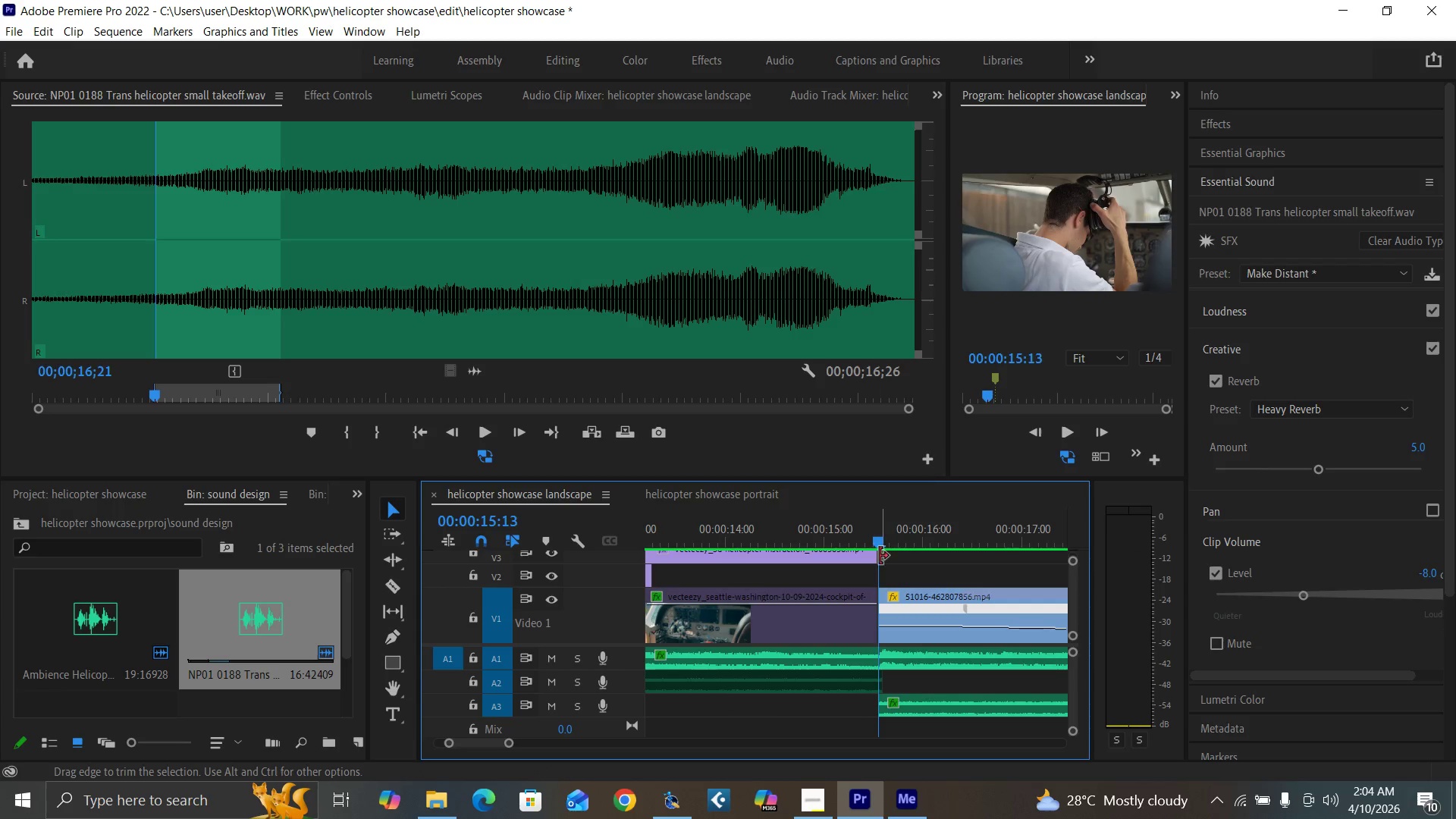 
key(ArrowLeft)
 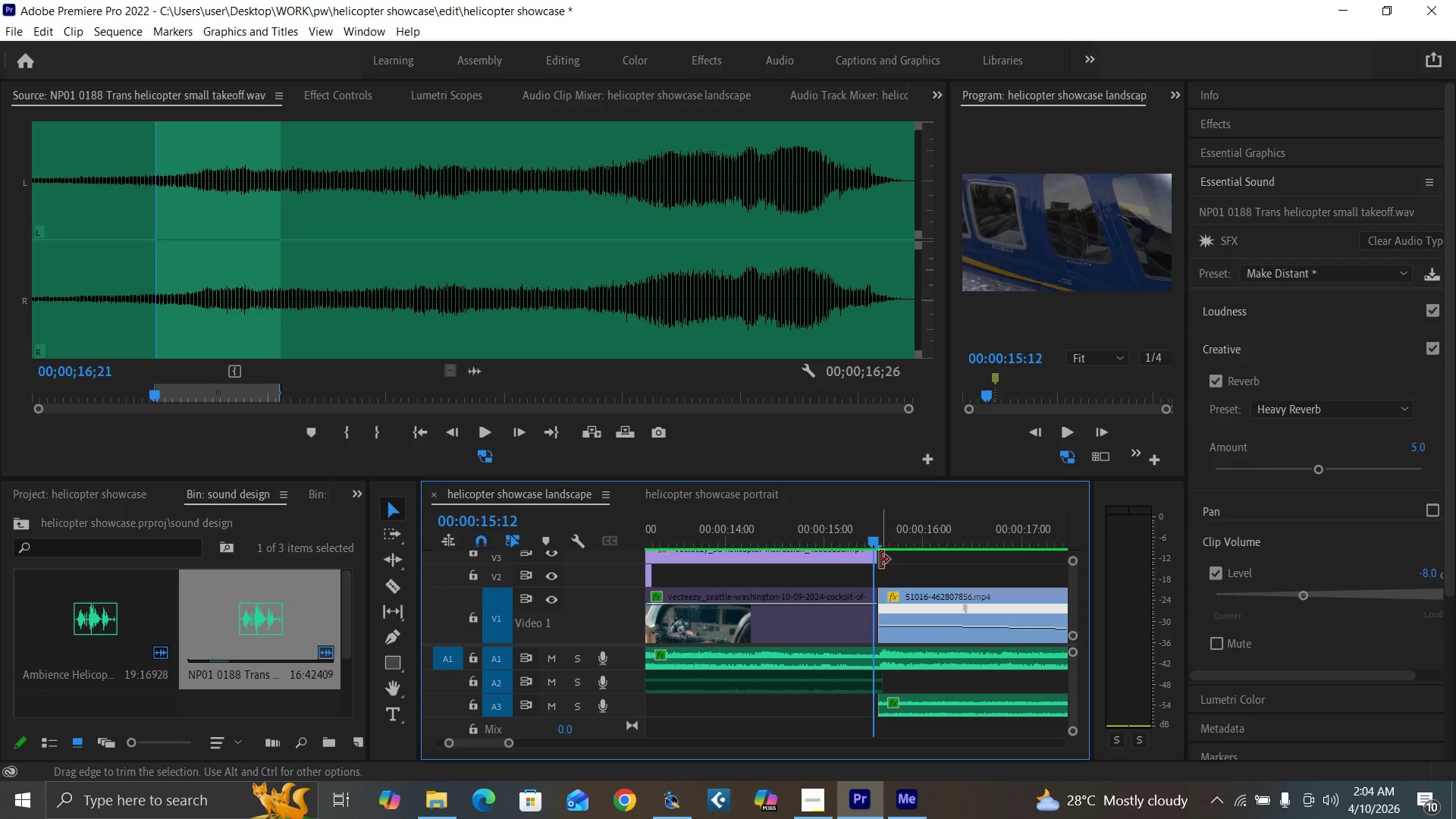 
key(ArrowLeft)
 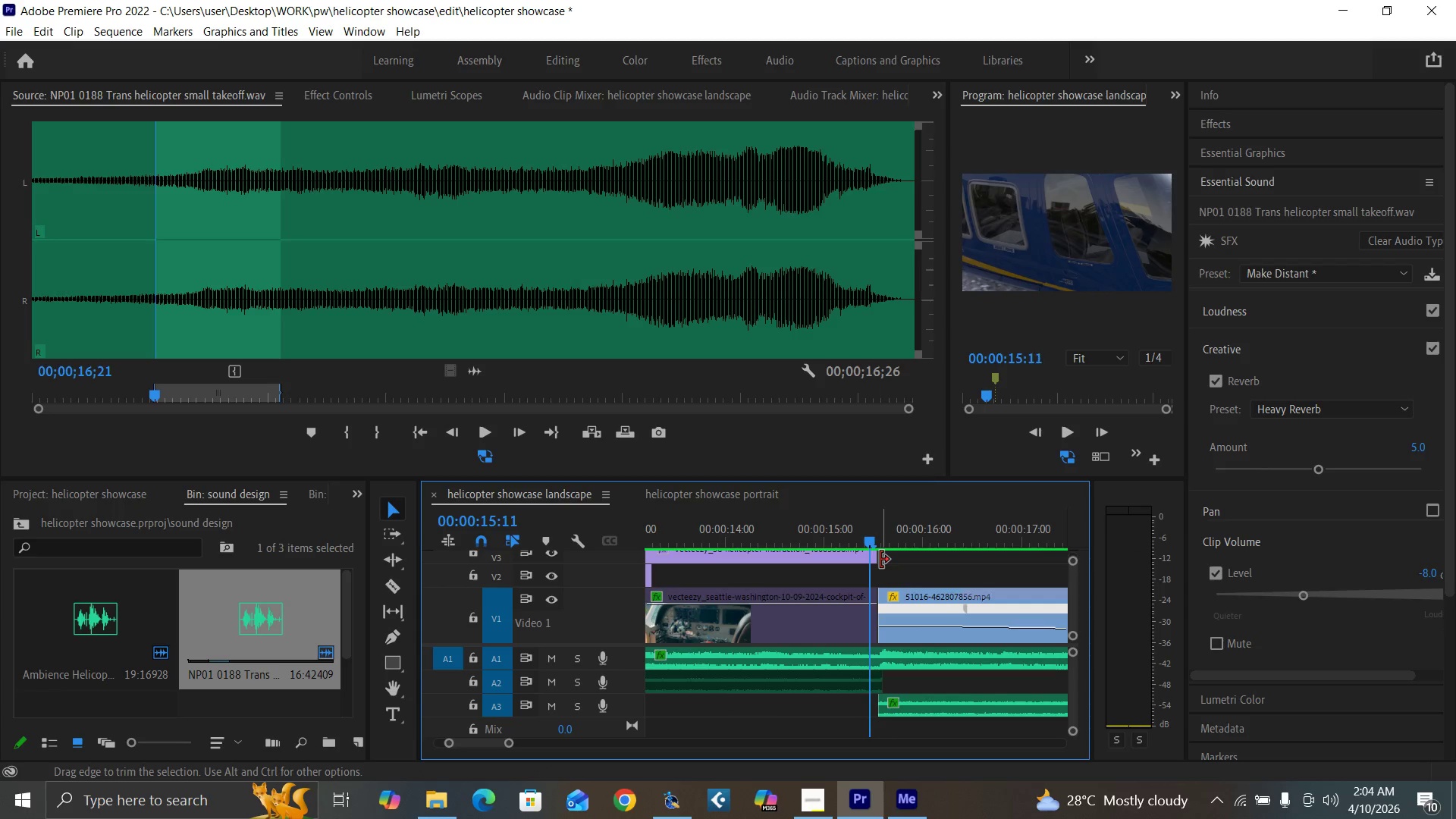 
key(ArrowLeft)
 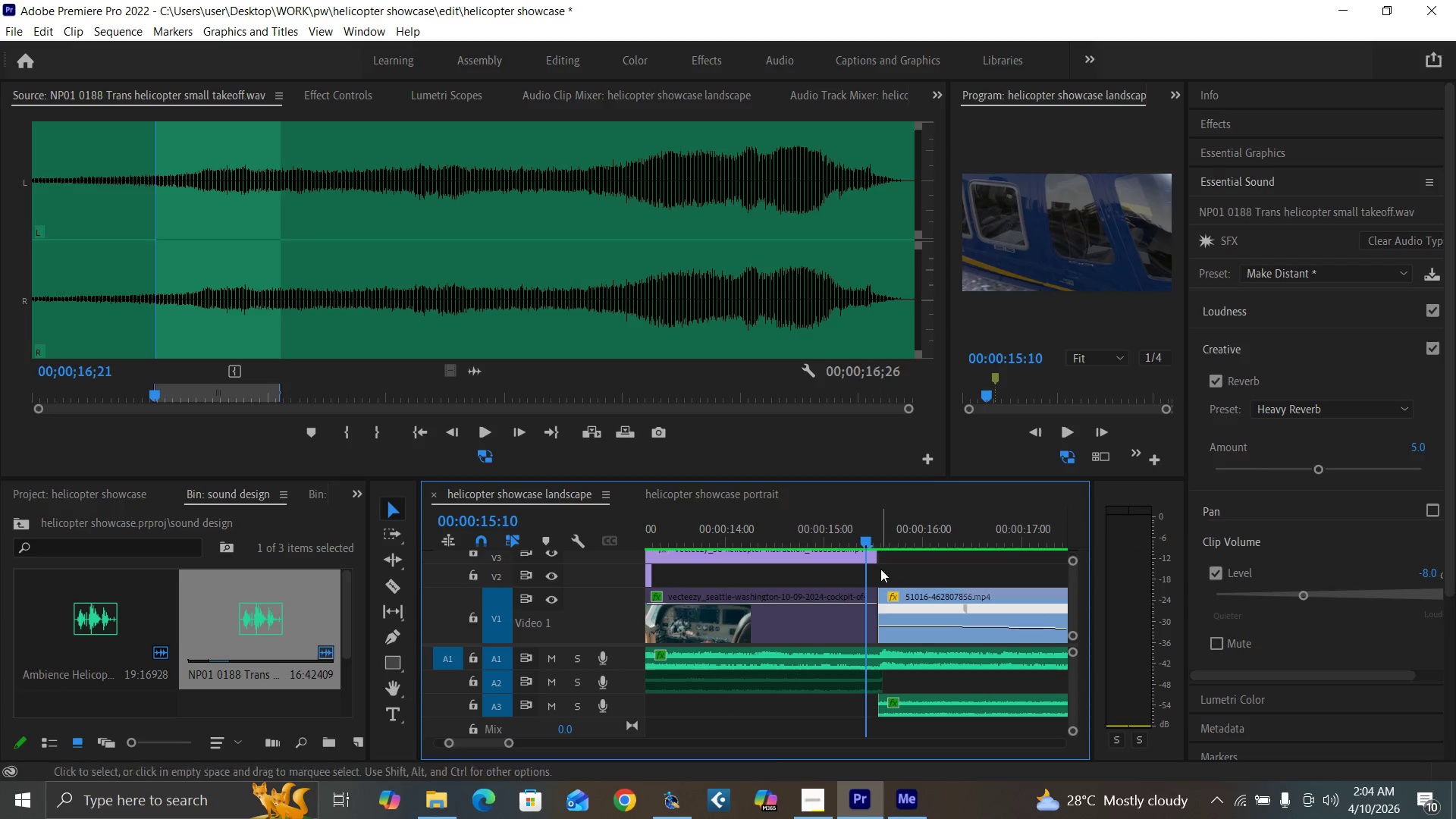 
key(ArrowLeft)
 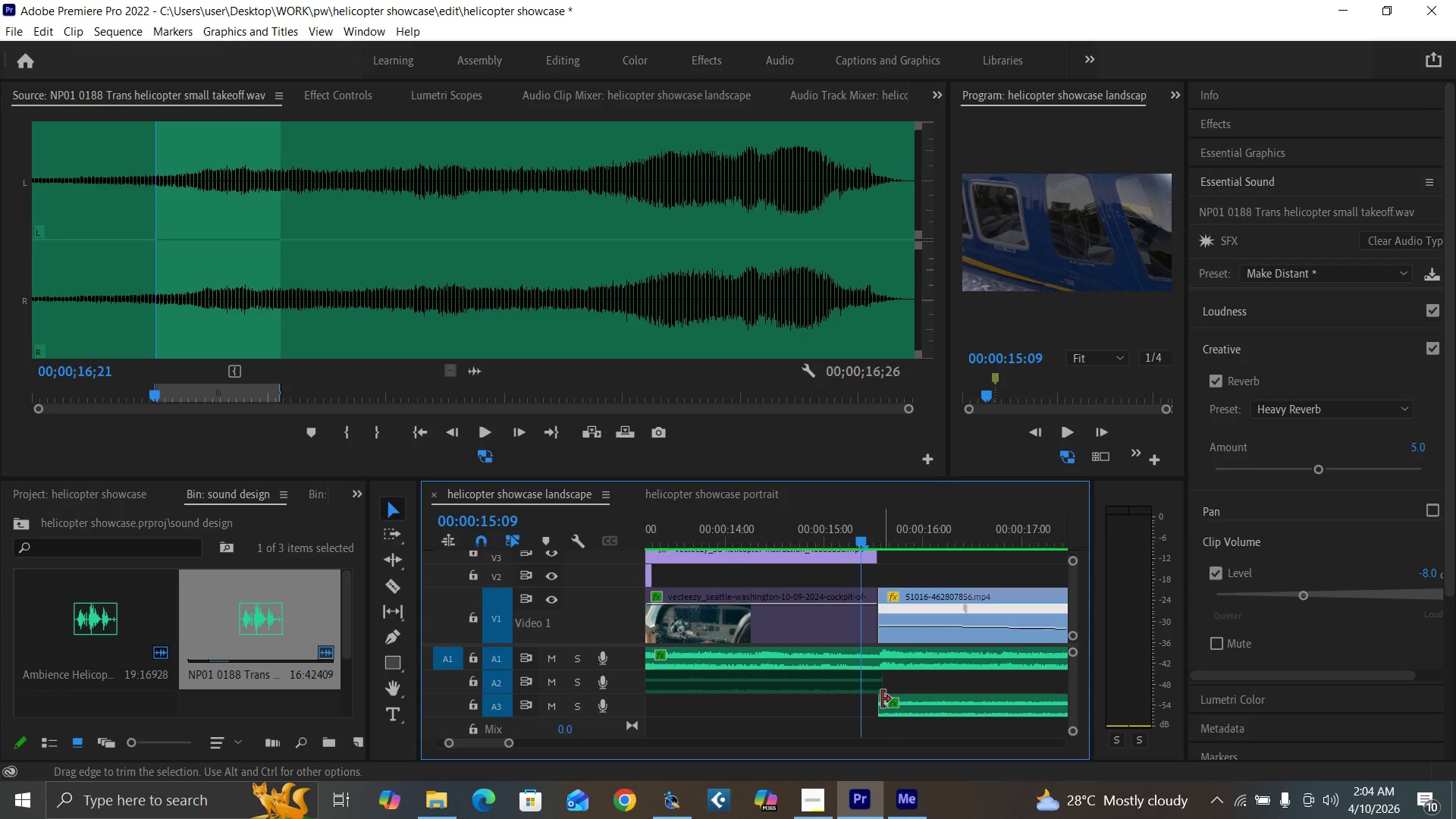 
left_click_drag(start_coordinate=[880, 701], to_coordinate=[866, 701])
 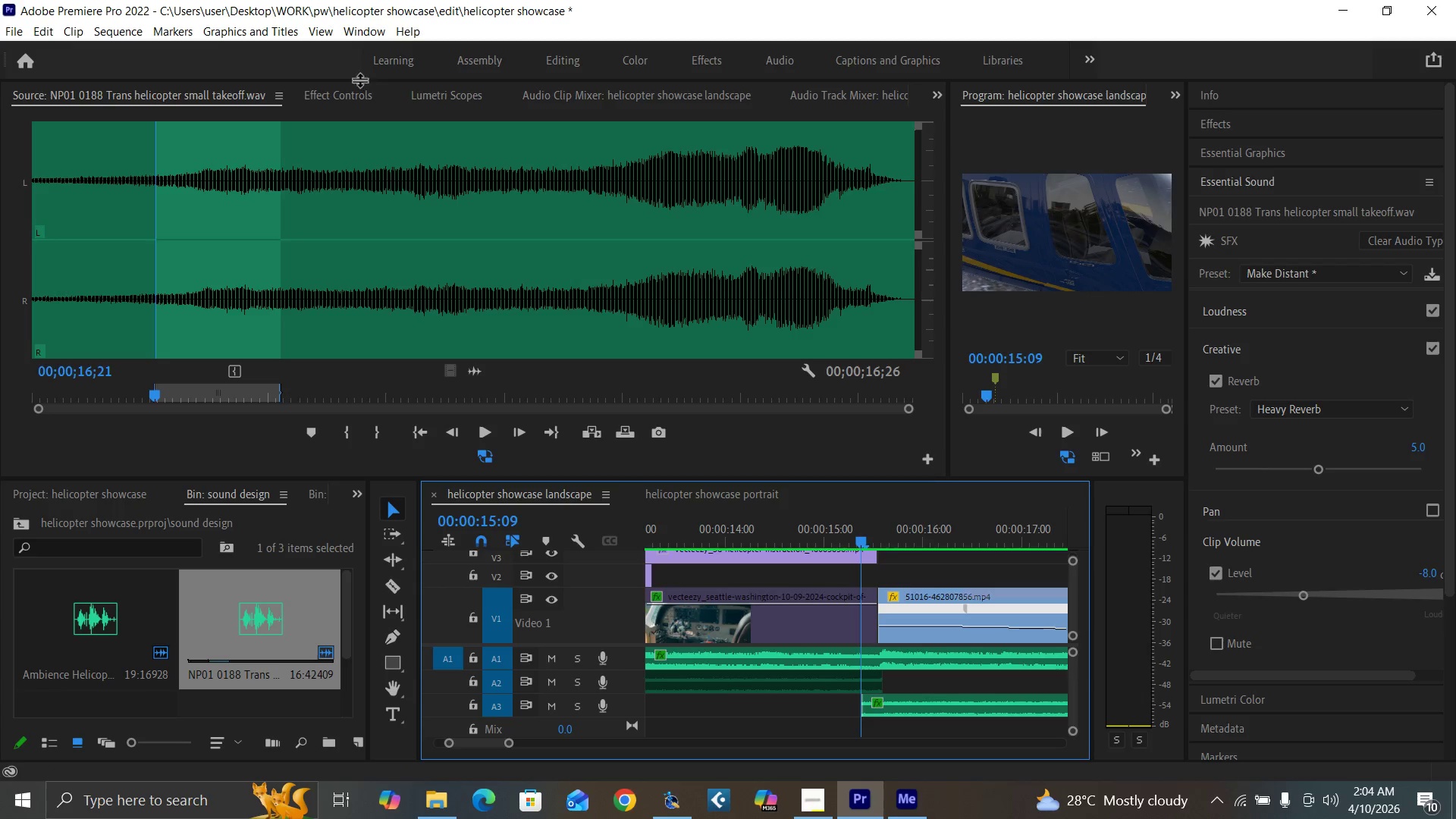 
left_click([333, 101])
 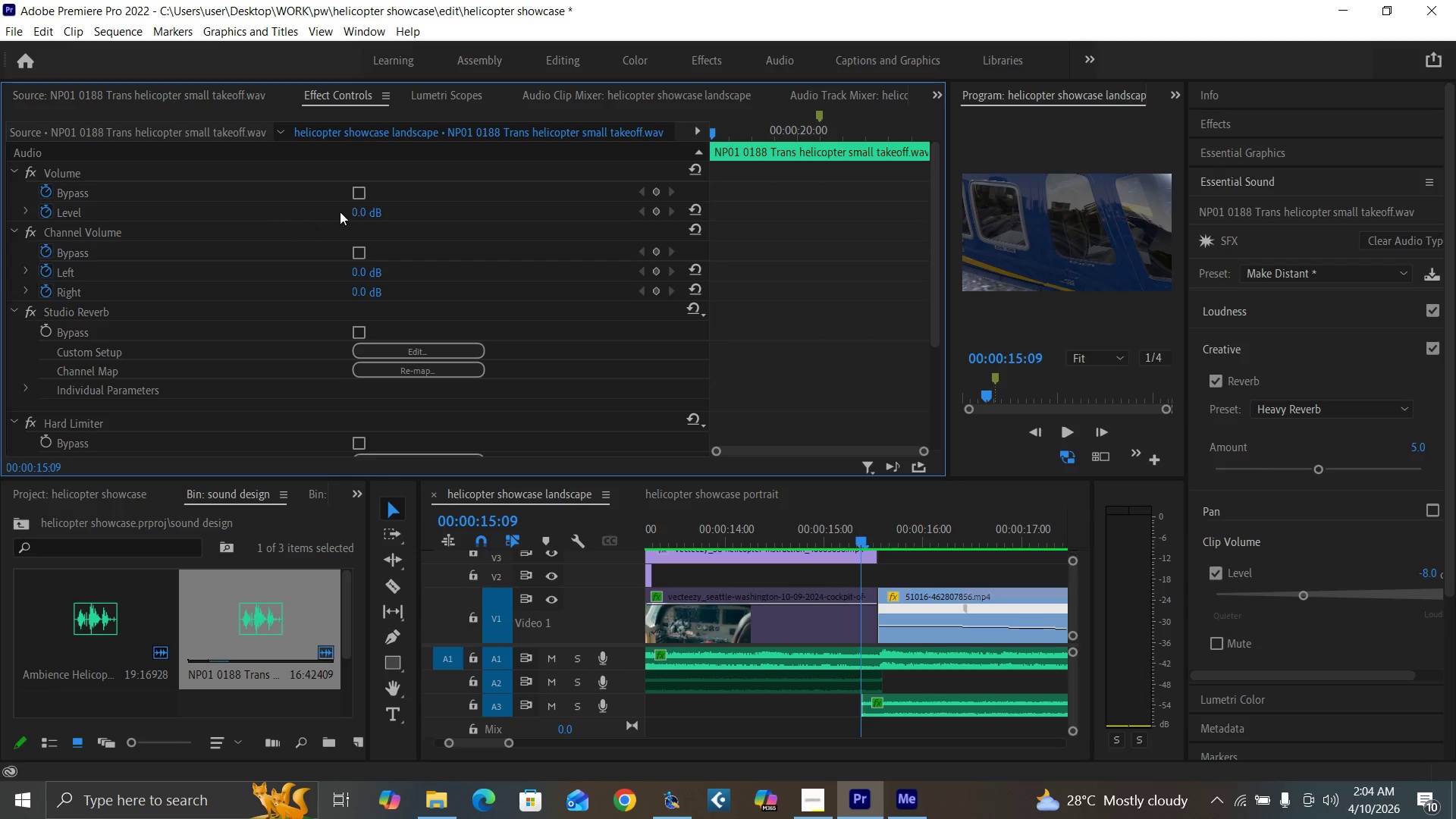 
left_click([360, 212])
 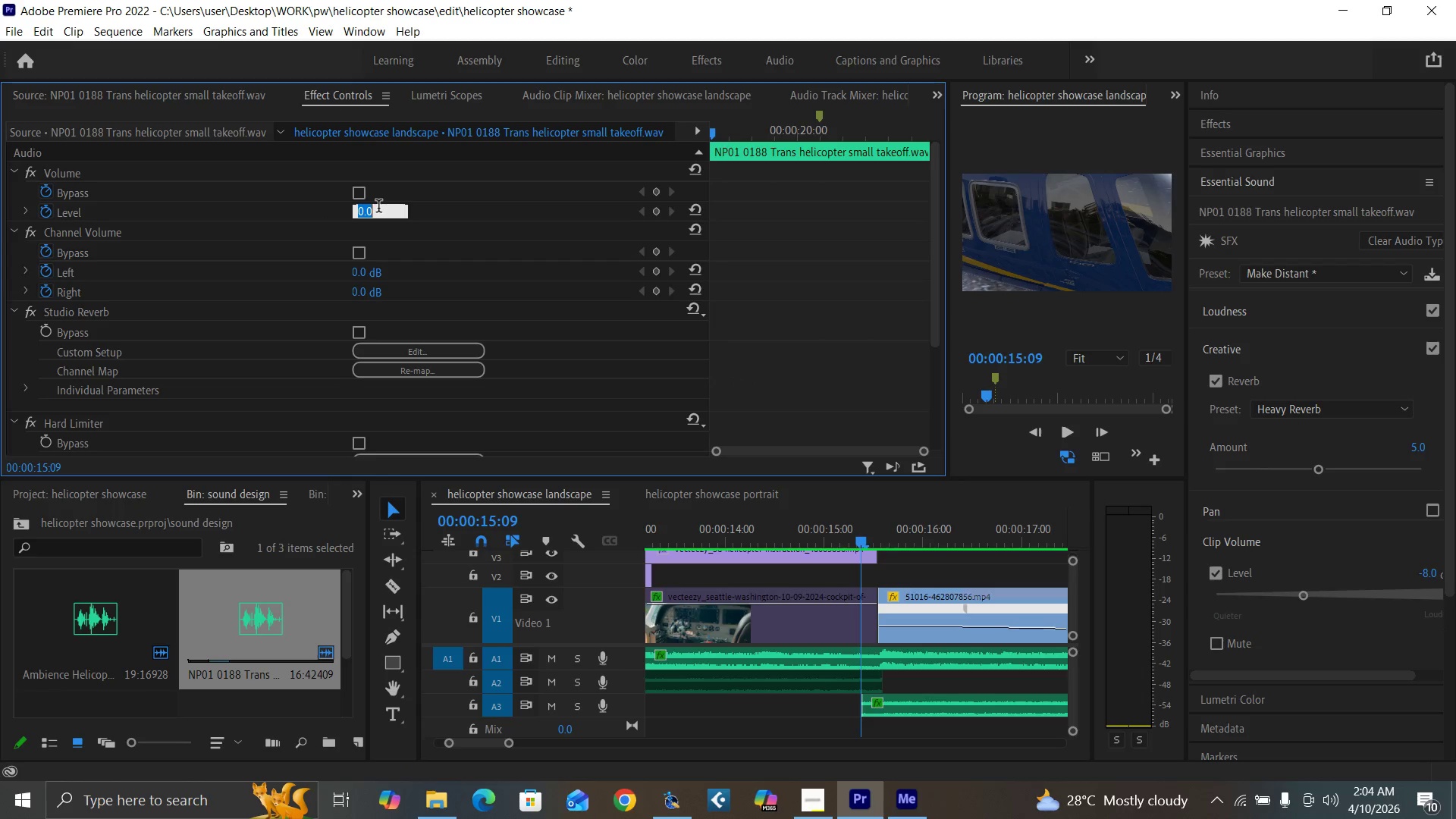 
key(0)
 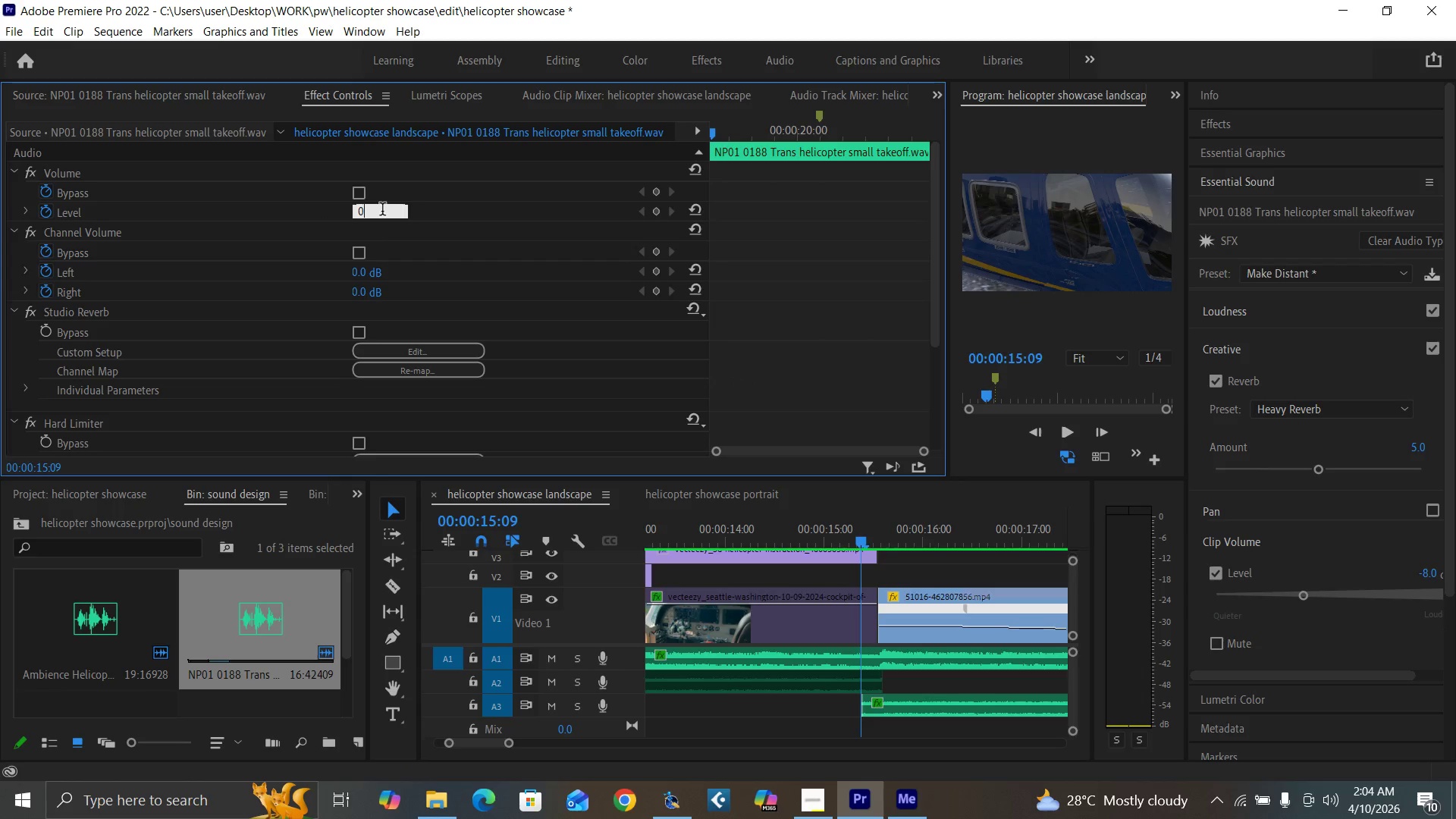 
key(Backspace)
type(-60)
 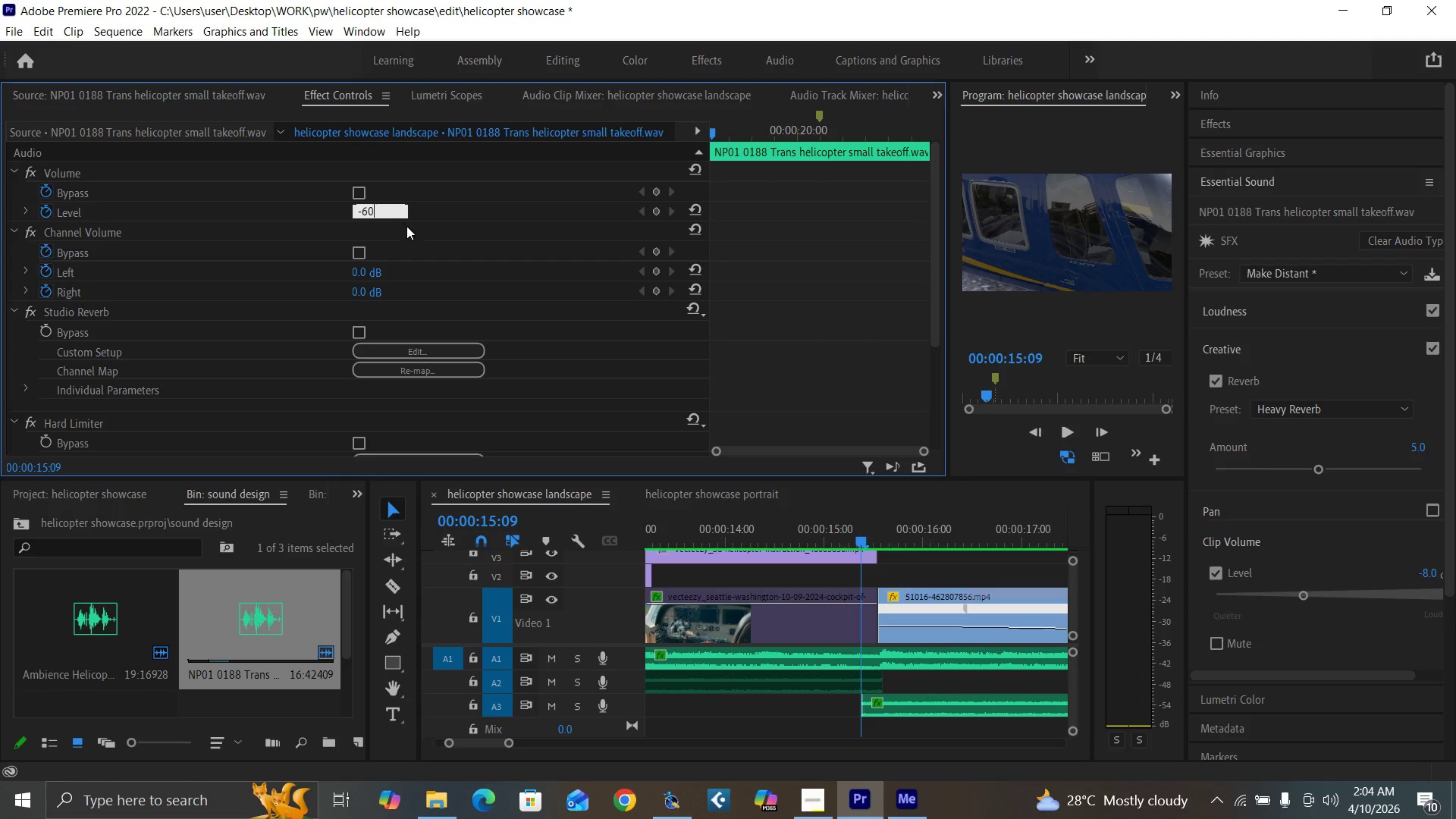 
key(Enter)
 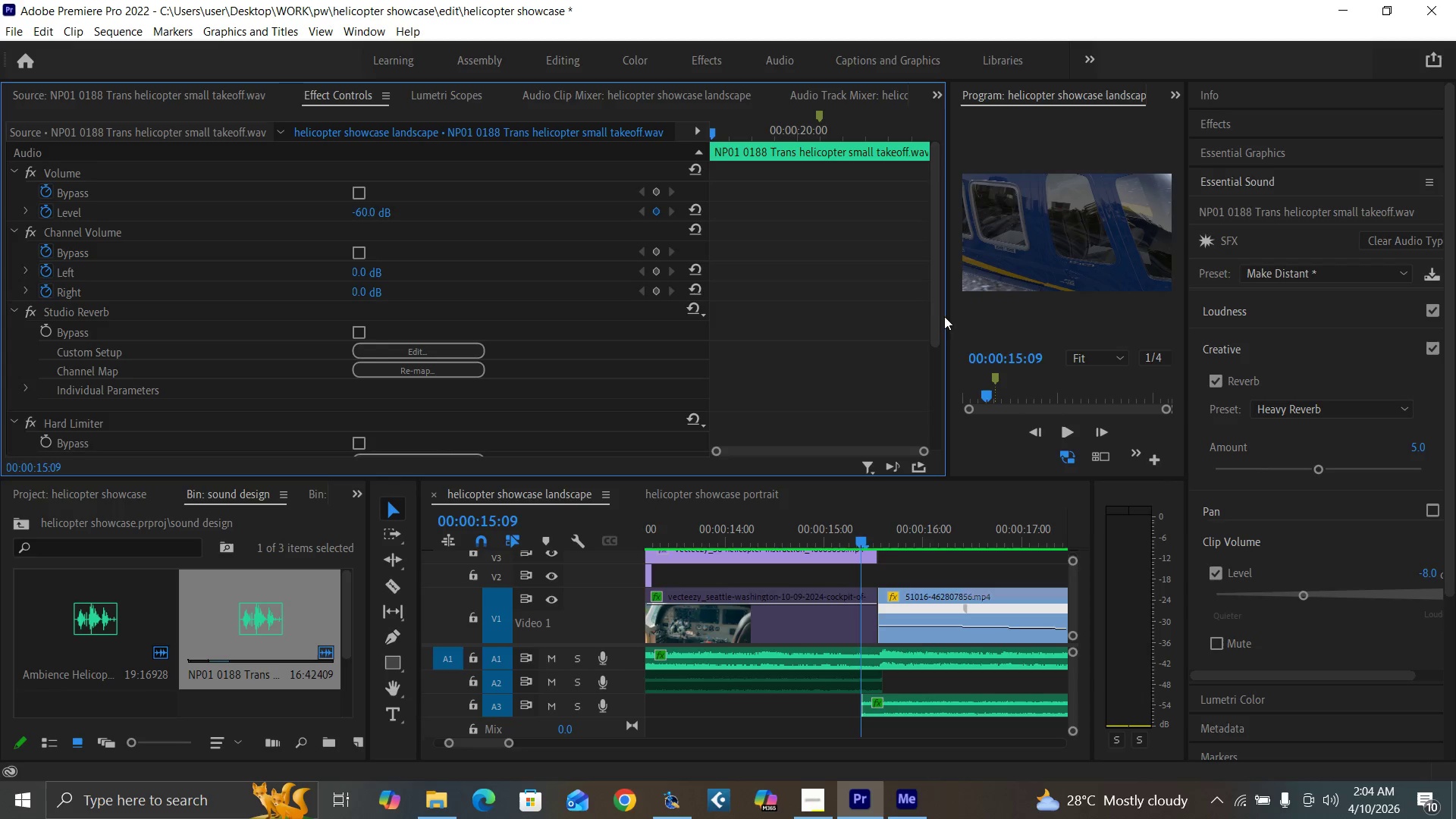 
left_click_drag(start_coordinate=[933, 323], to_coordinate=[947, 221])
 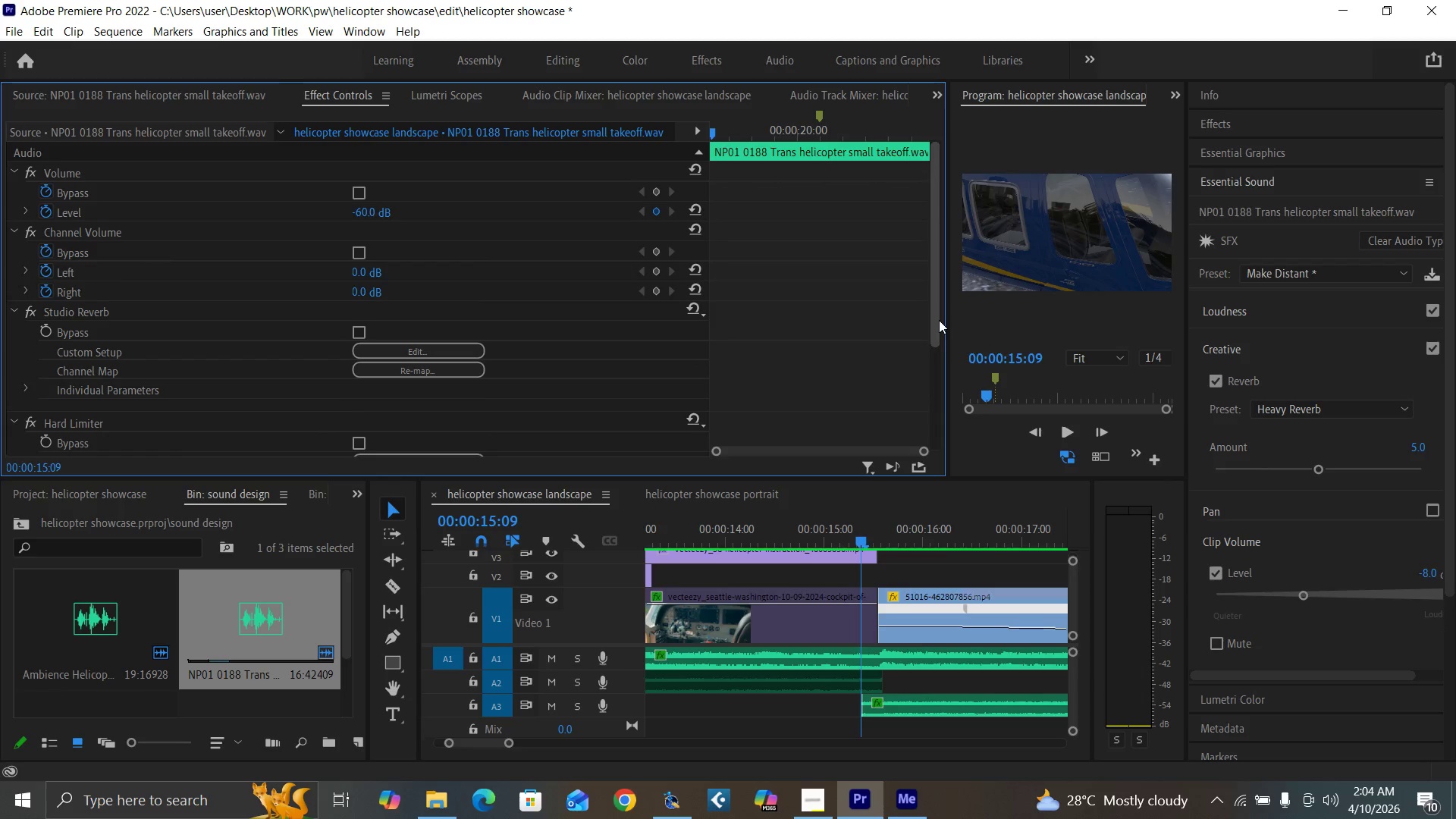 
key(ArrowRight)
 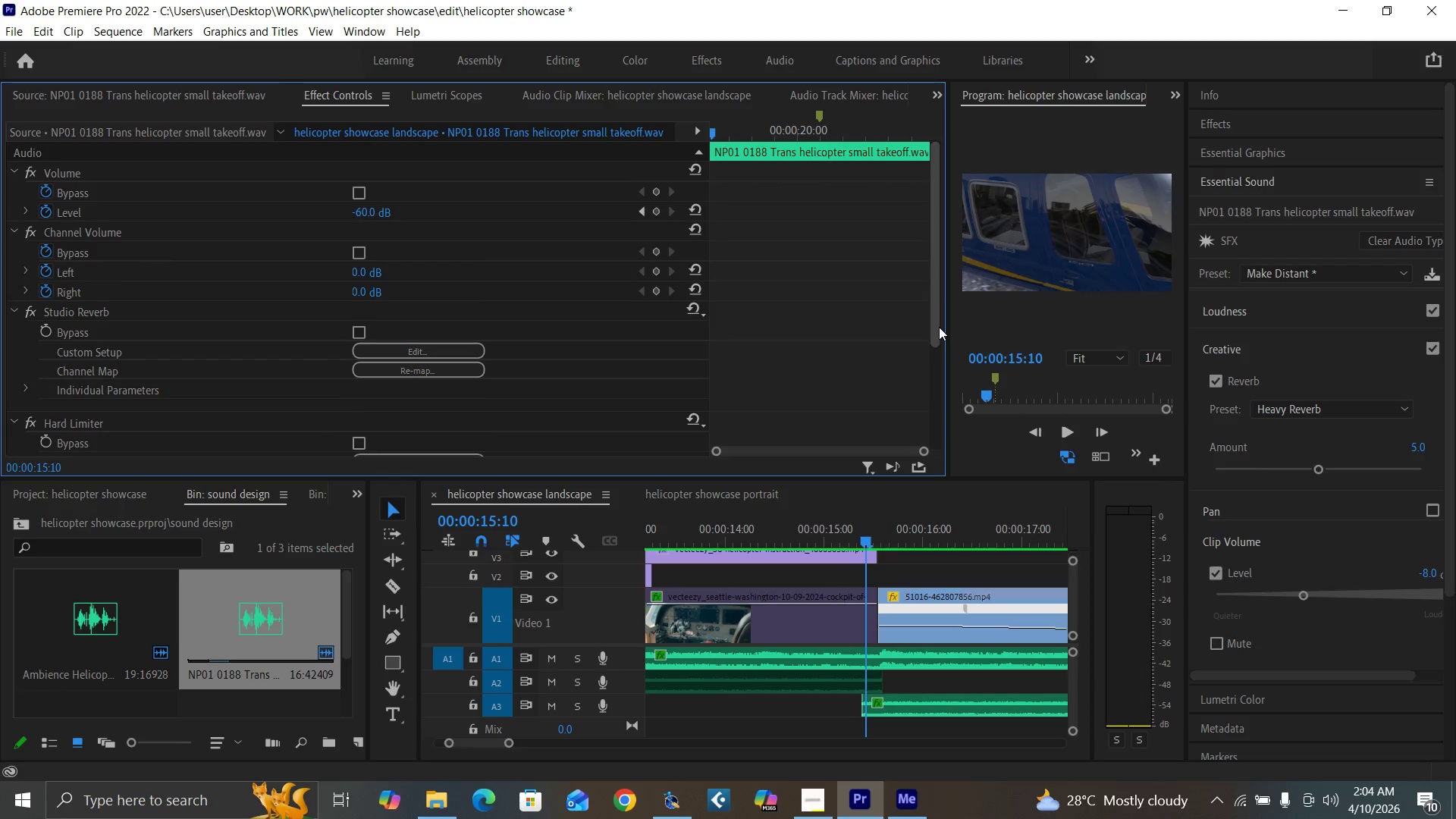 
key(ArrowRight)
 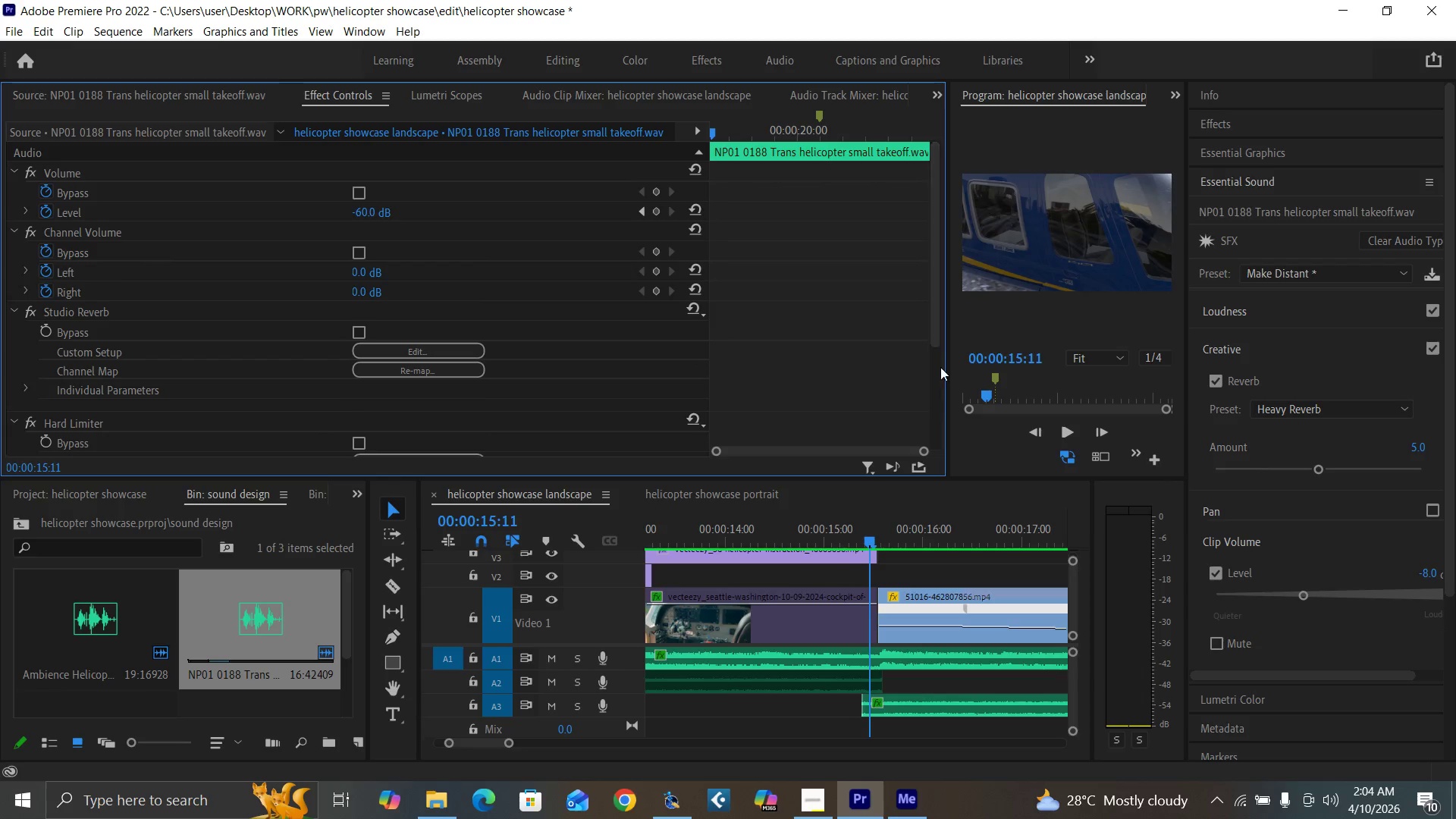 
key(ArrowRight)
 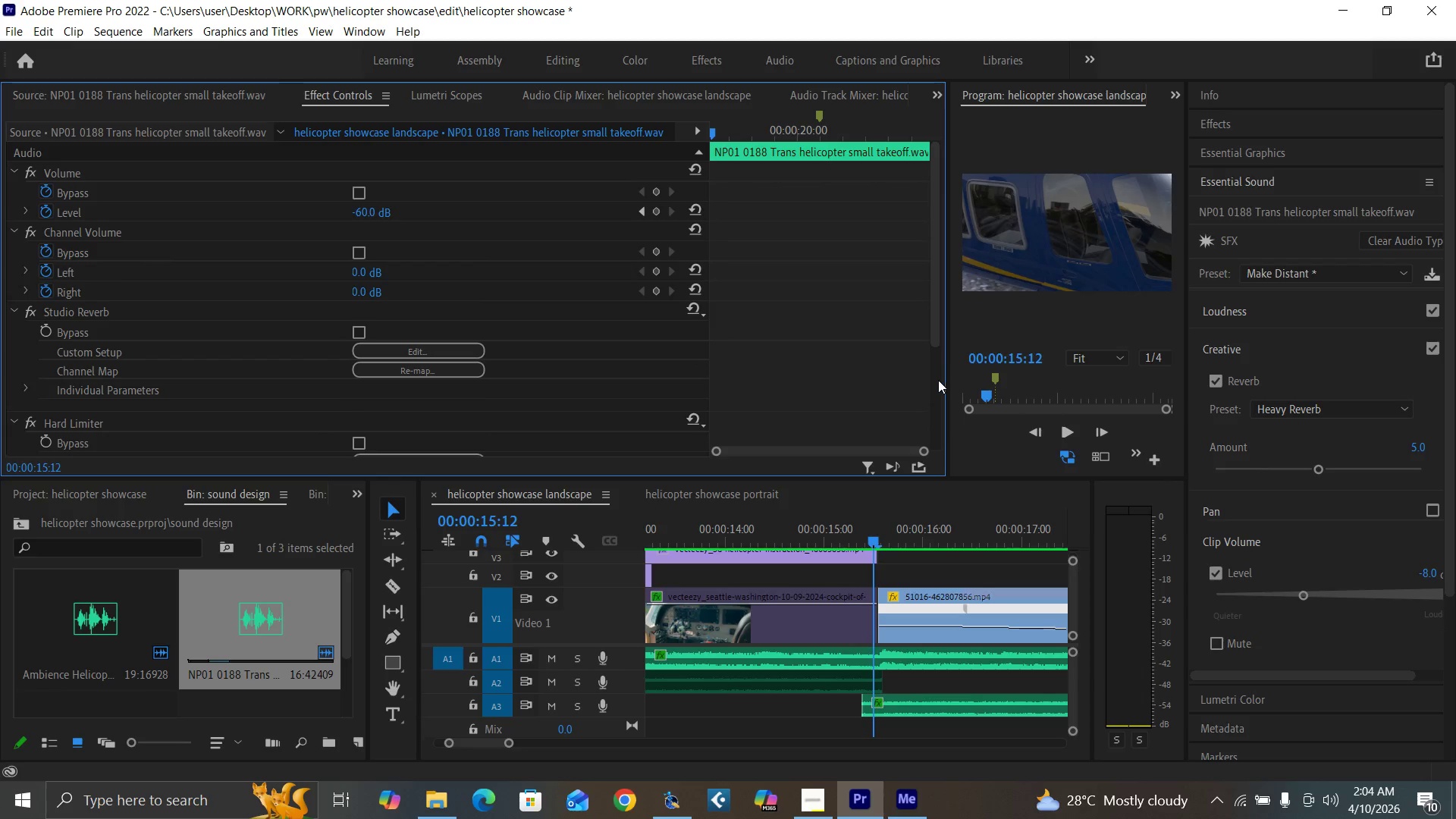 
key(ArrowRight)
 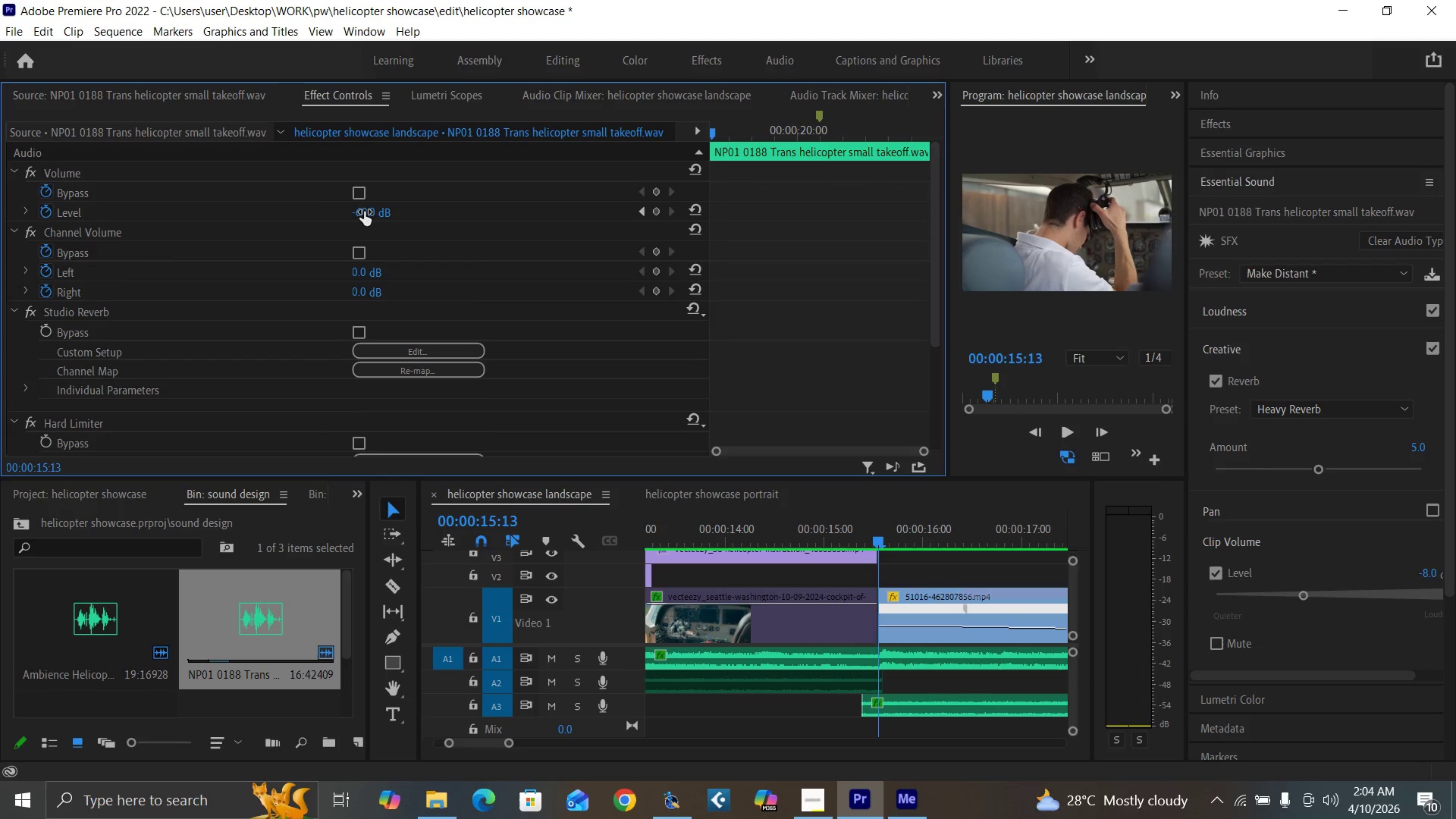 
left_click([364, 210])
 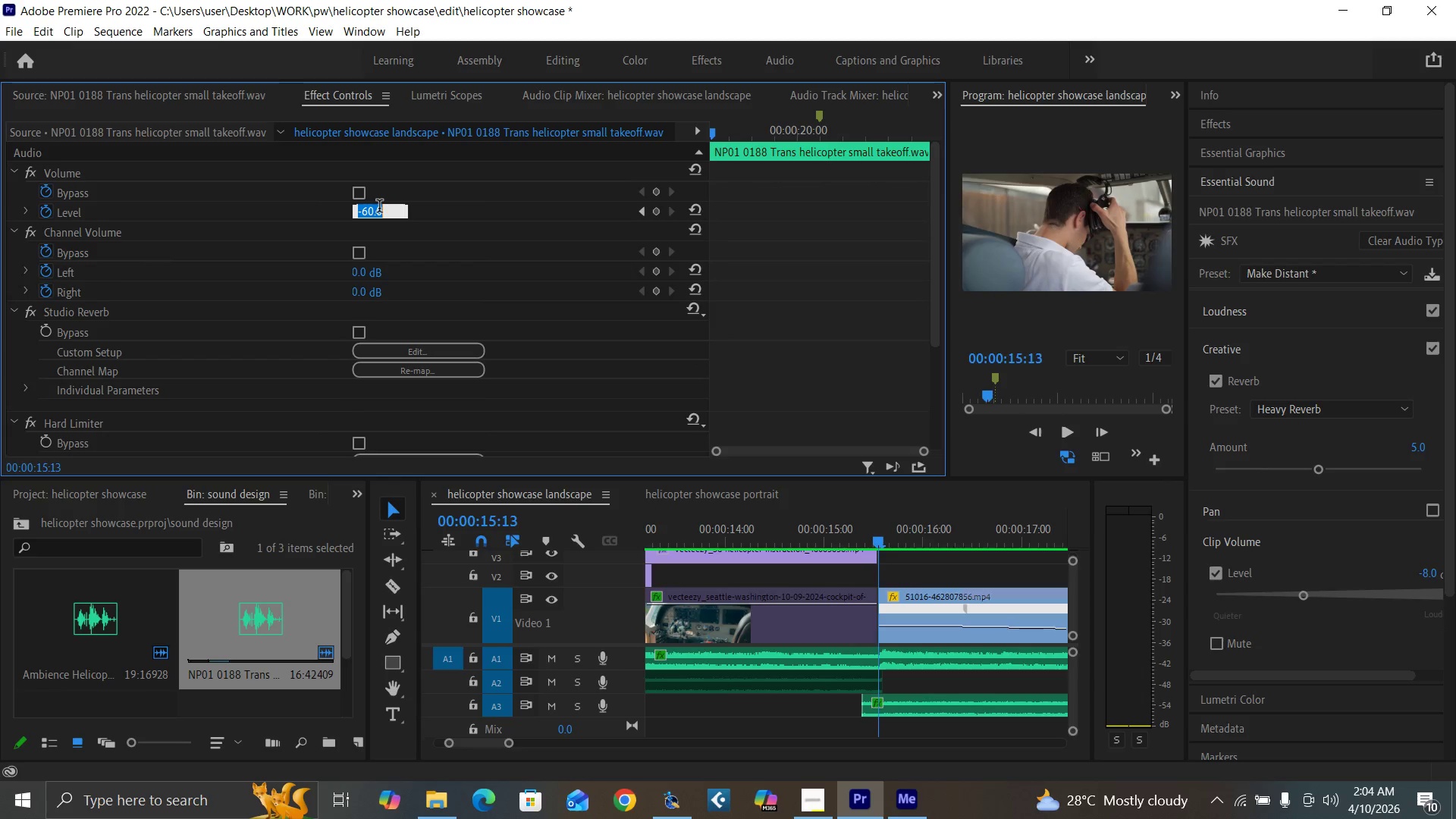 
key(0)
 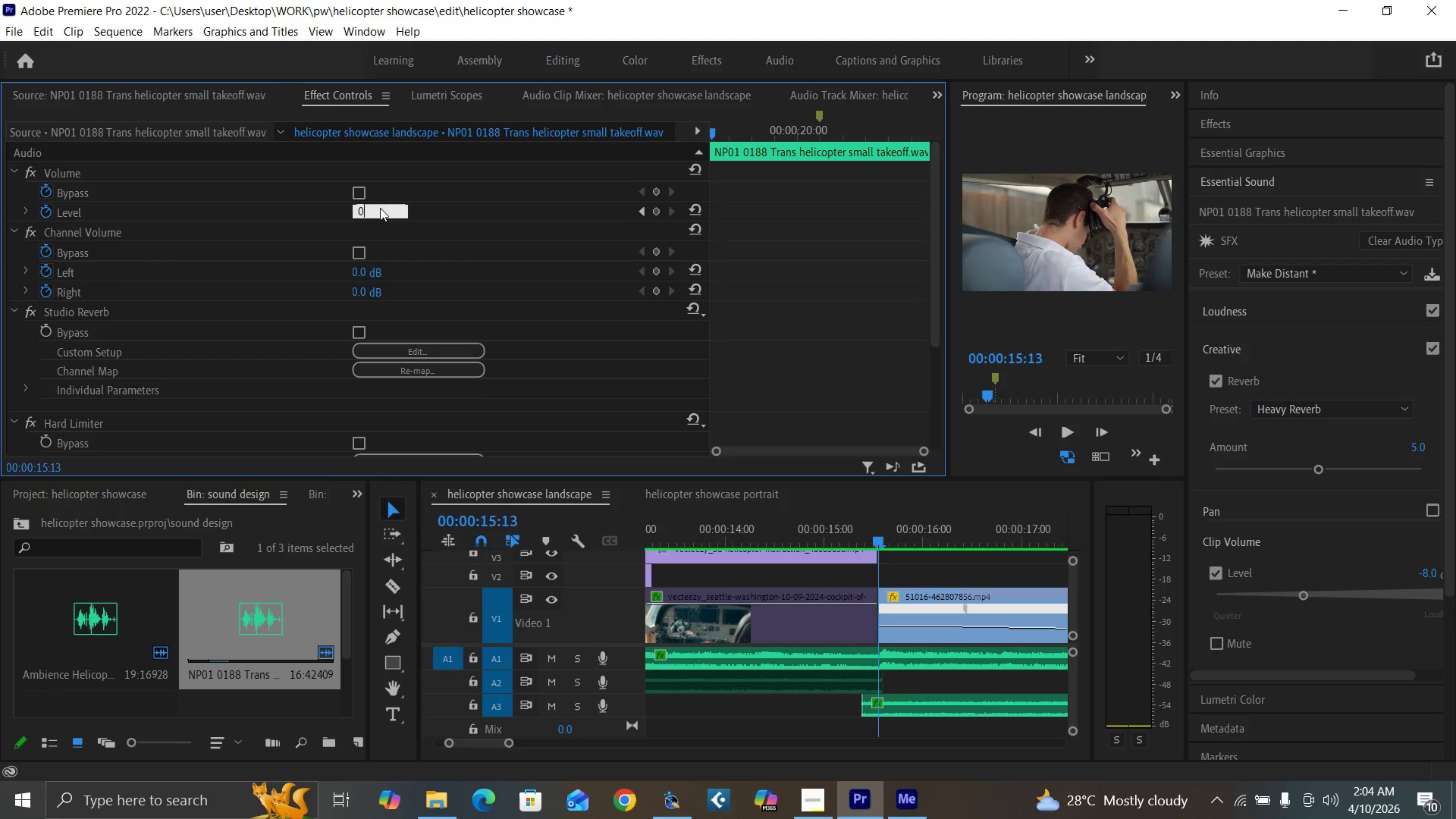 
key(Enter)
 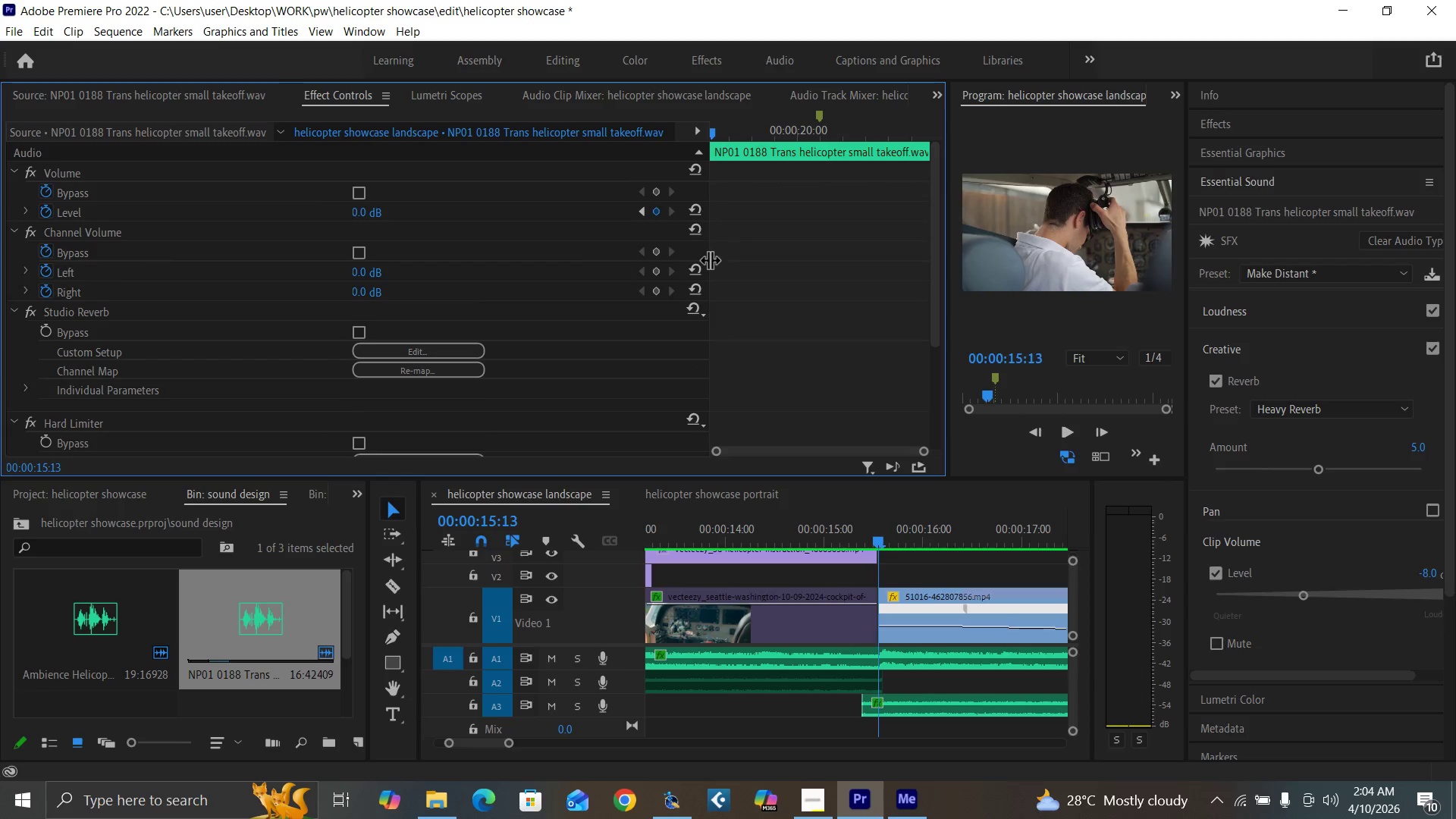 
left_click_drag(start_coordinate=[705, 262], to_coordinate=[664, 262])
 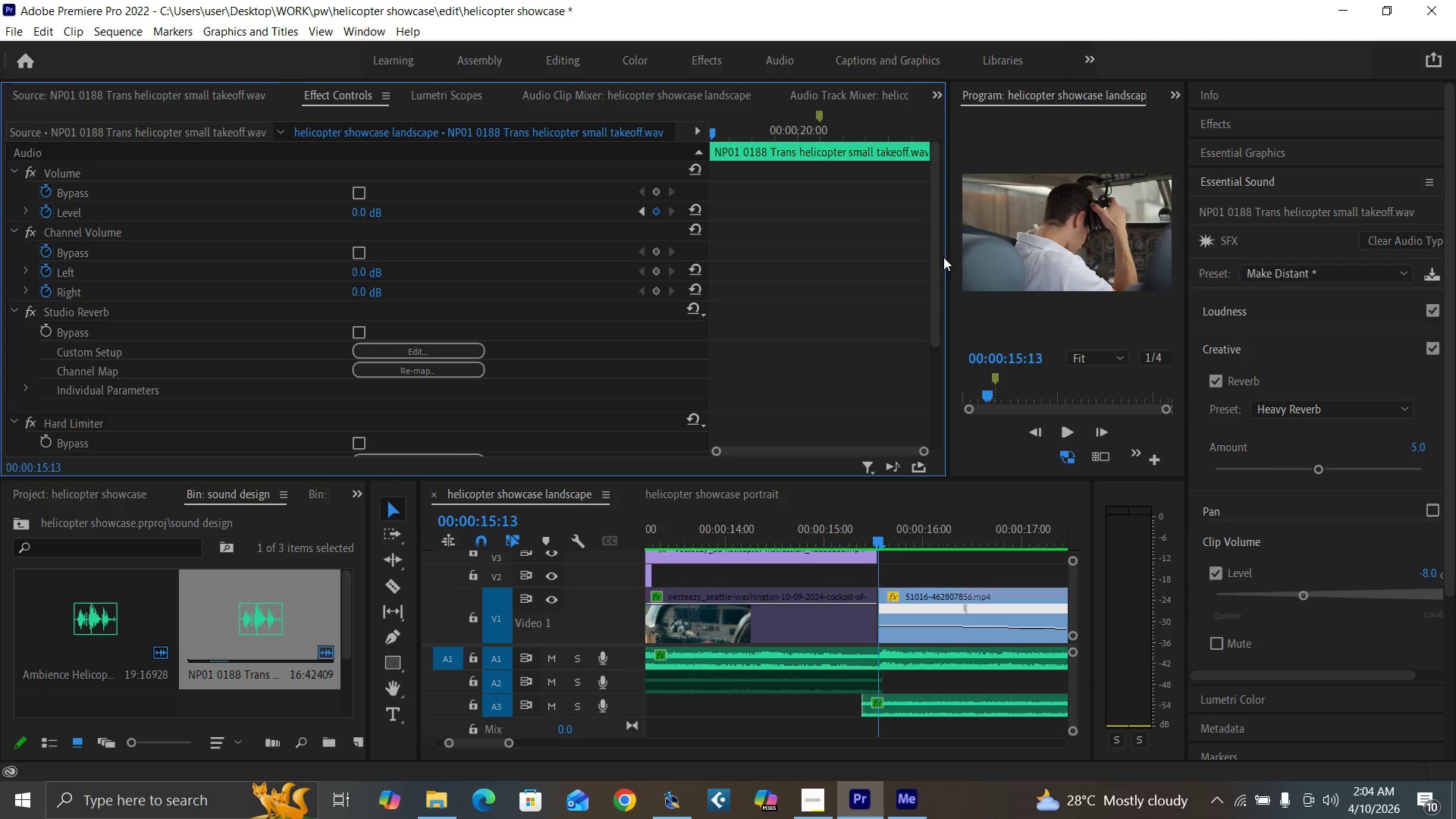 
left_click_drag(start_coordinate=[947, 261], to_coordinate=[836, 295])
 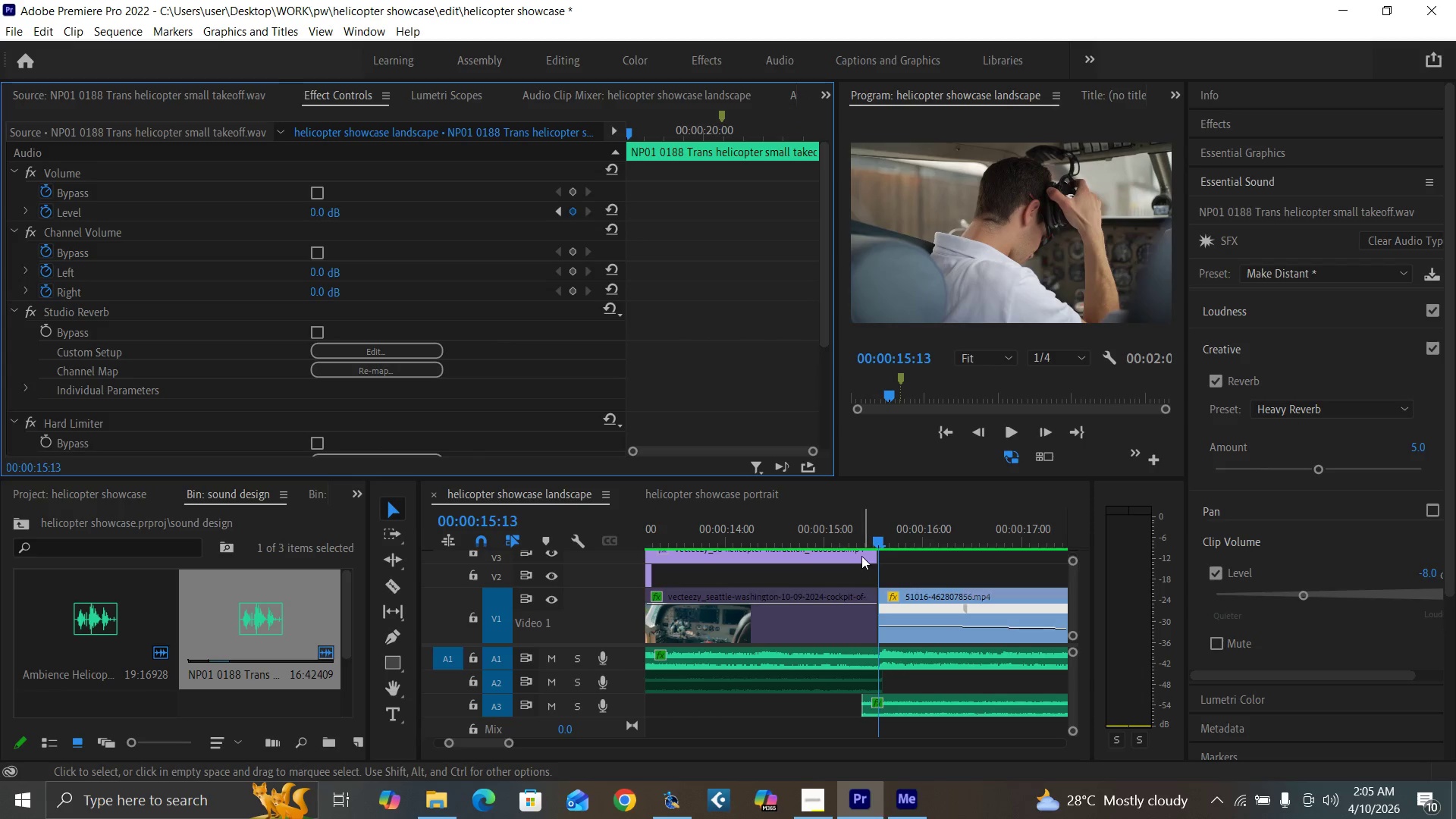 
left_click_drag(start_coordinate=[861, 541], to_coordinate=[880, 548])
 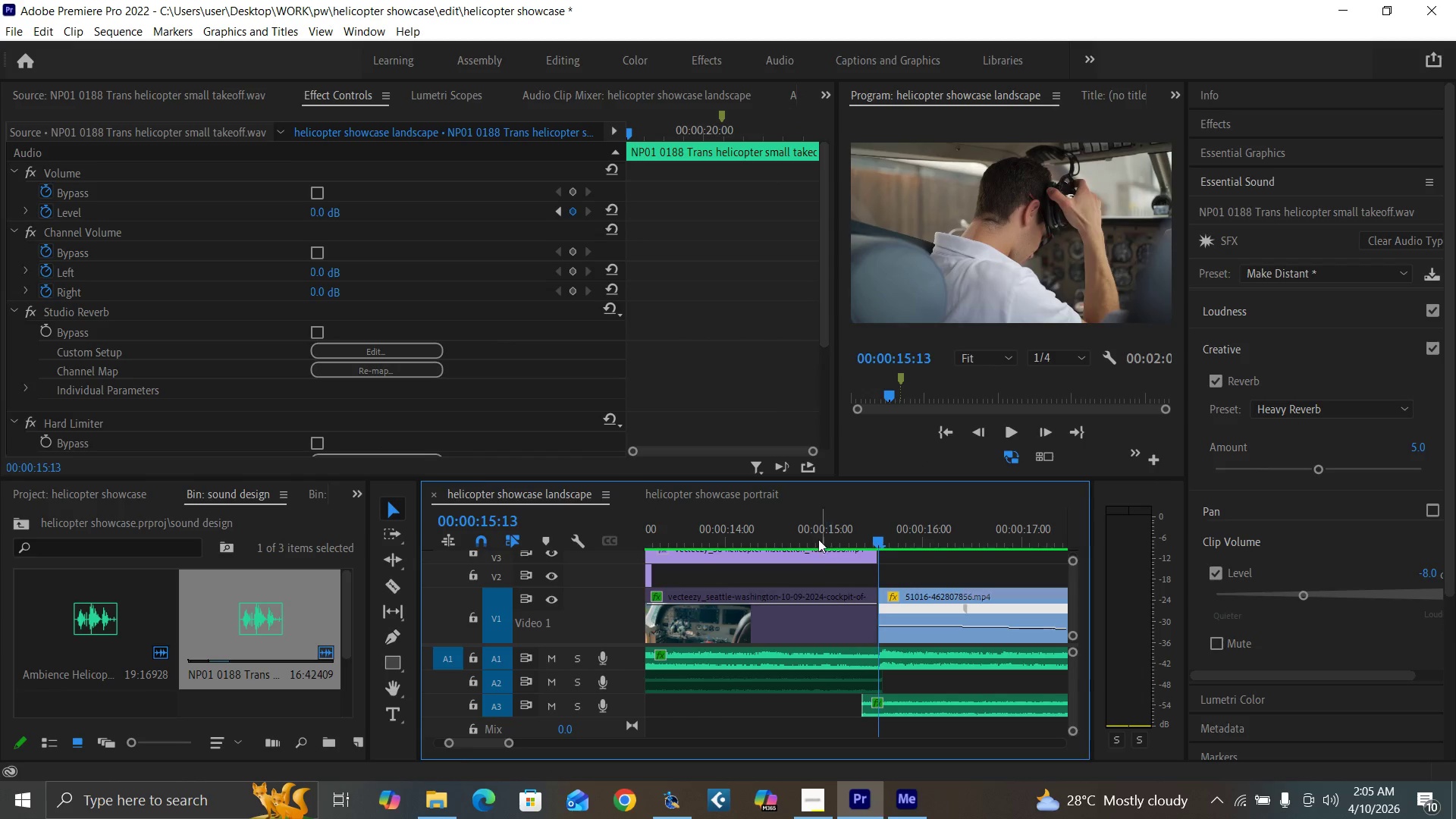 
left_click([812, 537])
 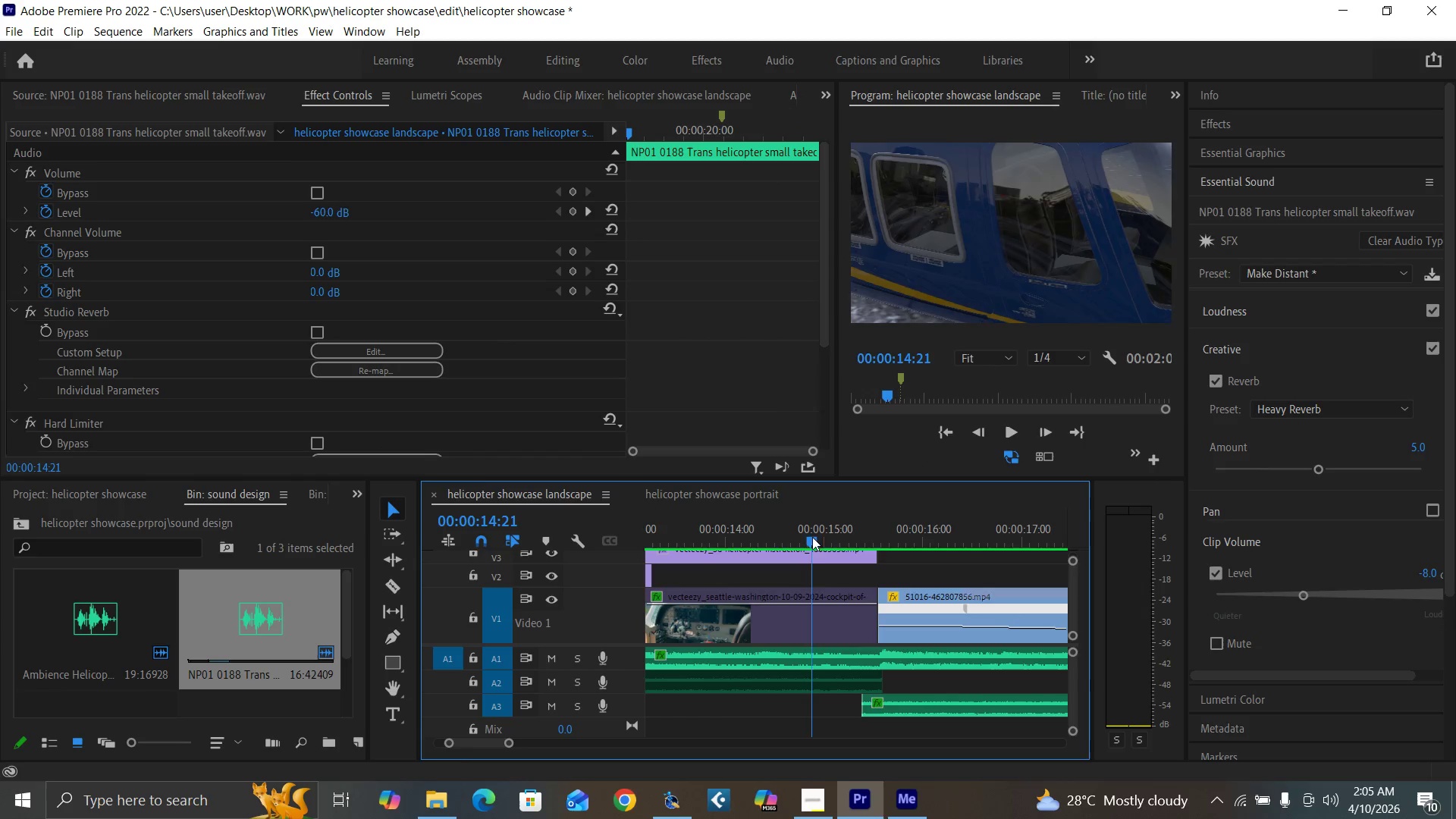 
key(Space)
 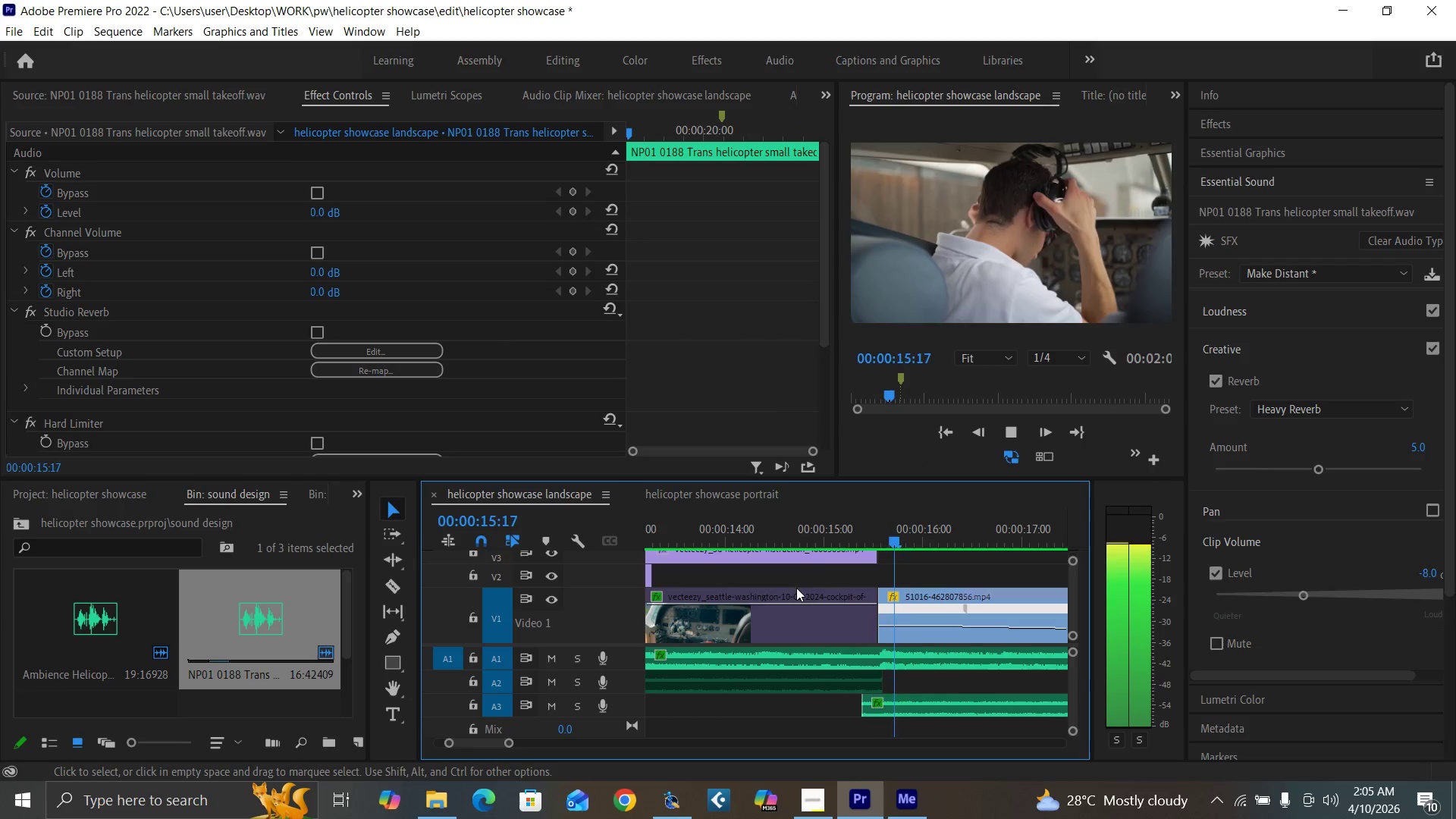 
key(Space)
 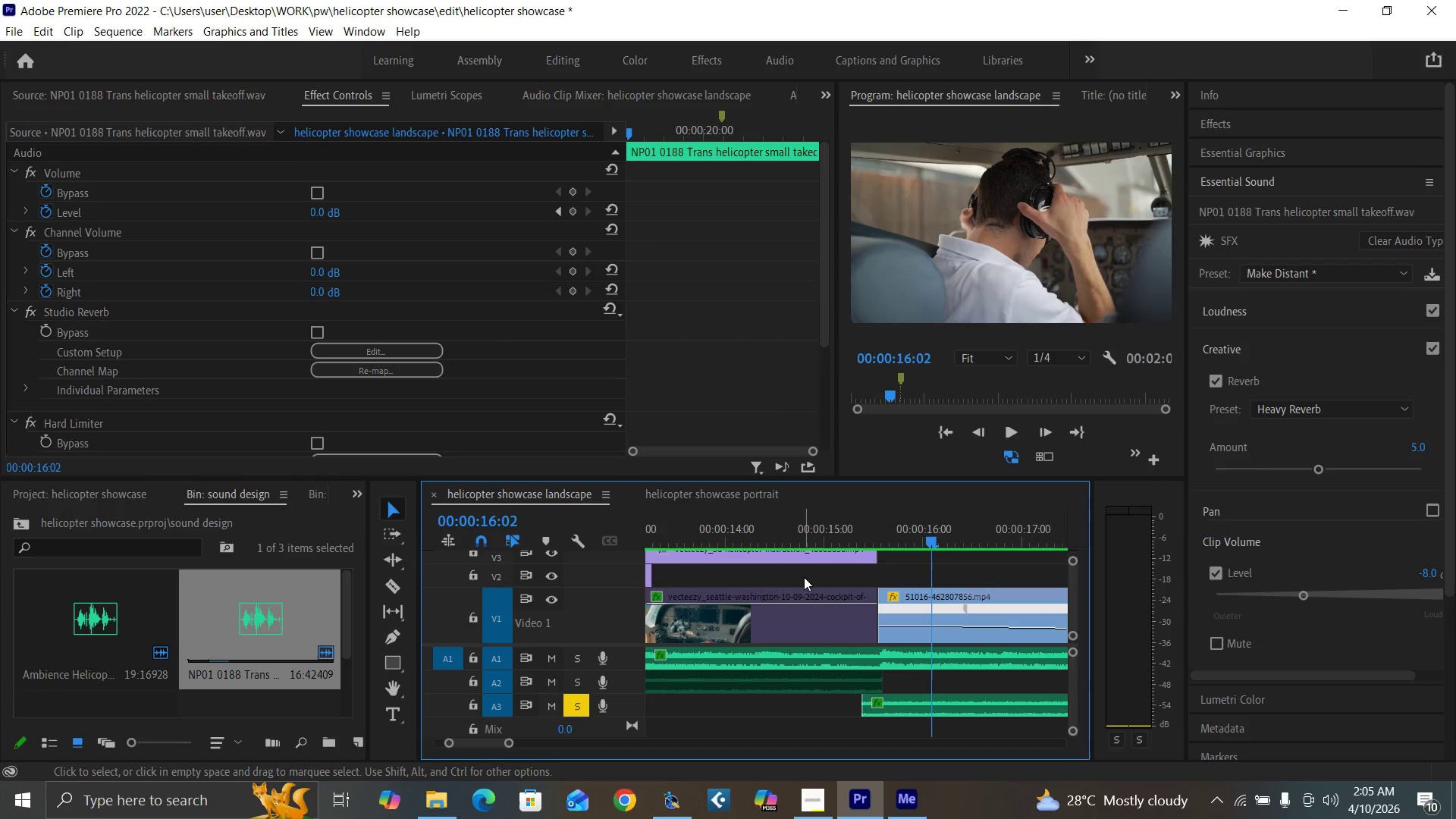 
left_click([796, 536])
 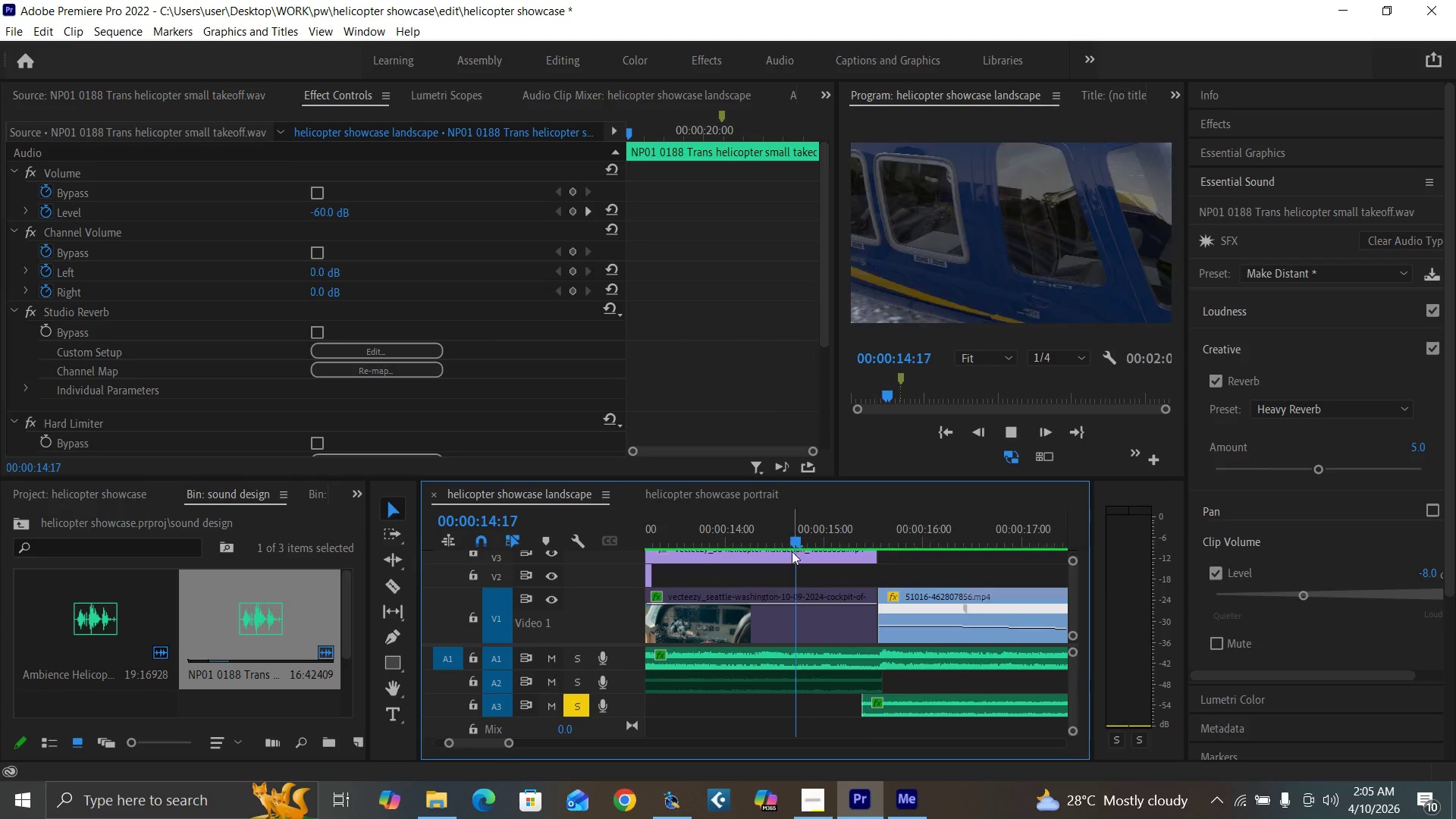 
key(Space)
 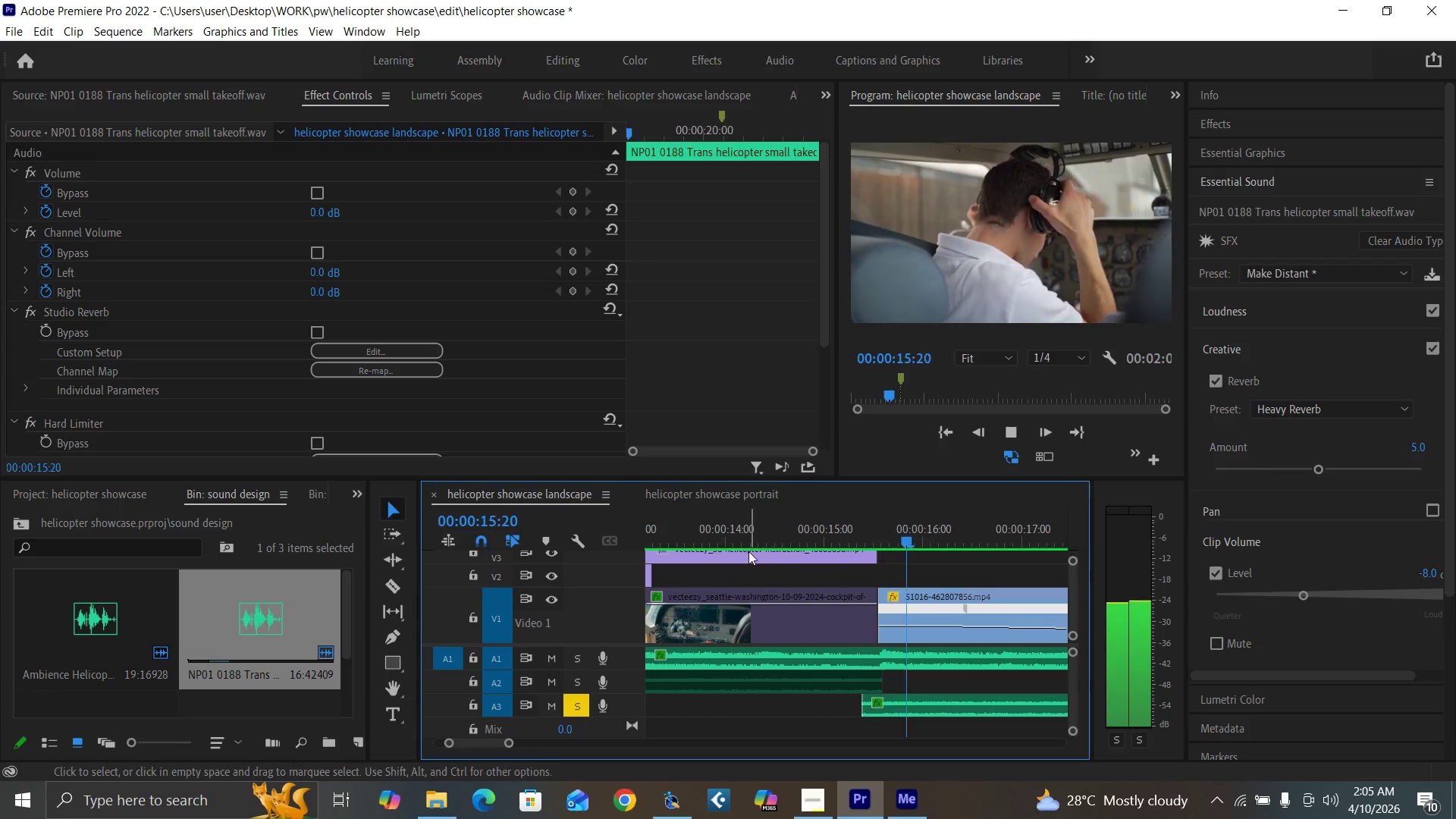 
key(Space)
 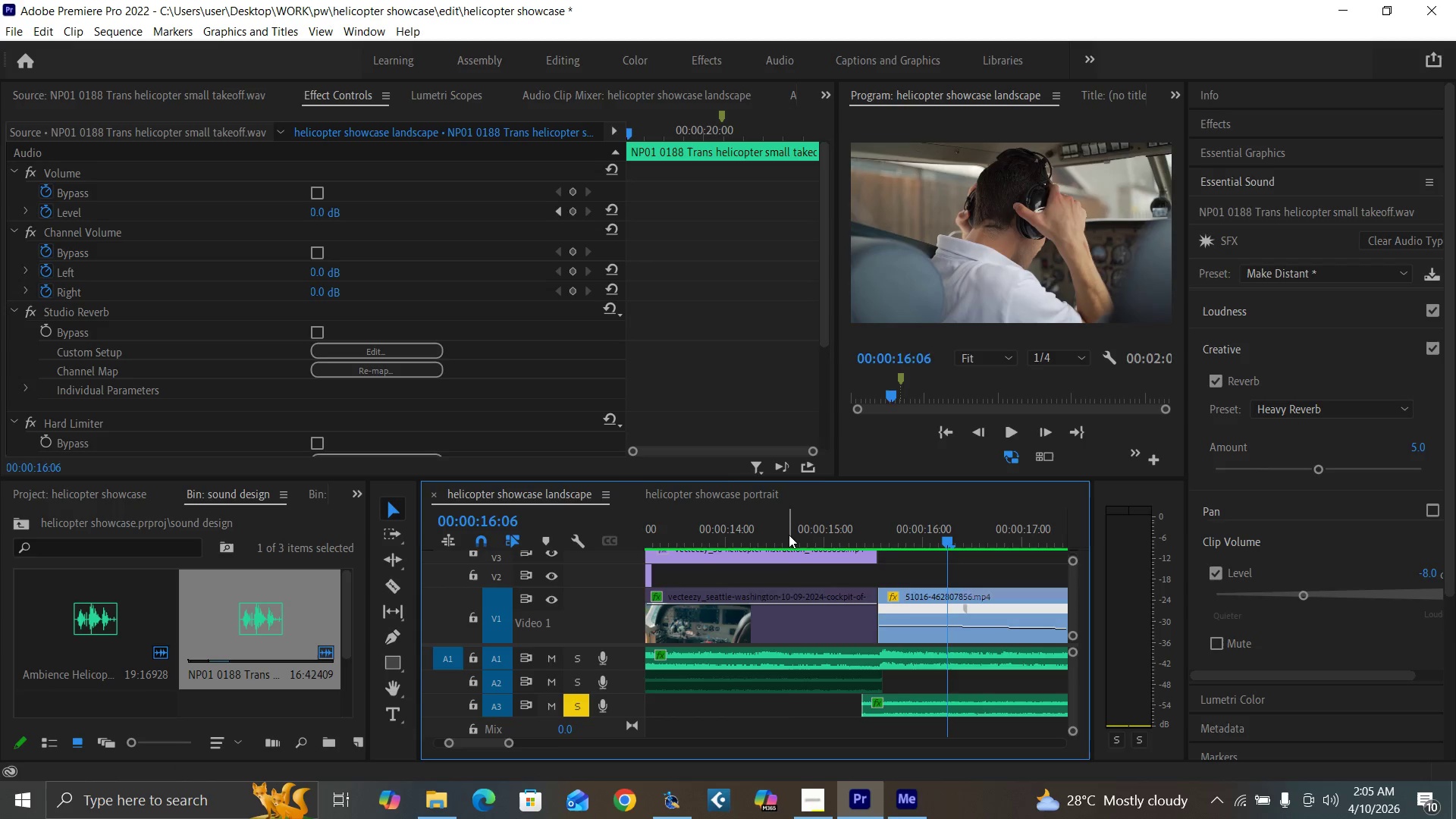 
left_click([789, 535])
 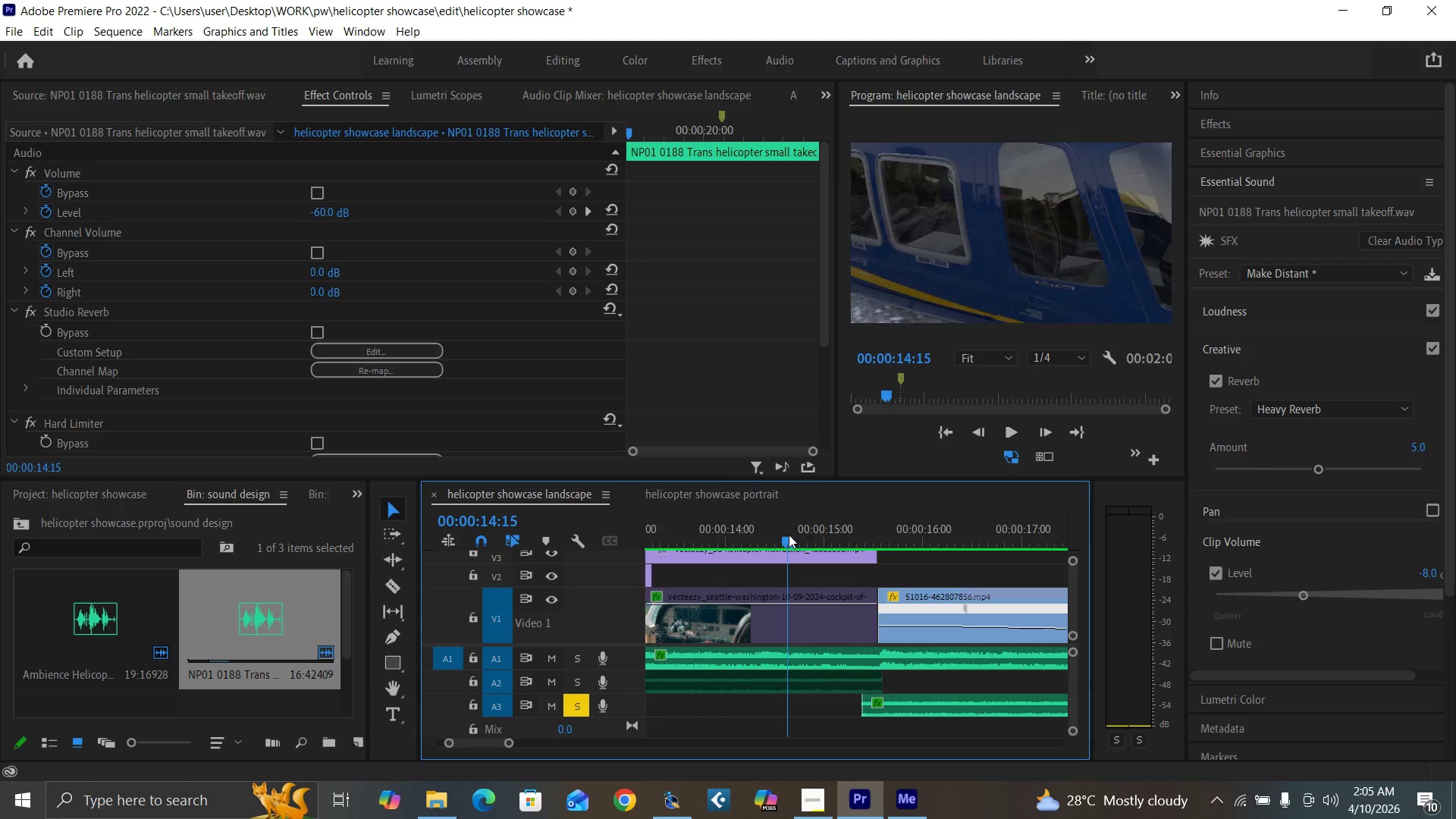 
key(Space)
 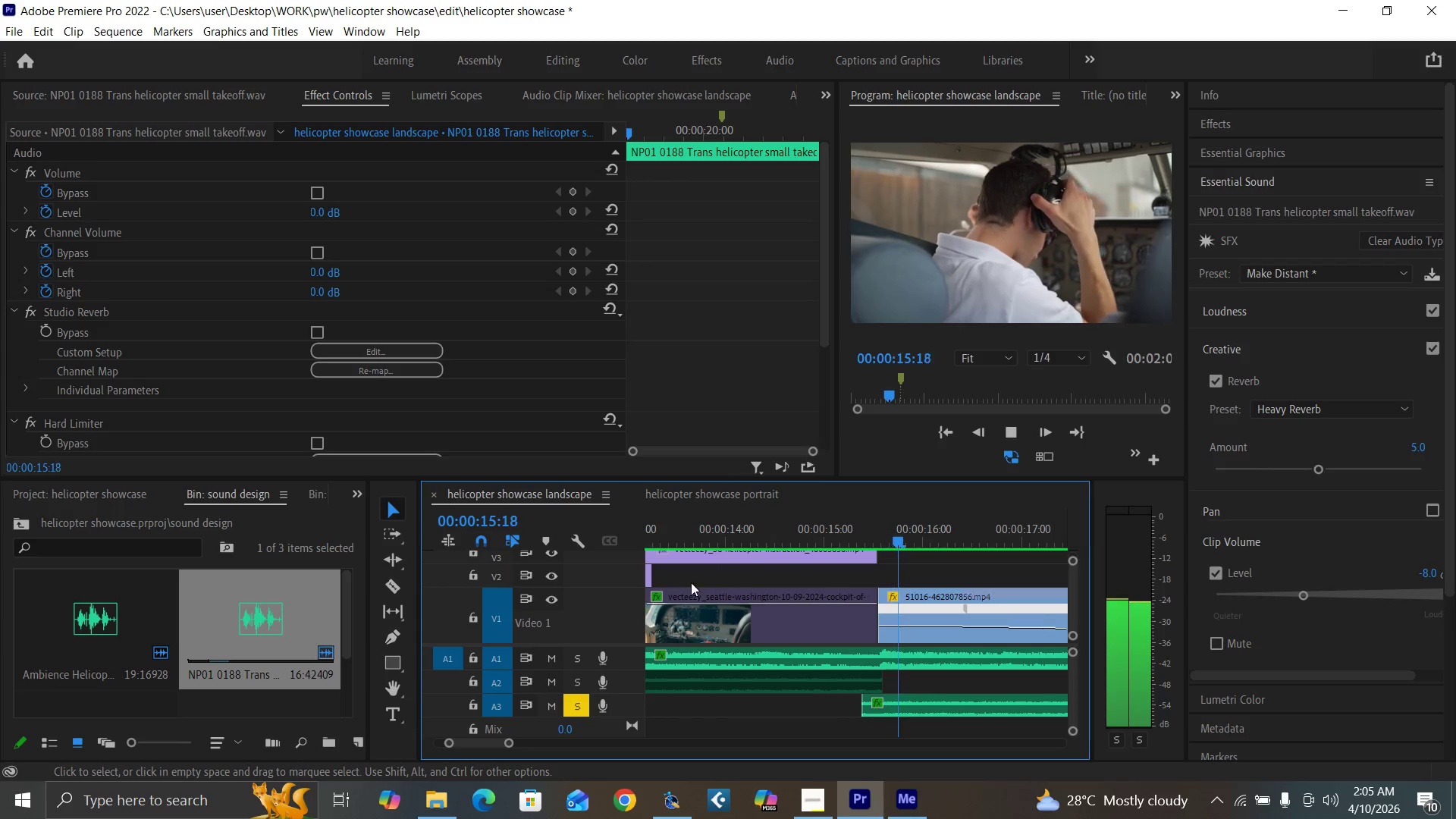 
key(Space)
 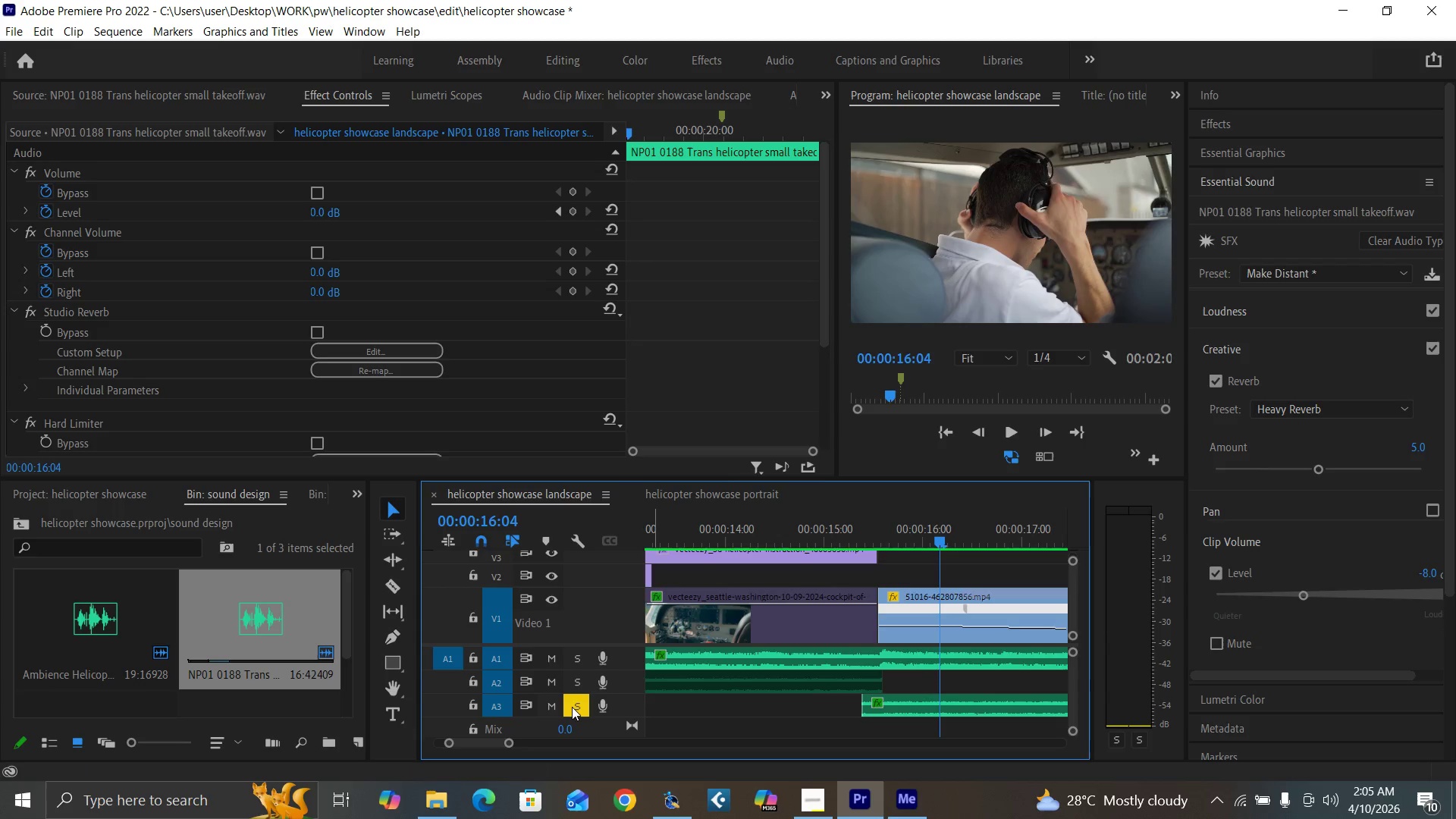 
left_click([572, 707])
 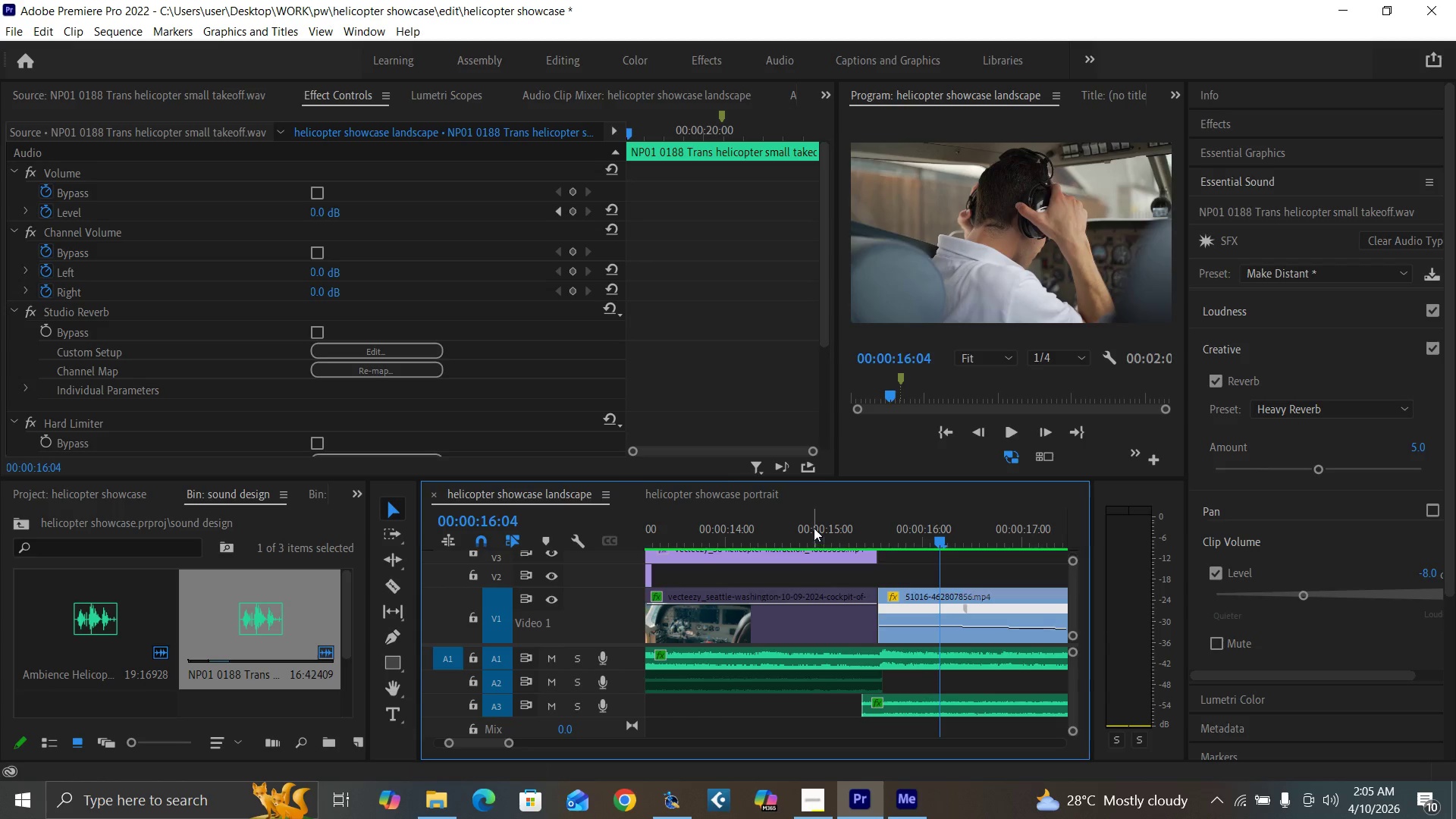 
left_click([786, 528])
 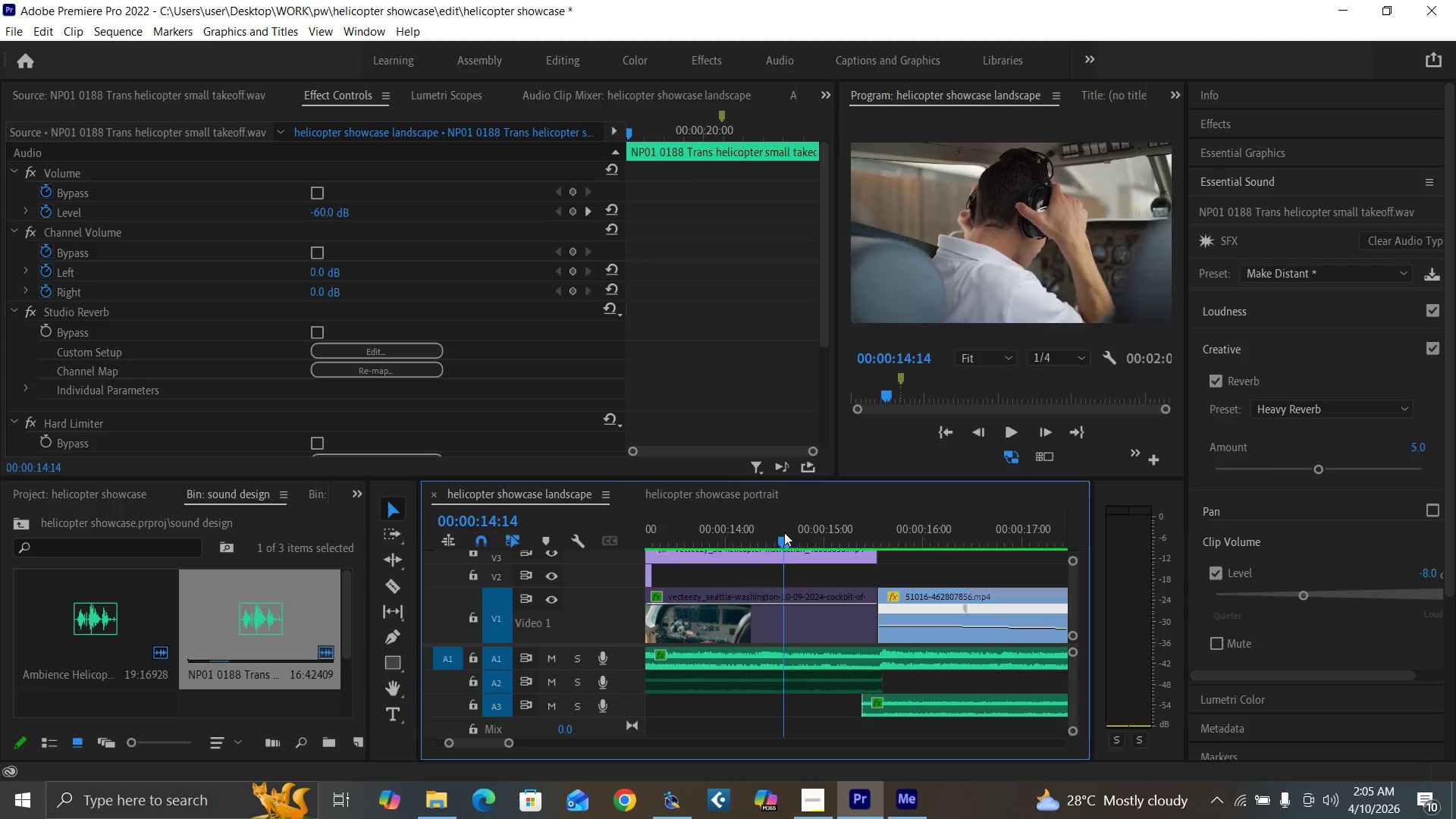 
key(Space)
 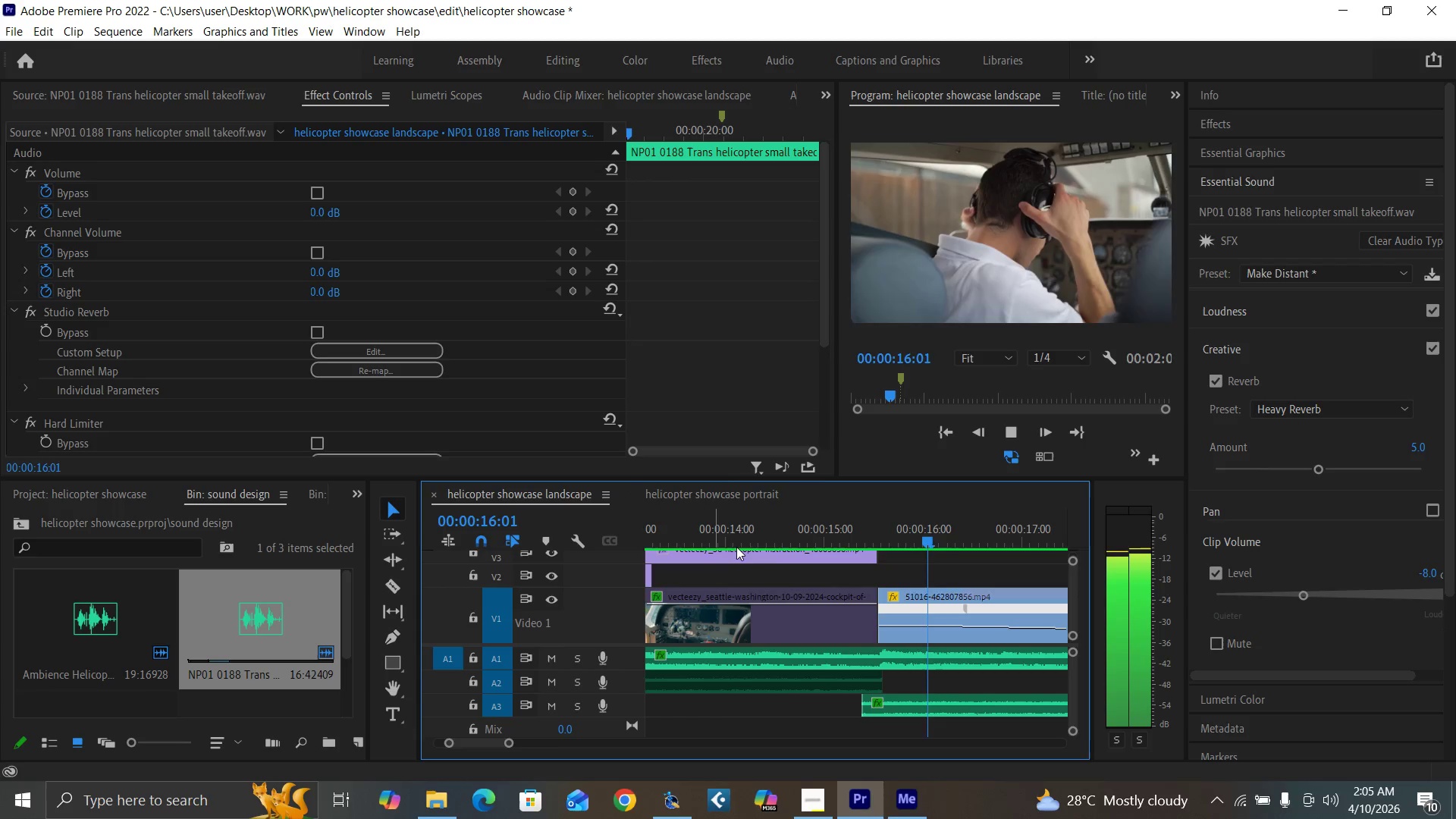 
left_click([736, 527])
 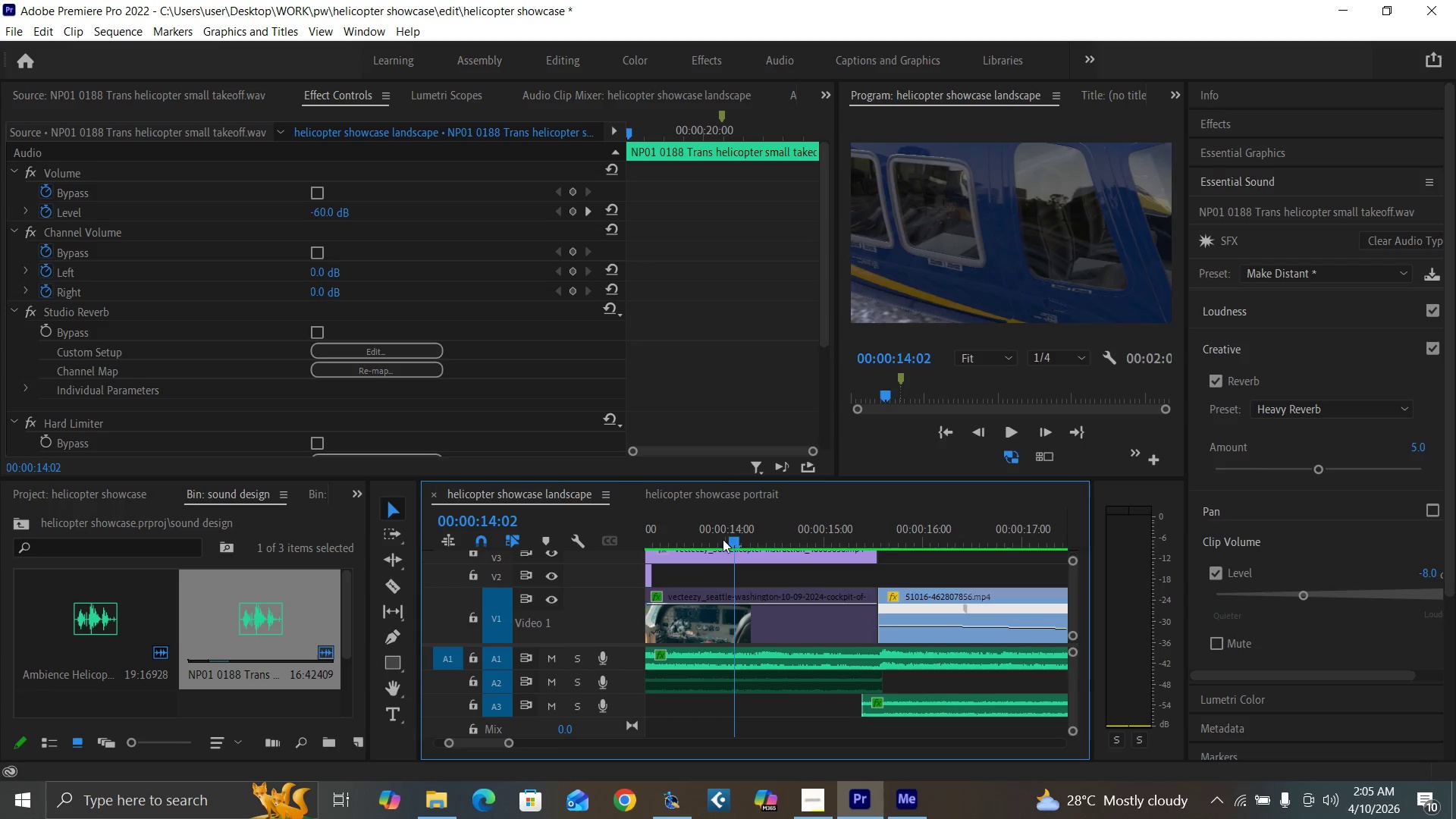 
key(Space)
 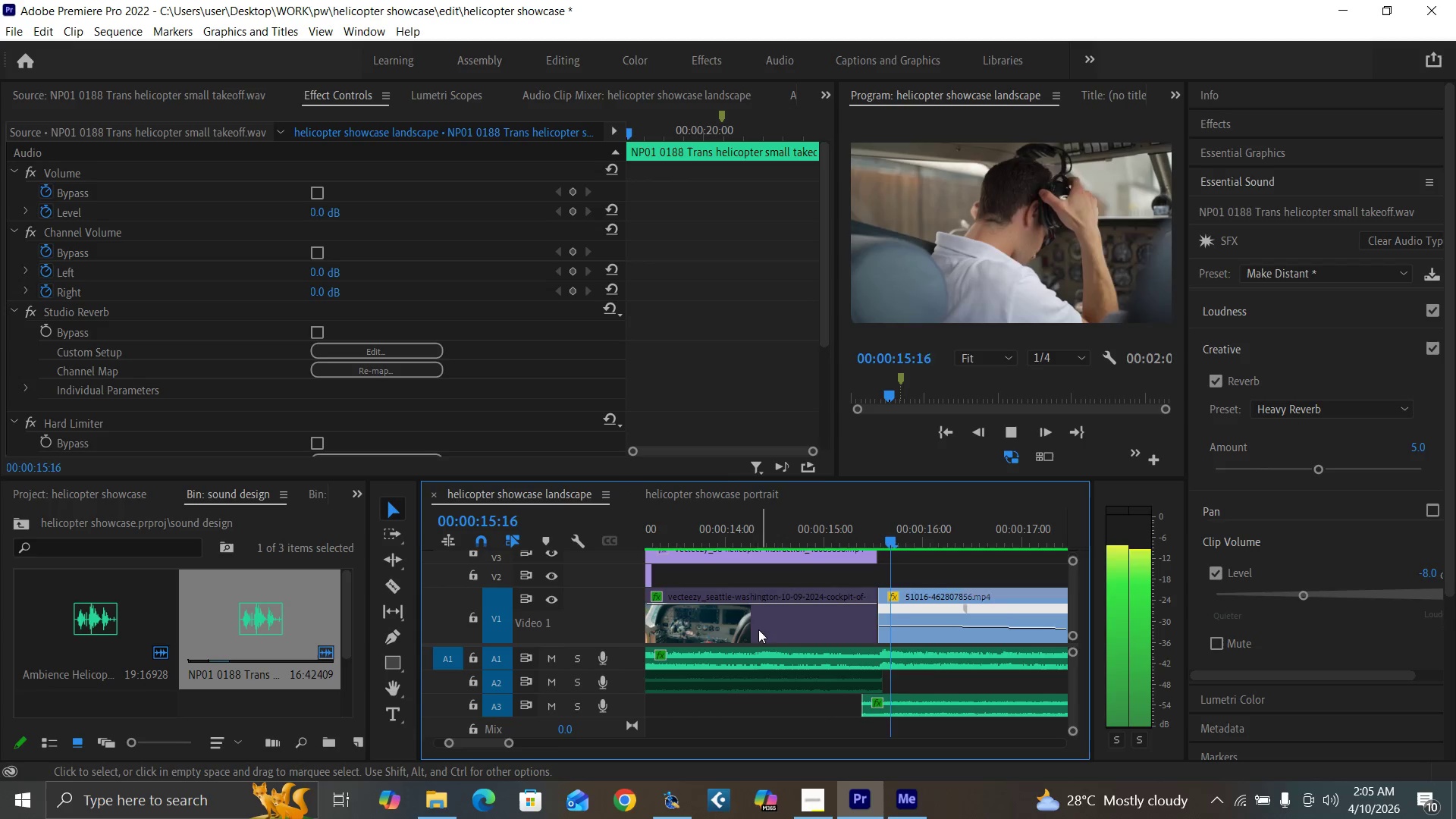 
key(Space)
 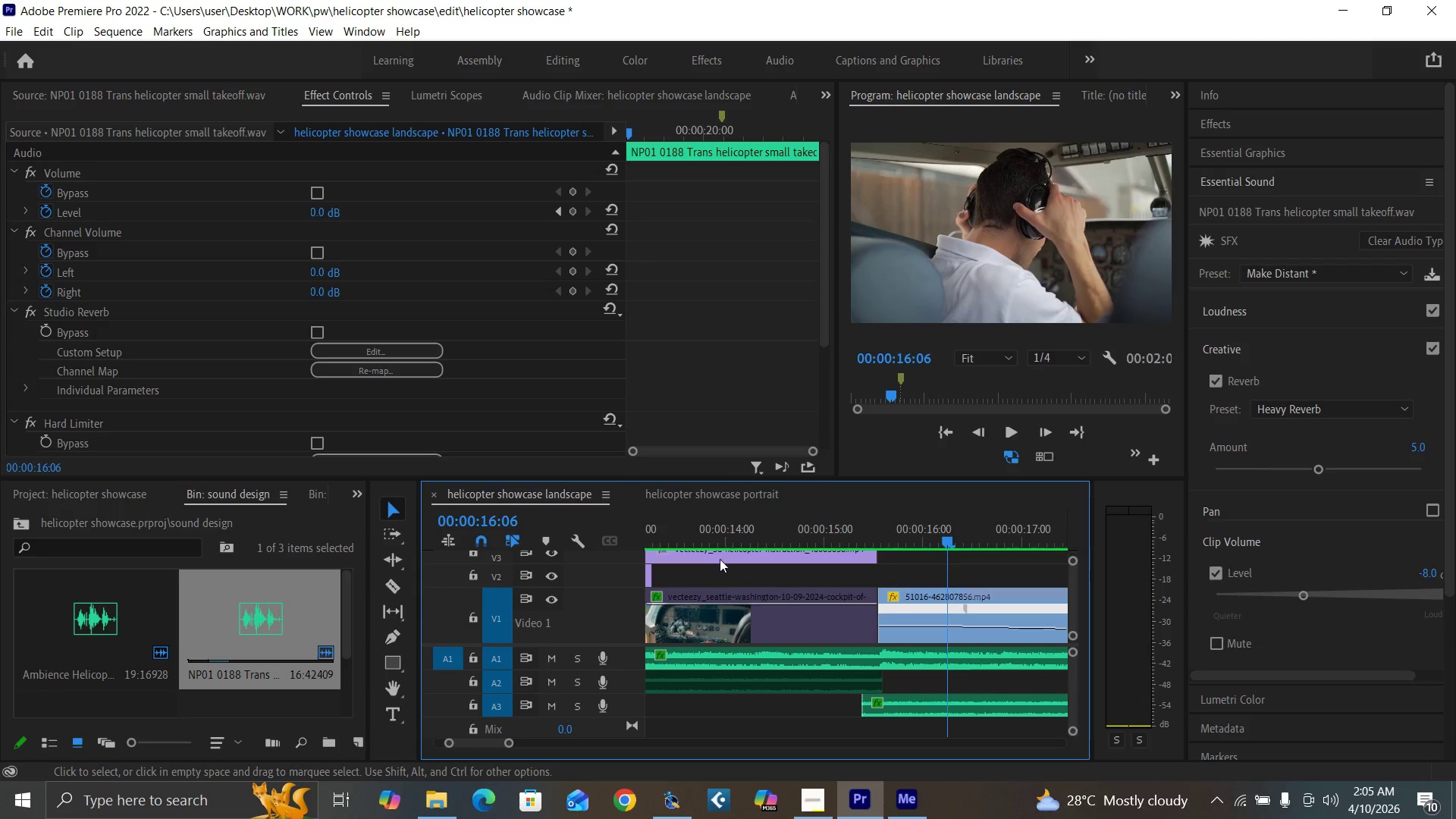 
left_click([682, 538])
 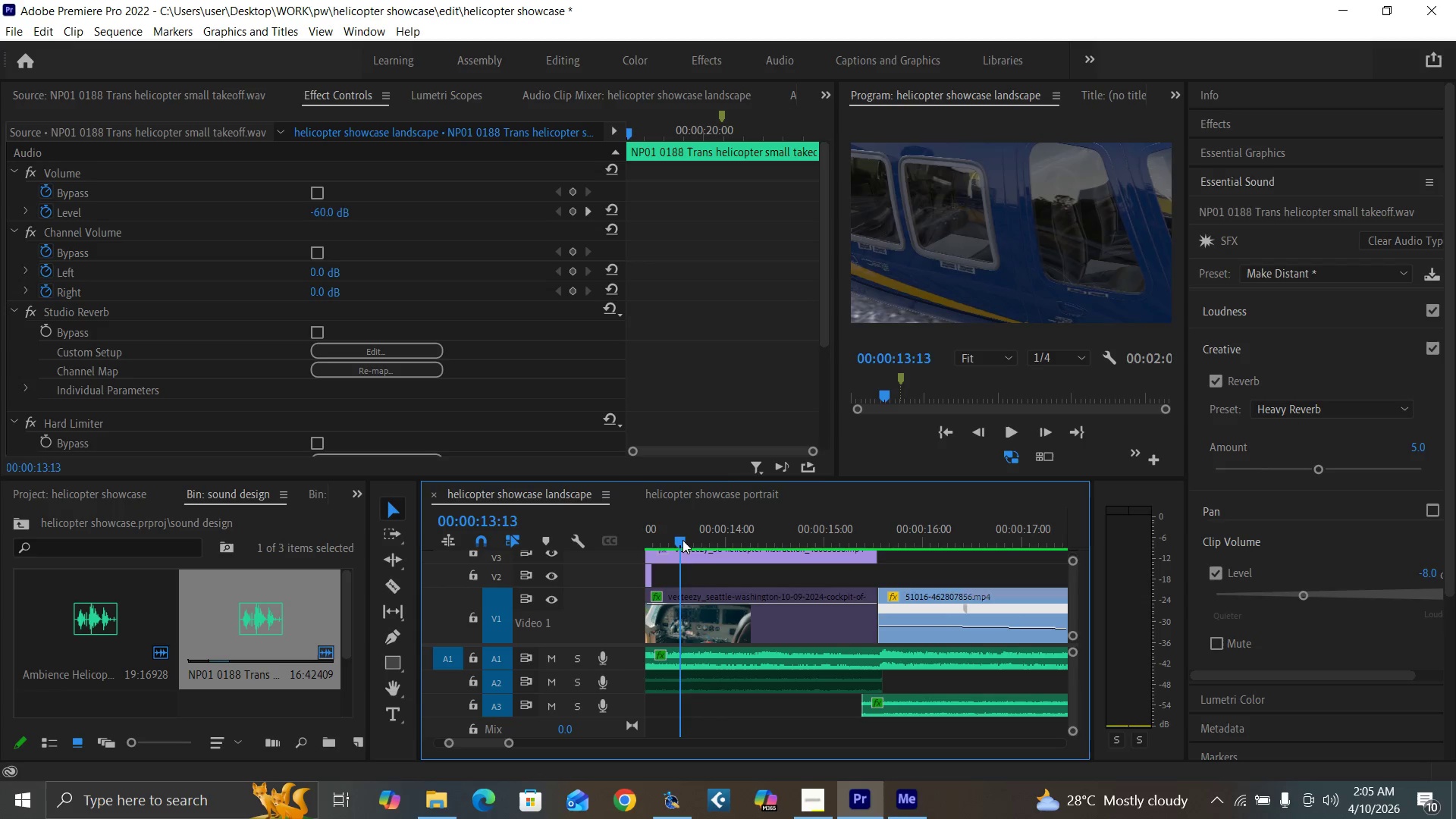 
key(Space)
 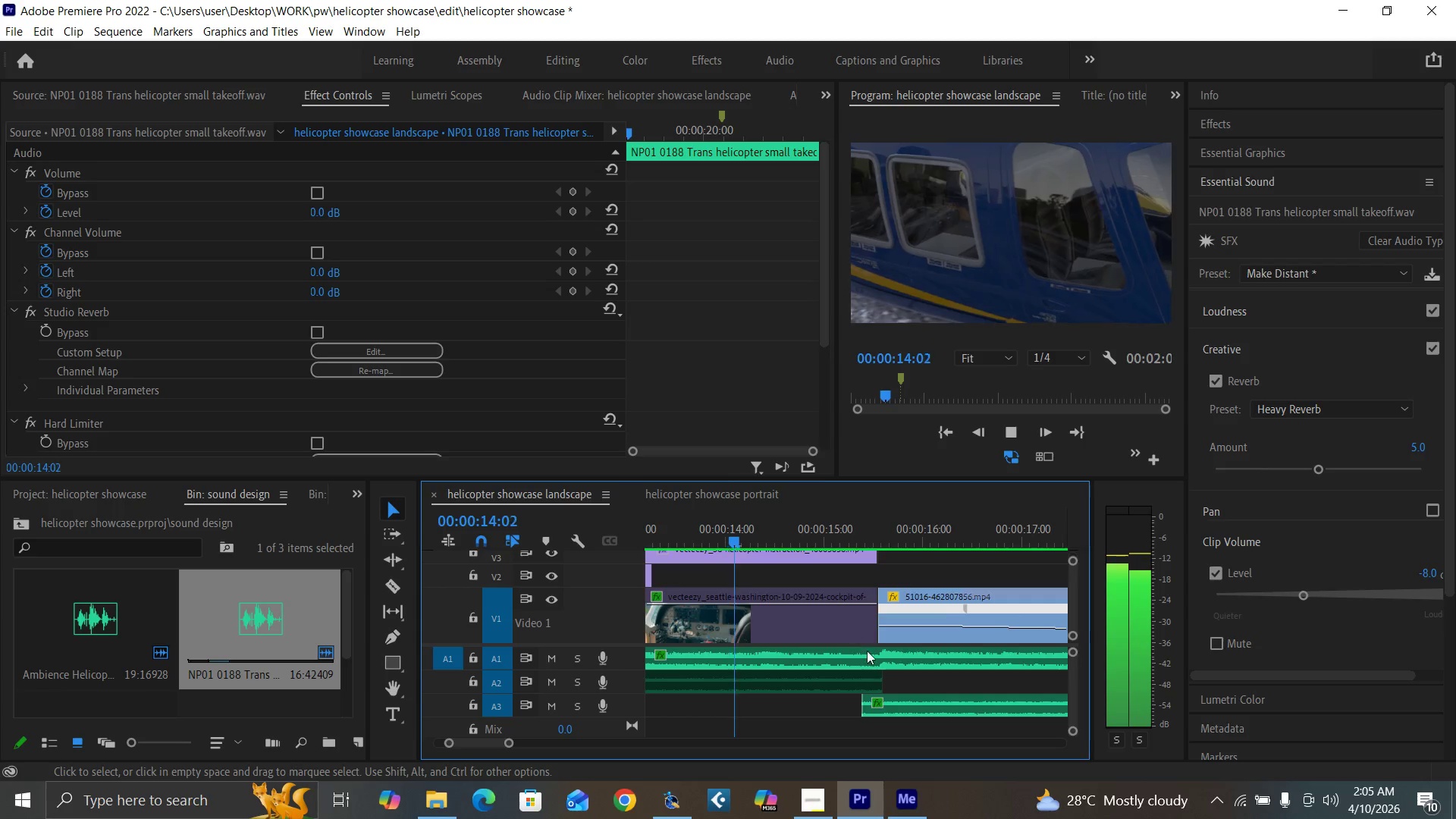 
key(Space)
 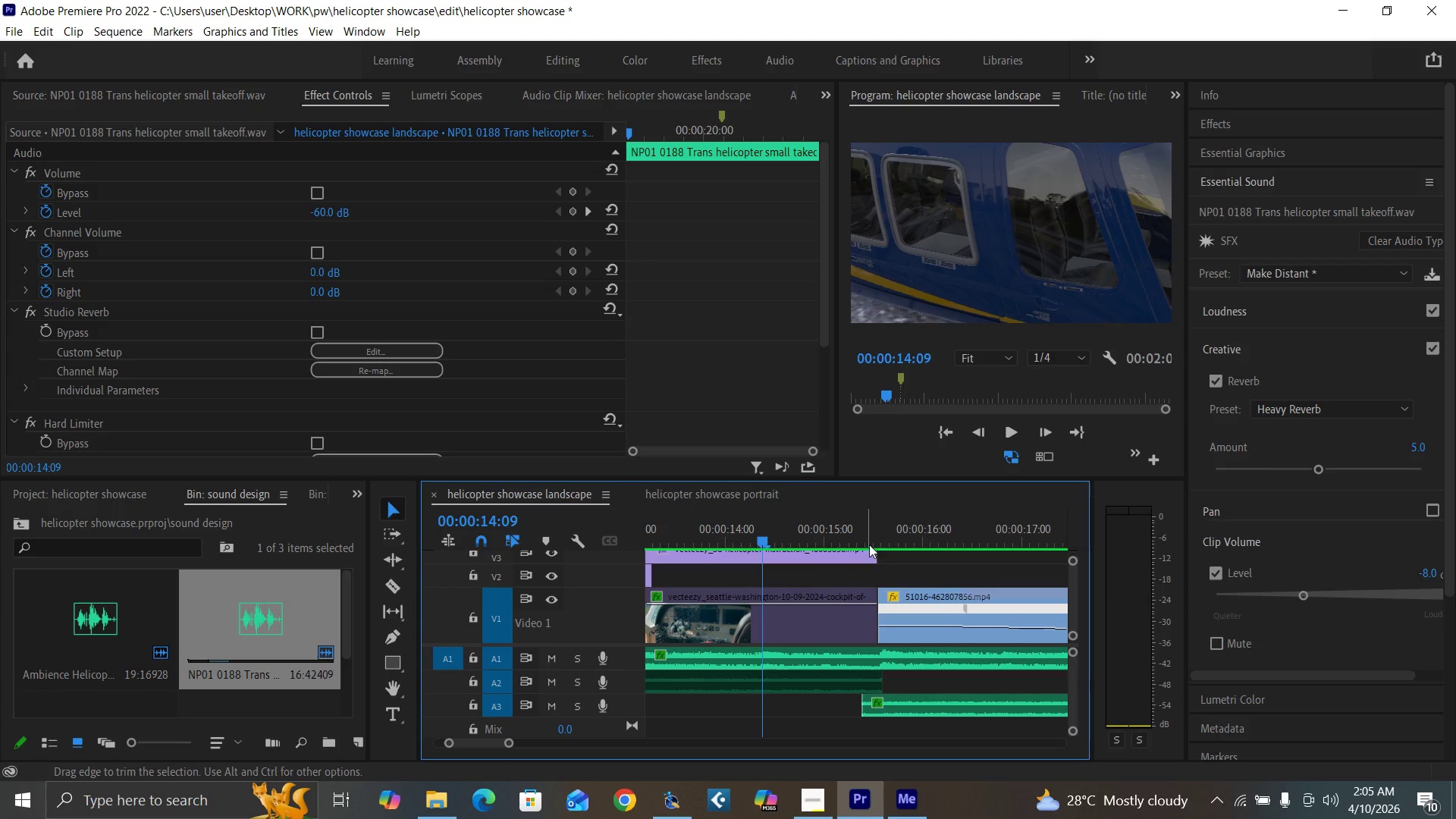 
left_click([868, 541])
 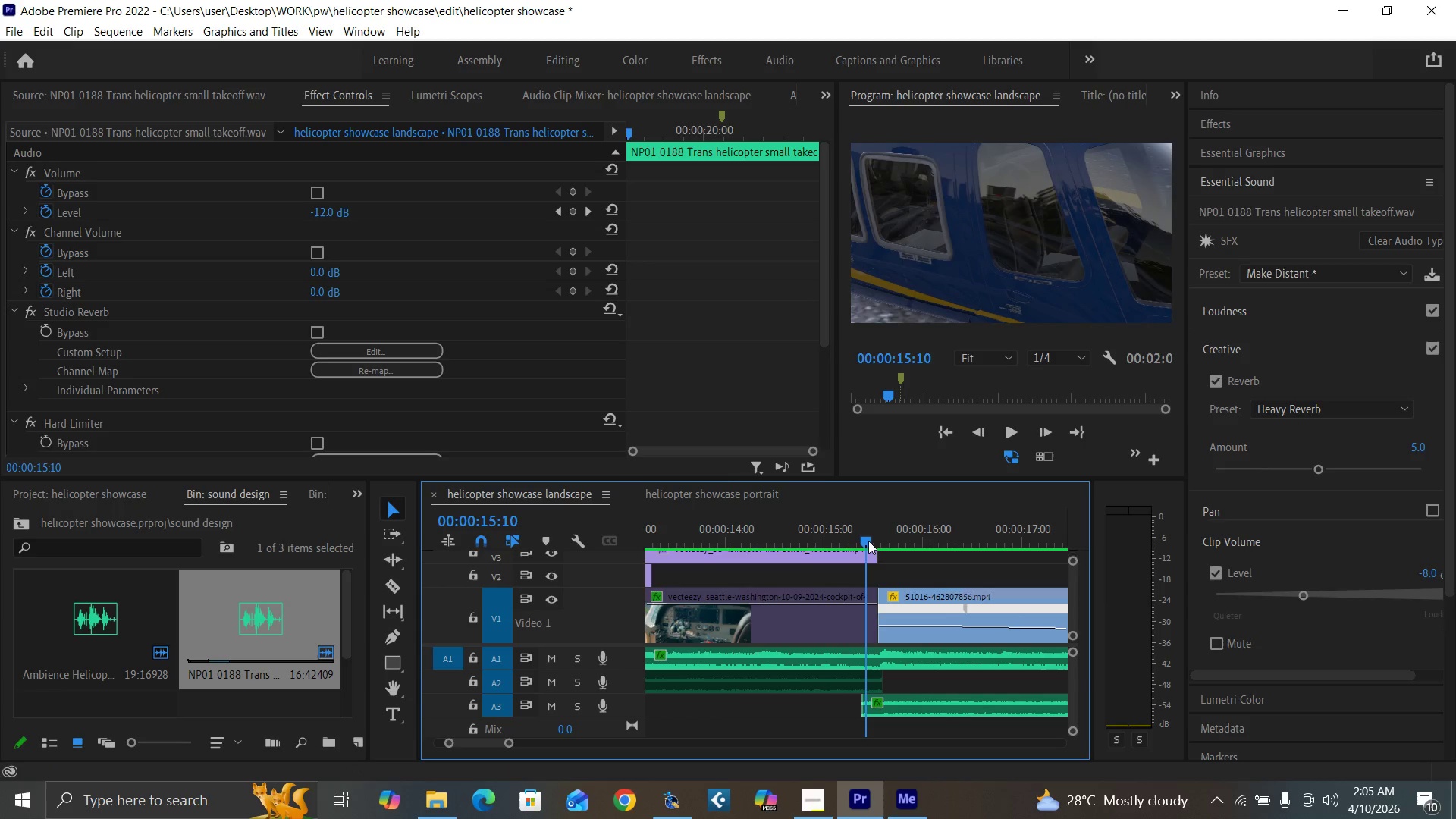 
key(ArrowLeft)
 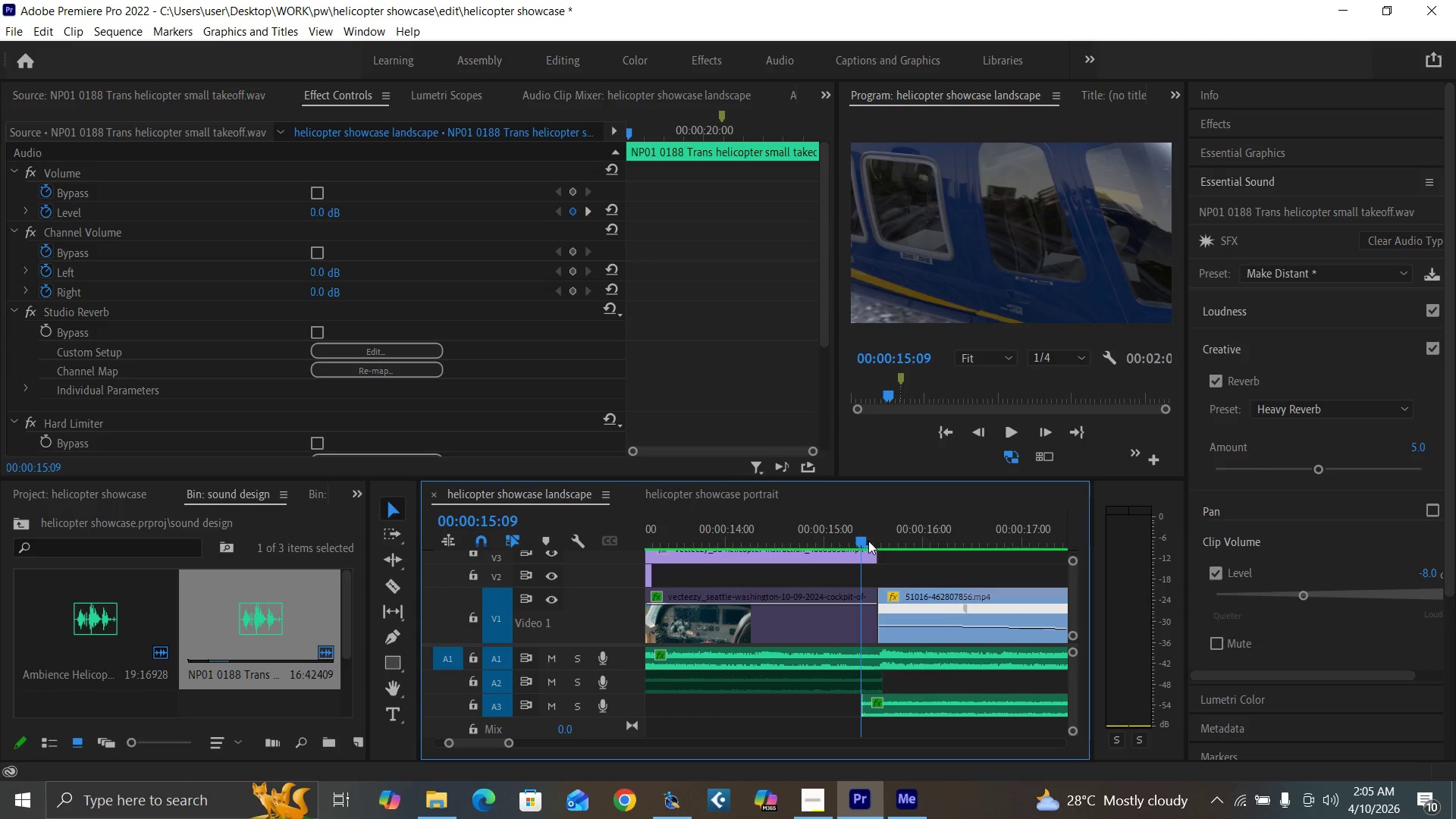 
key(ArrowLeft)
 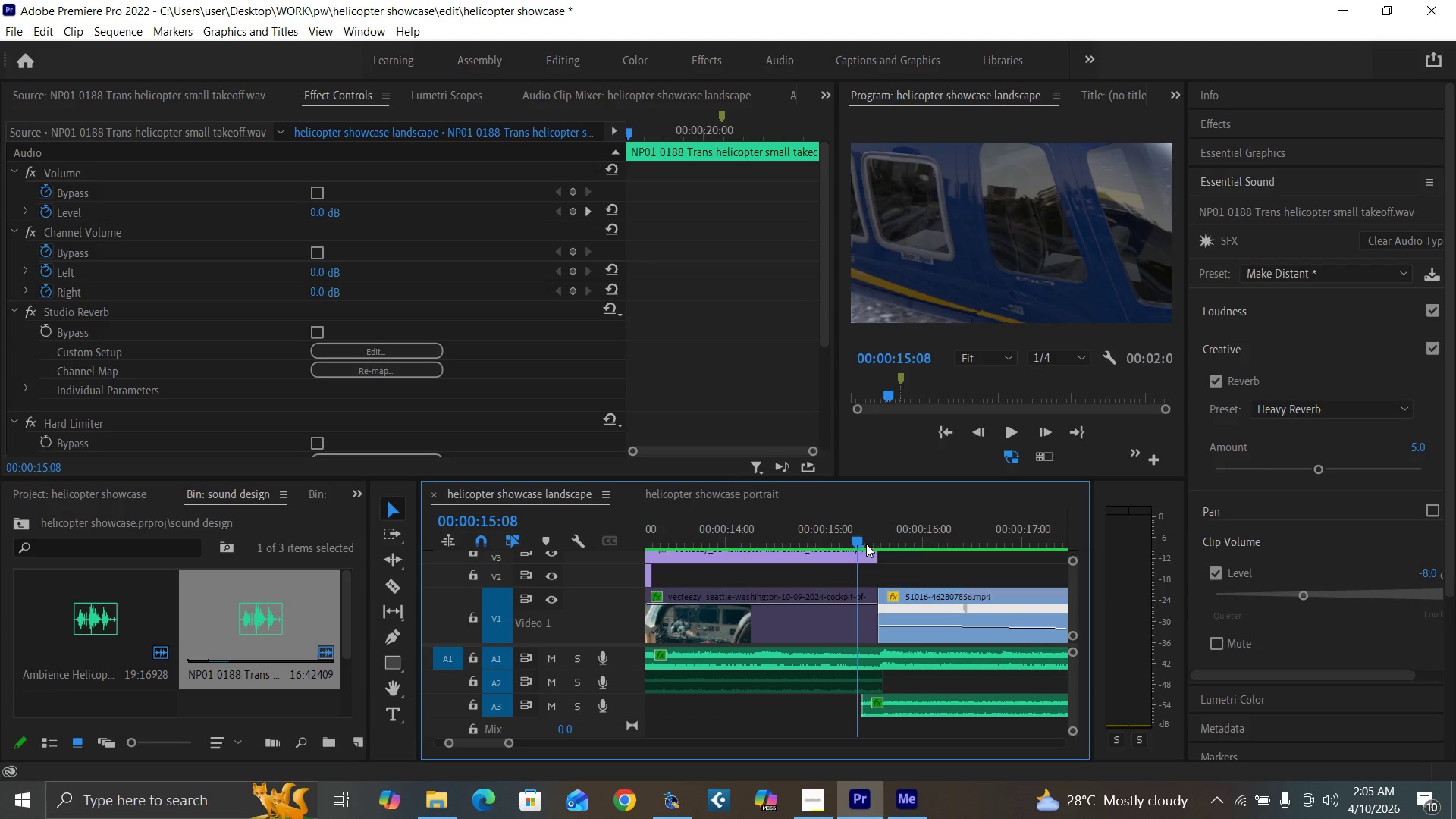 
key(ArrowLeft)
 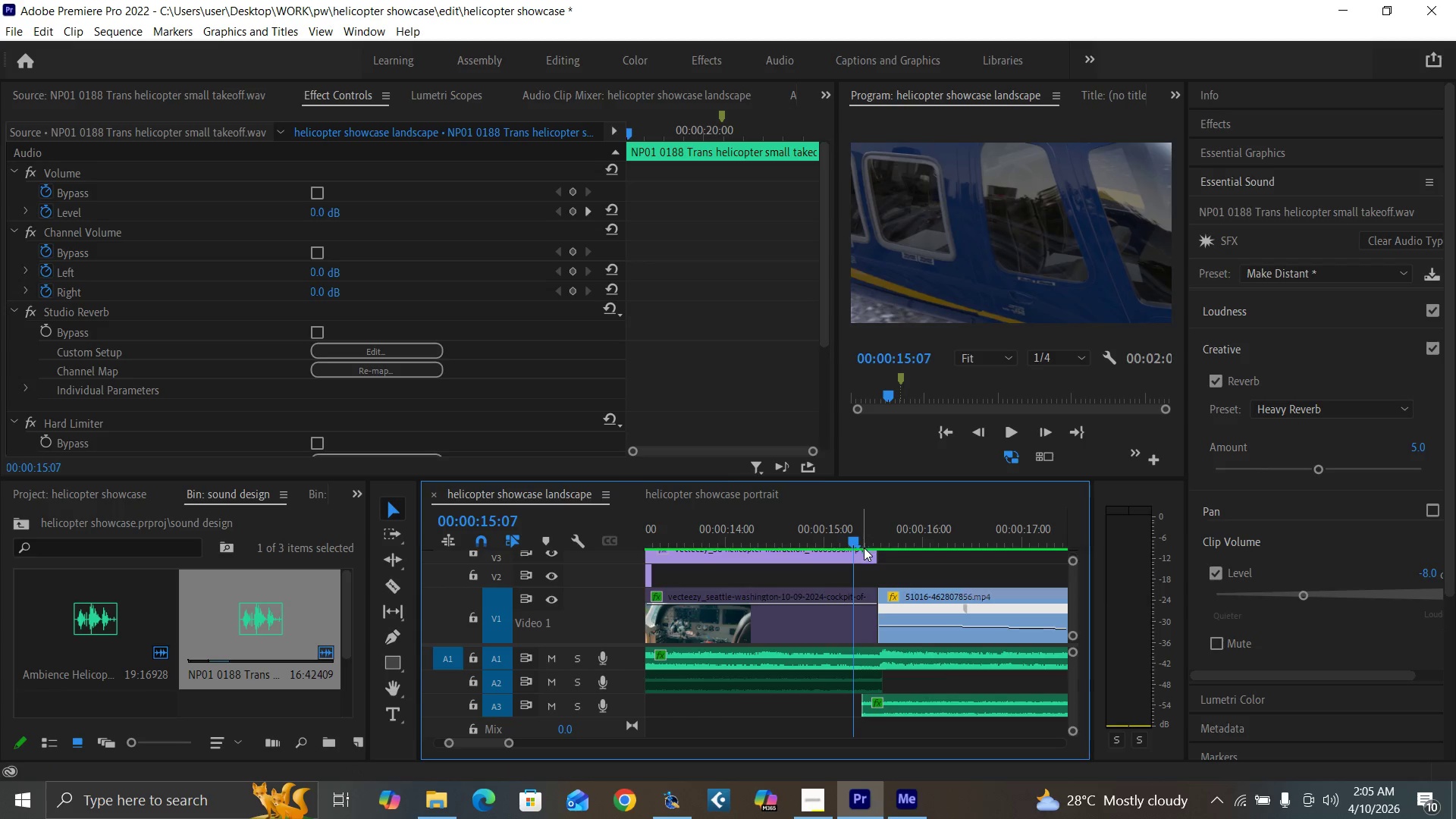 
key(ArrowLeft)
 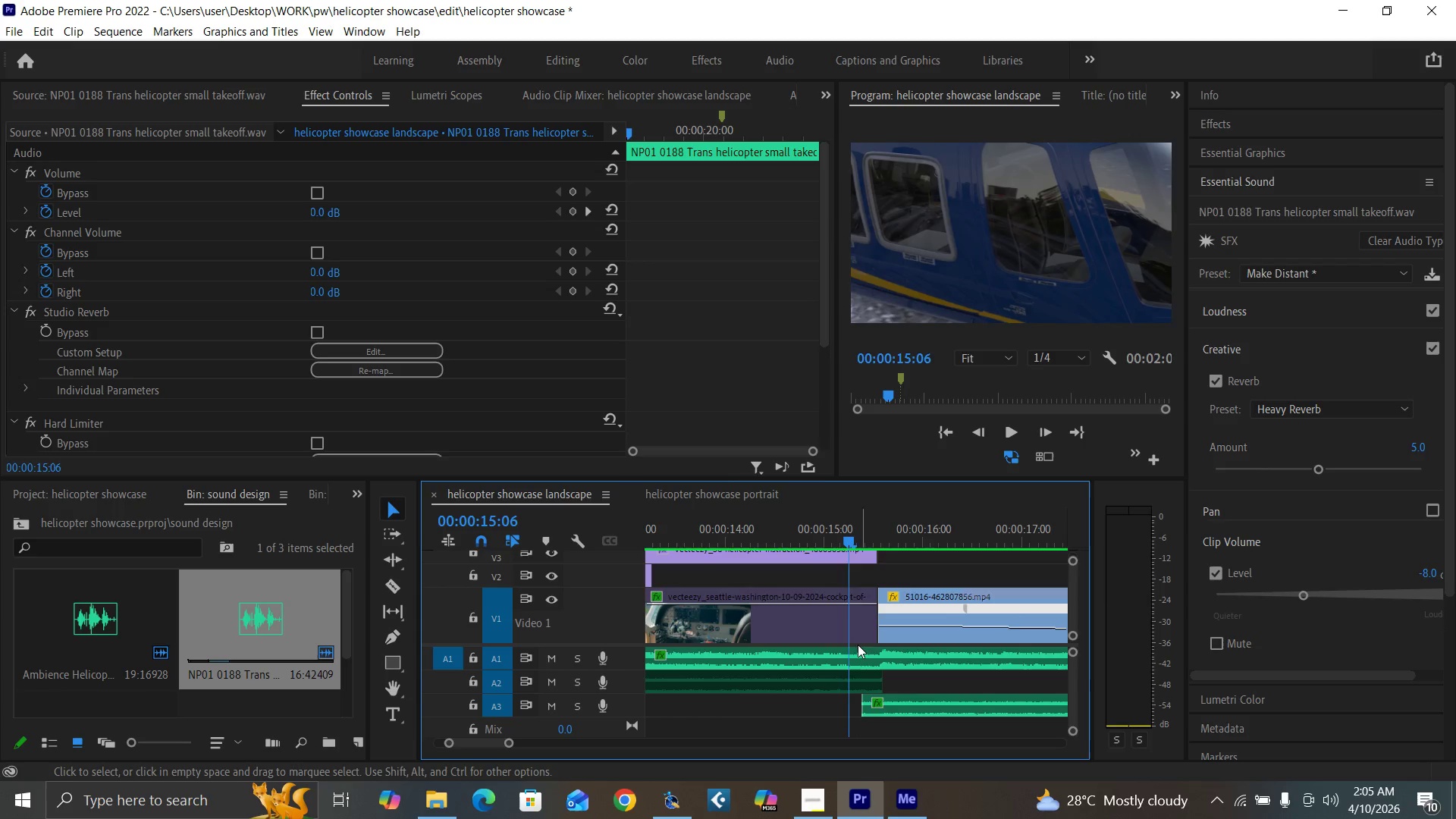 
key(ArrowLeft)
 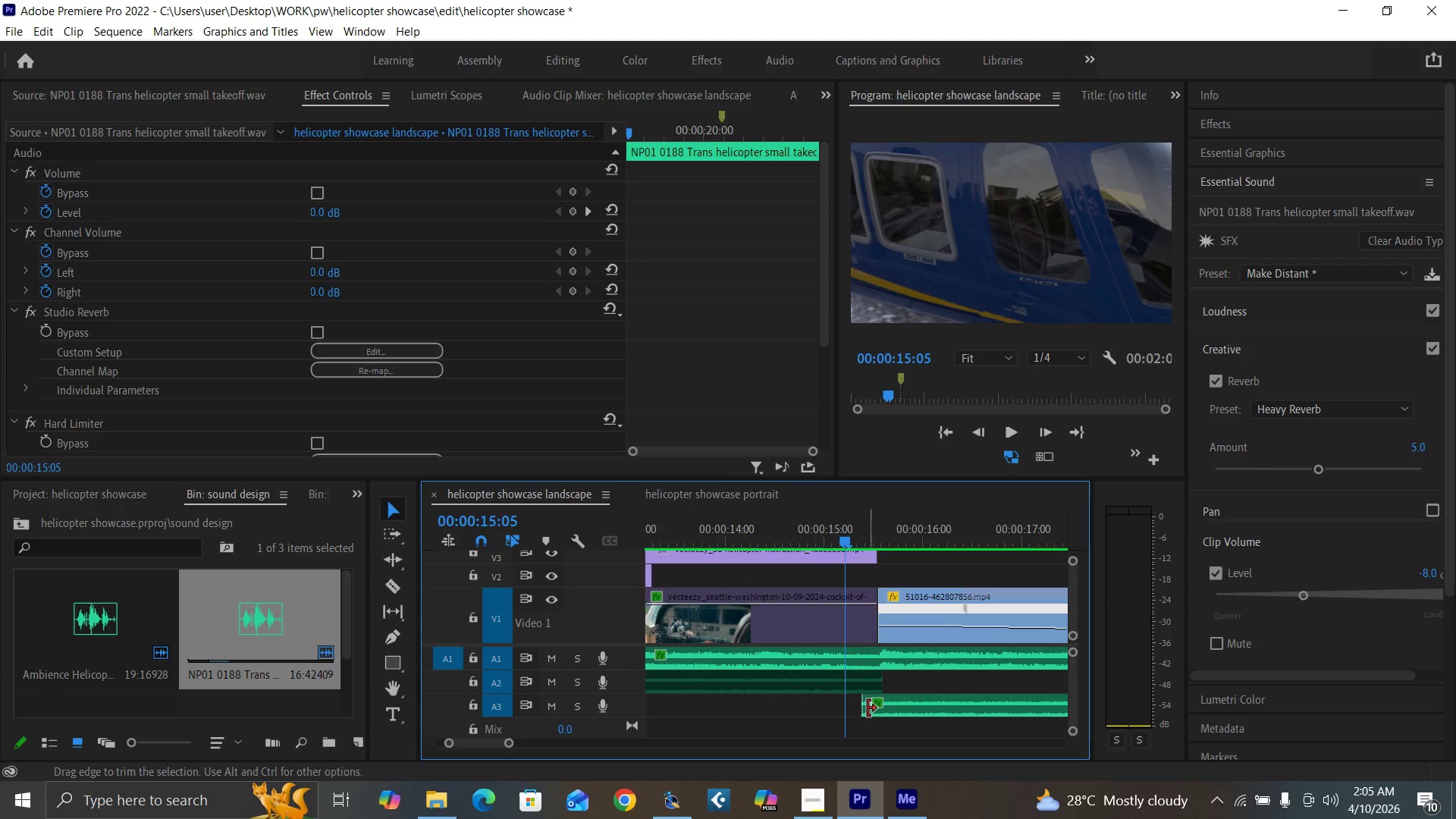 
key(ArrowLeft)
 